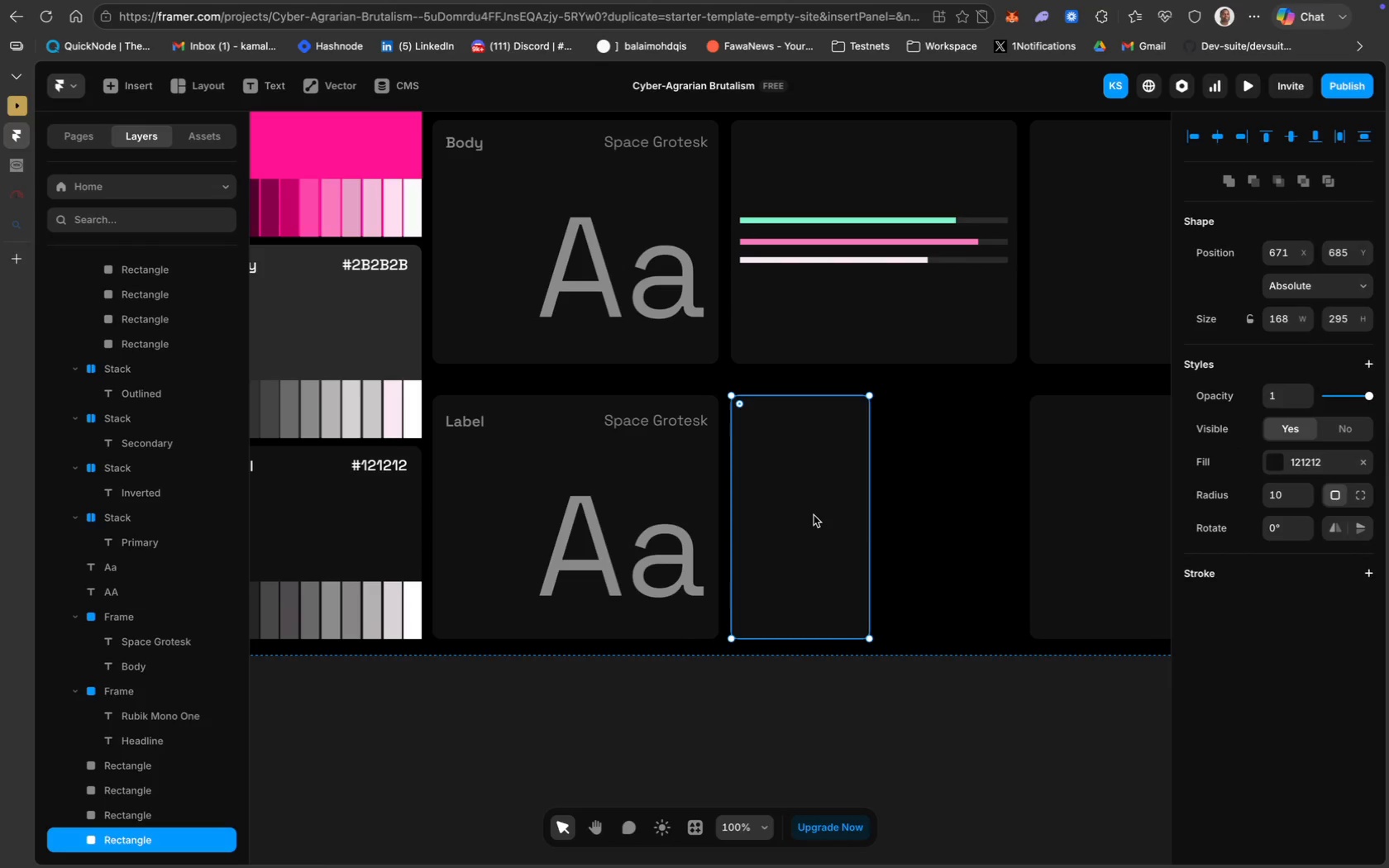 
left_click_drag(start_coordinate=[814, 515], to_coordinate=[962, 518])
 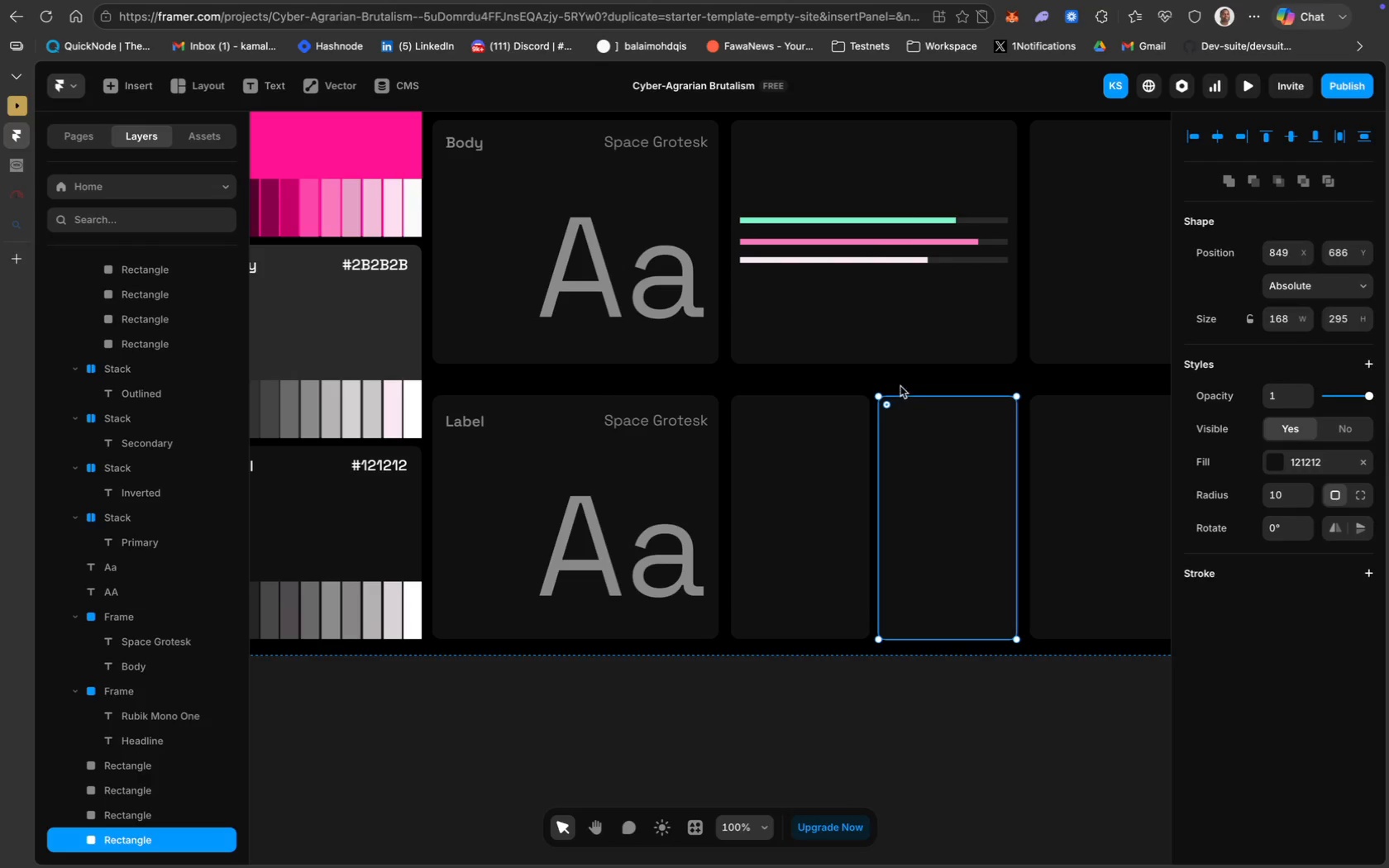 
left_click([901, 384])
 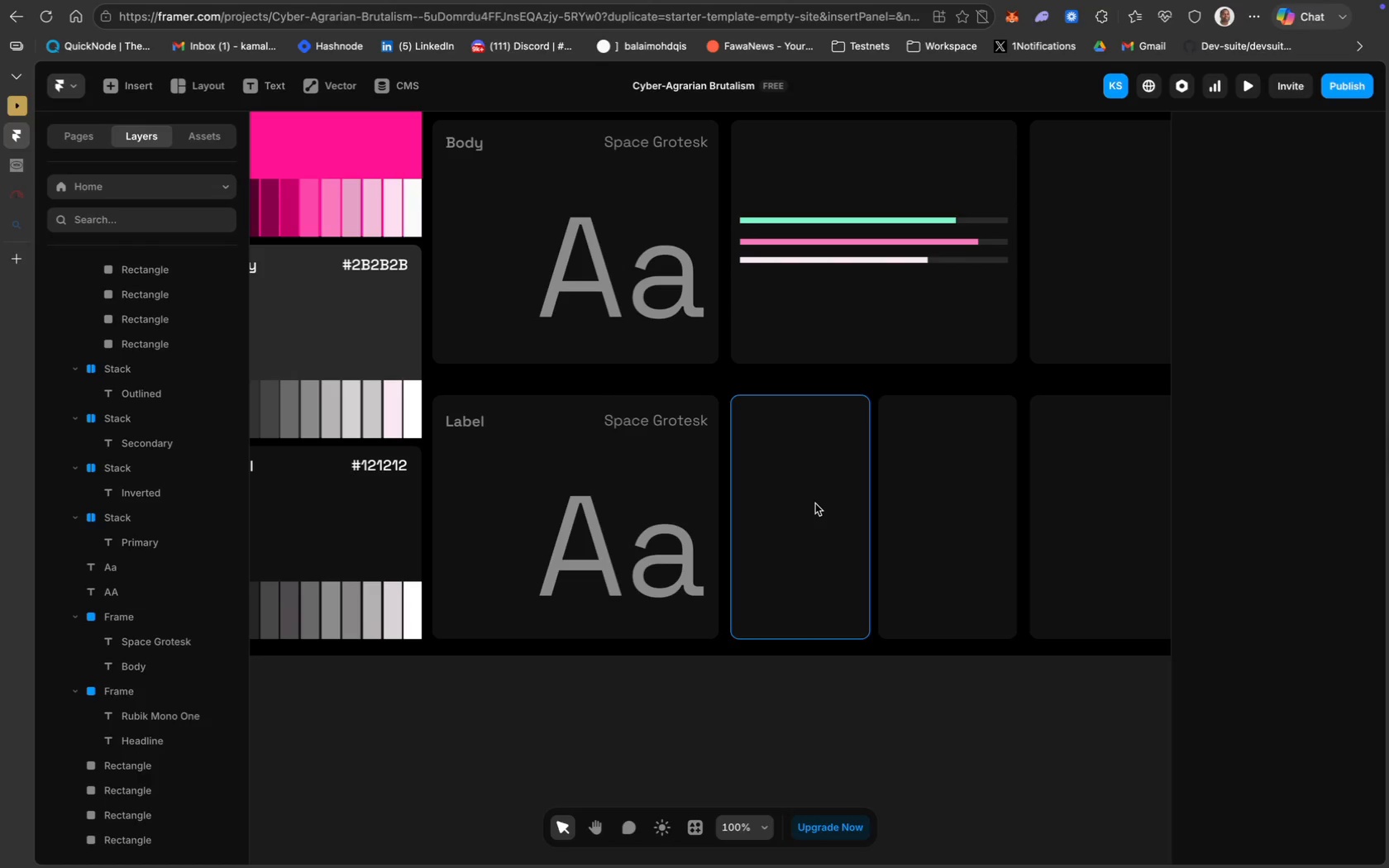 
wait(15.21)
 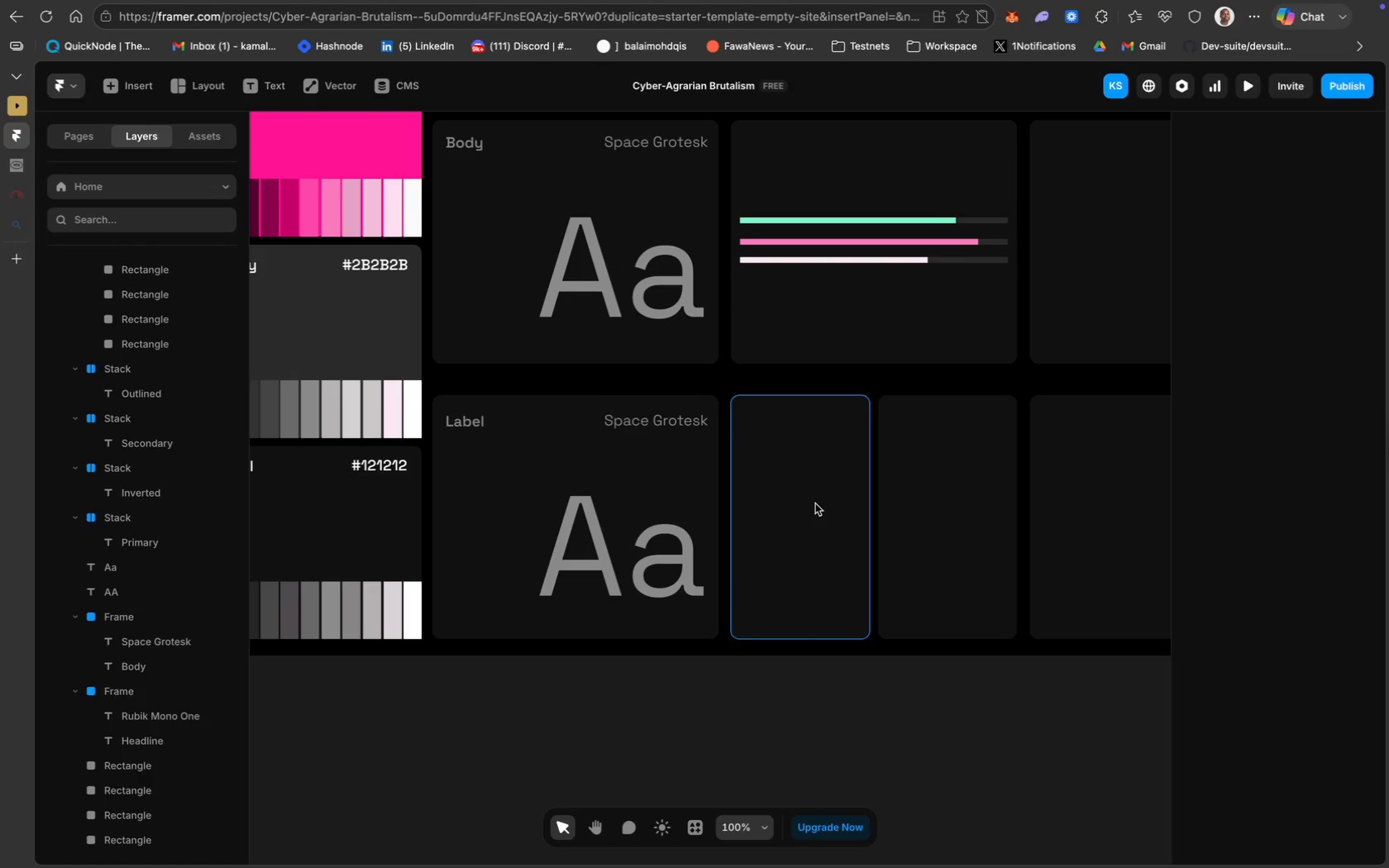 
left_click([828, 529])
 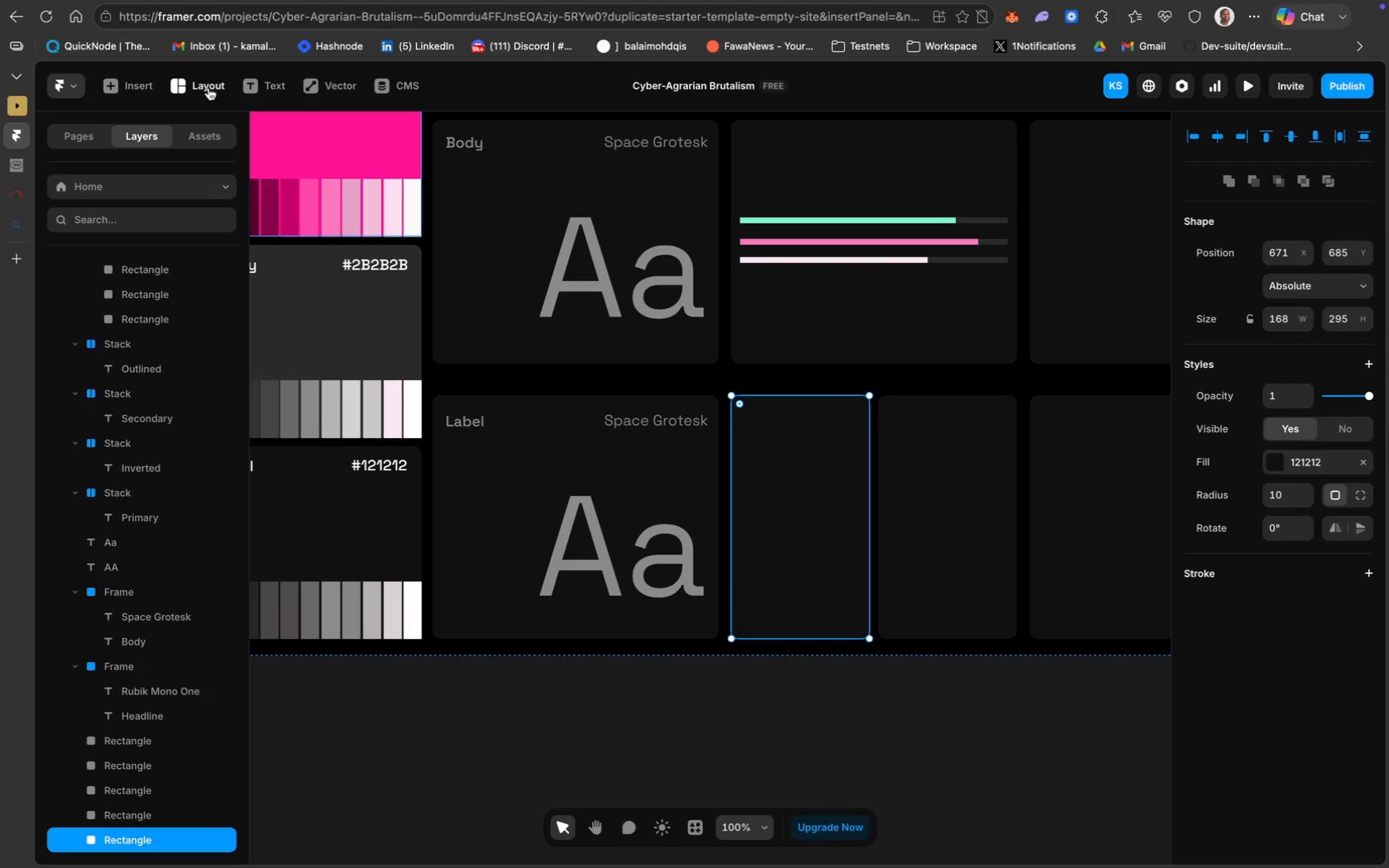 
wait(16.8)
 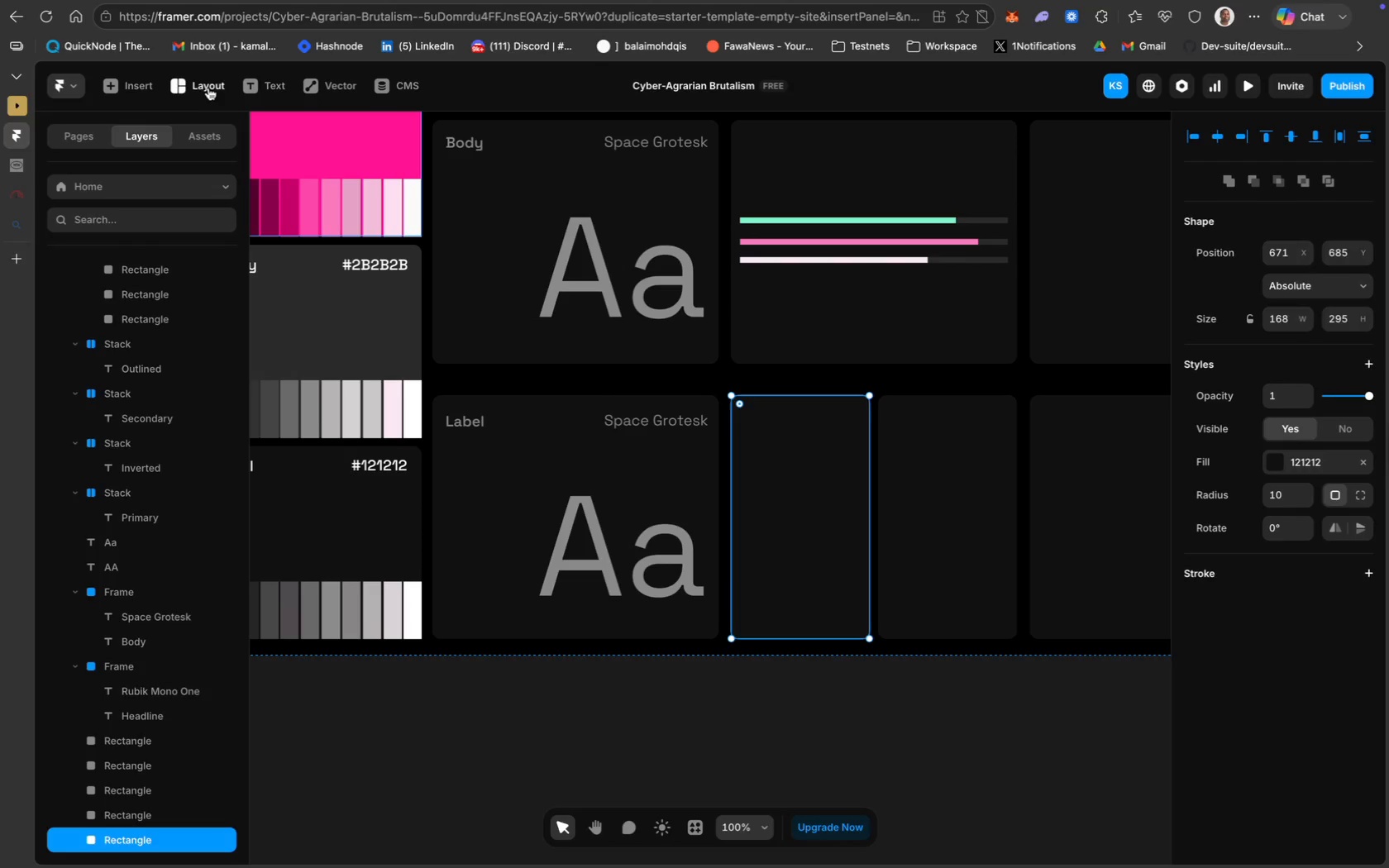 
left_click_drag(start_coordinate=[752, 490], to_coordinate=[820, 562])
 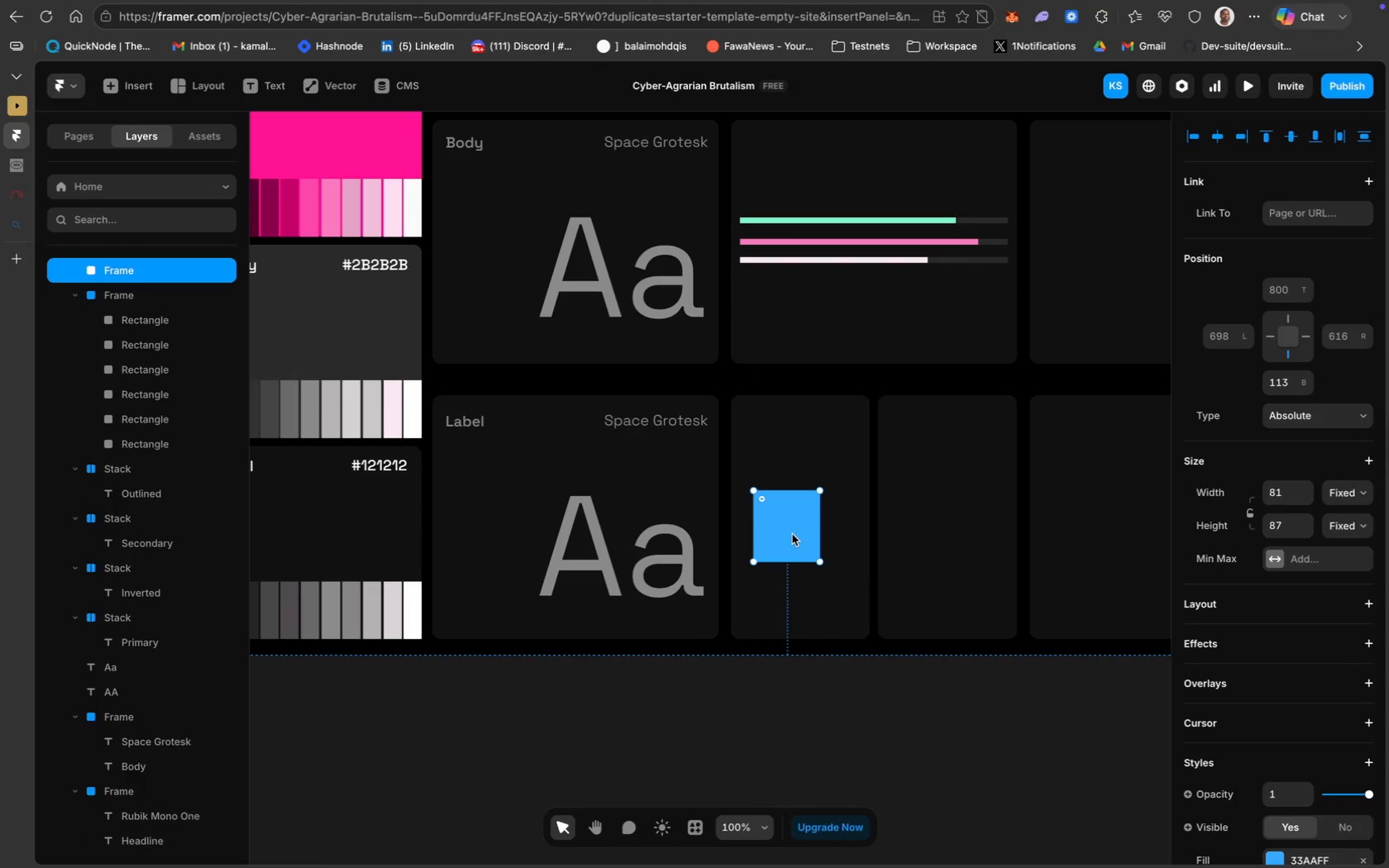 
left_click_drag(start_coordinate=[792, 534], to_coordinate=[808, 528])
 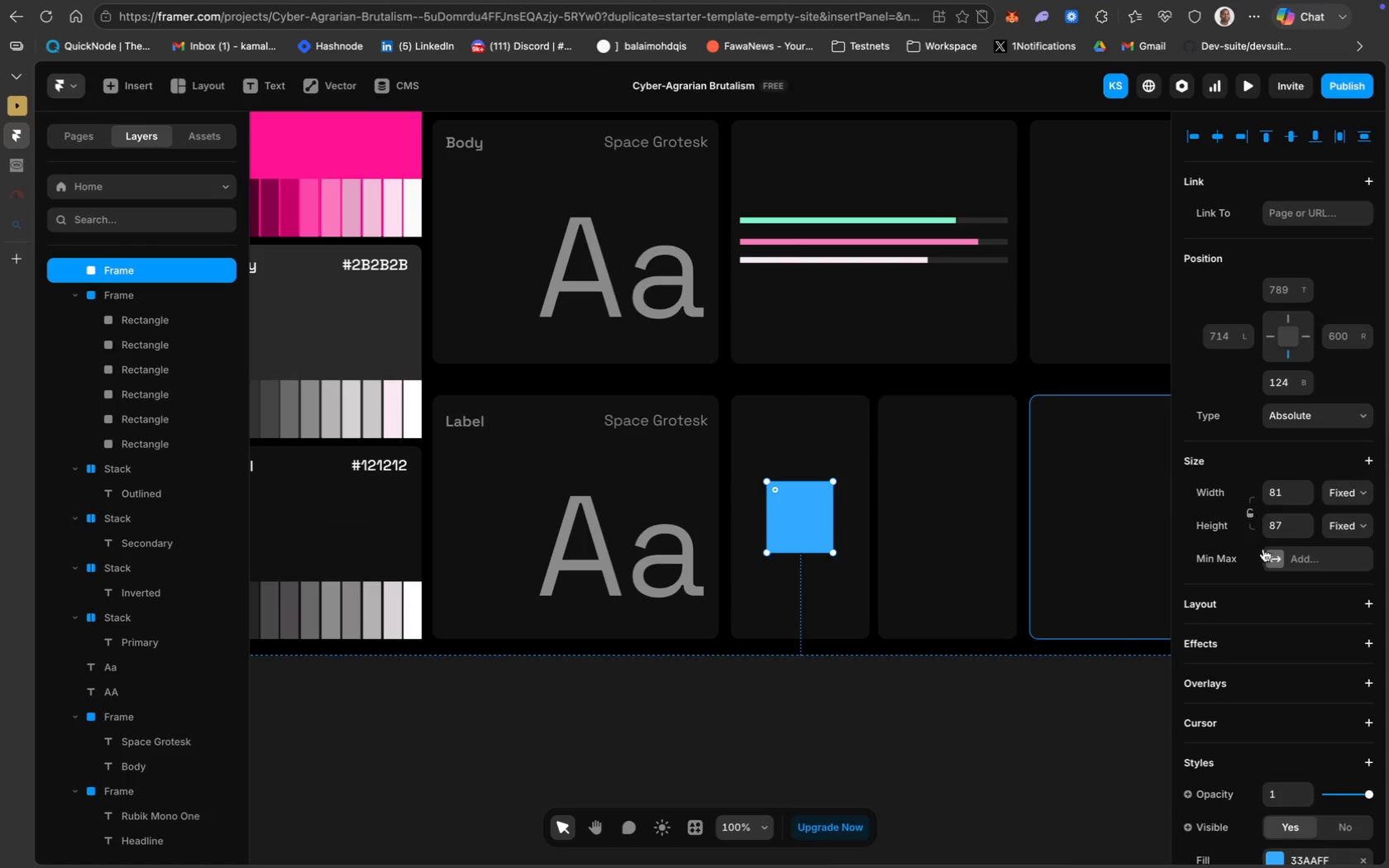 
scroll: coordinate [1296, 646], scroll_direction: down, amount: 52.0
 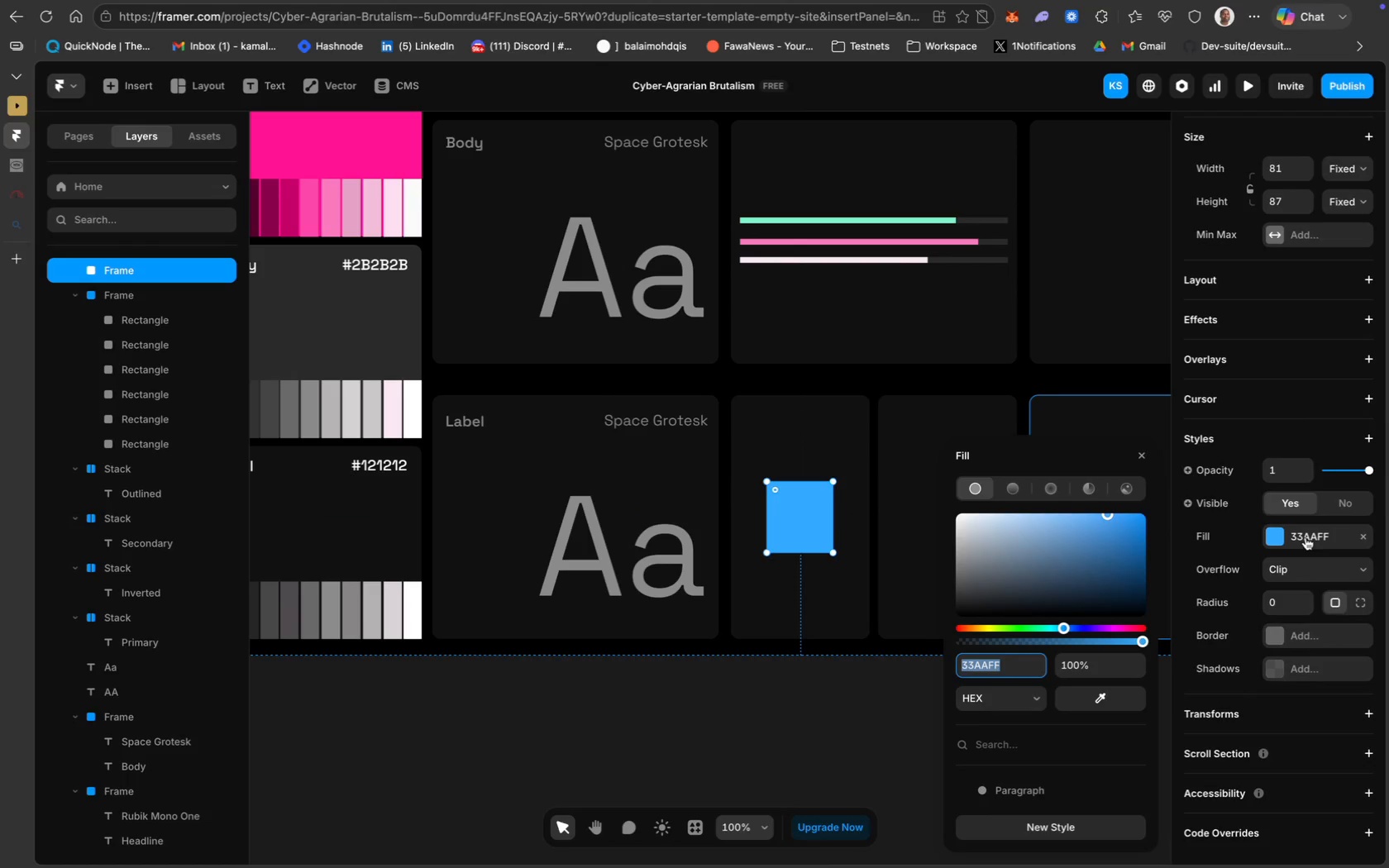 
left_click([1298, 541])
 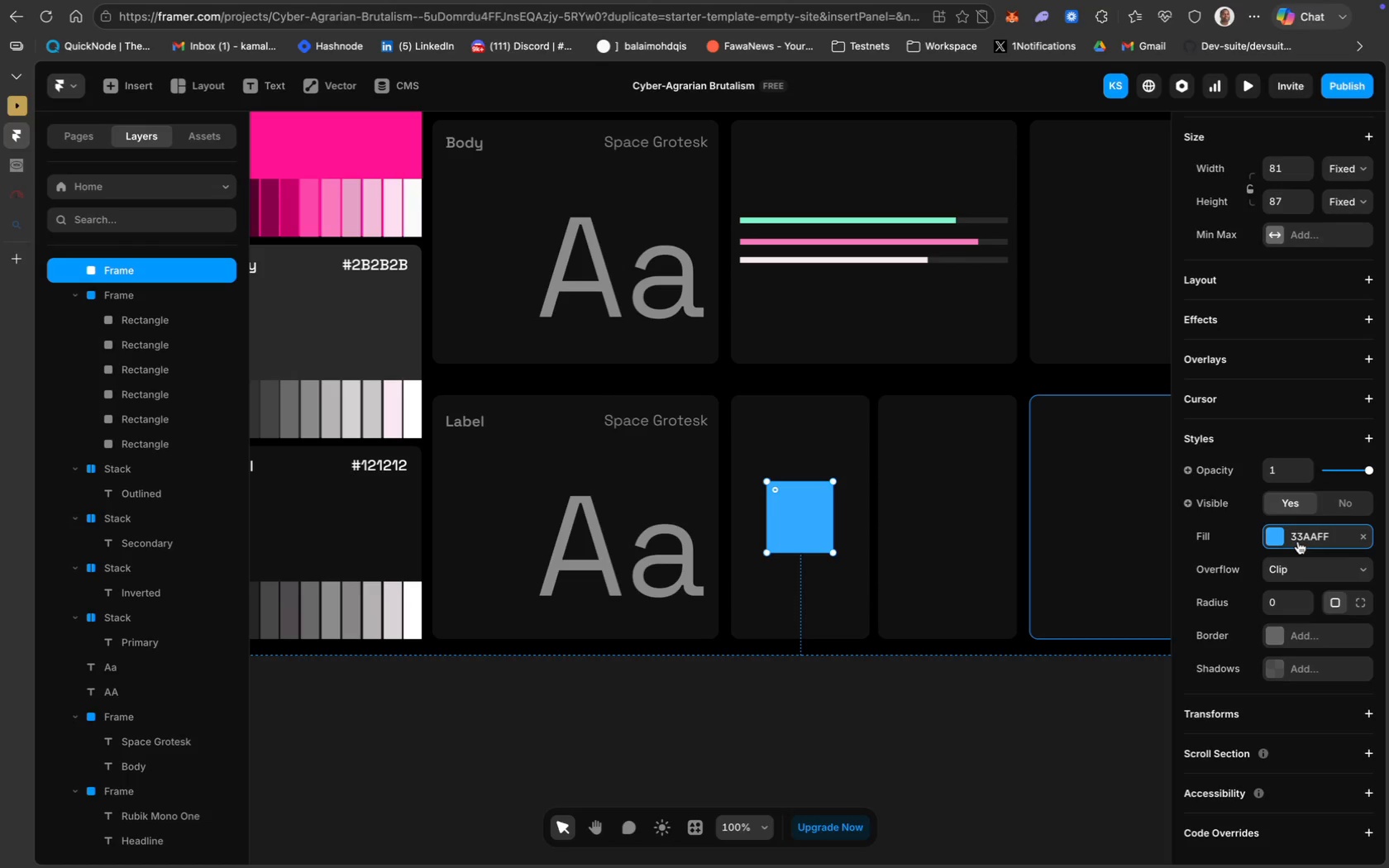 
left_click([1298, 541])
 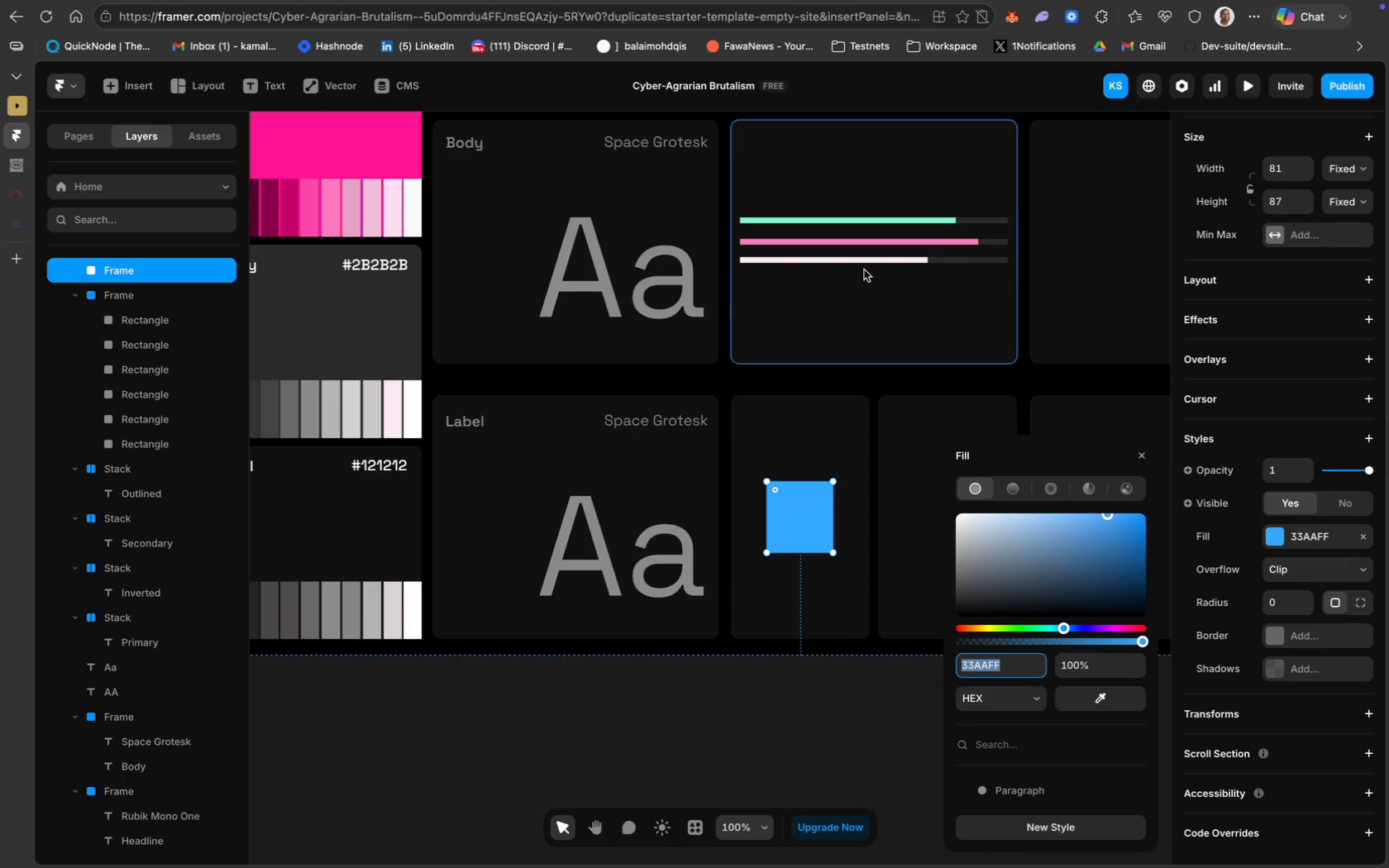 
scroll: coordinate [876, 264], scroll_direction: up, amount: 34.0
 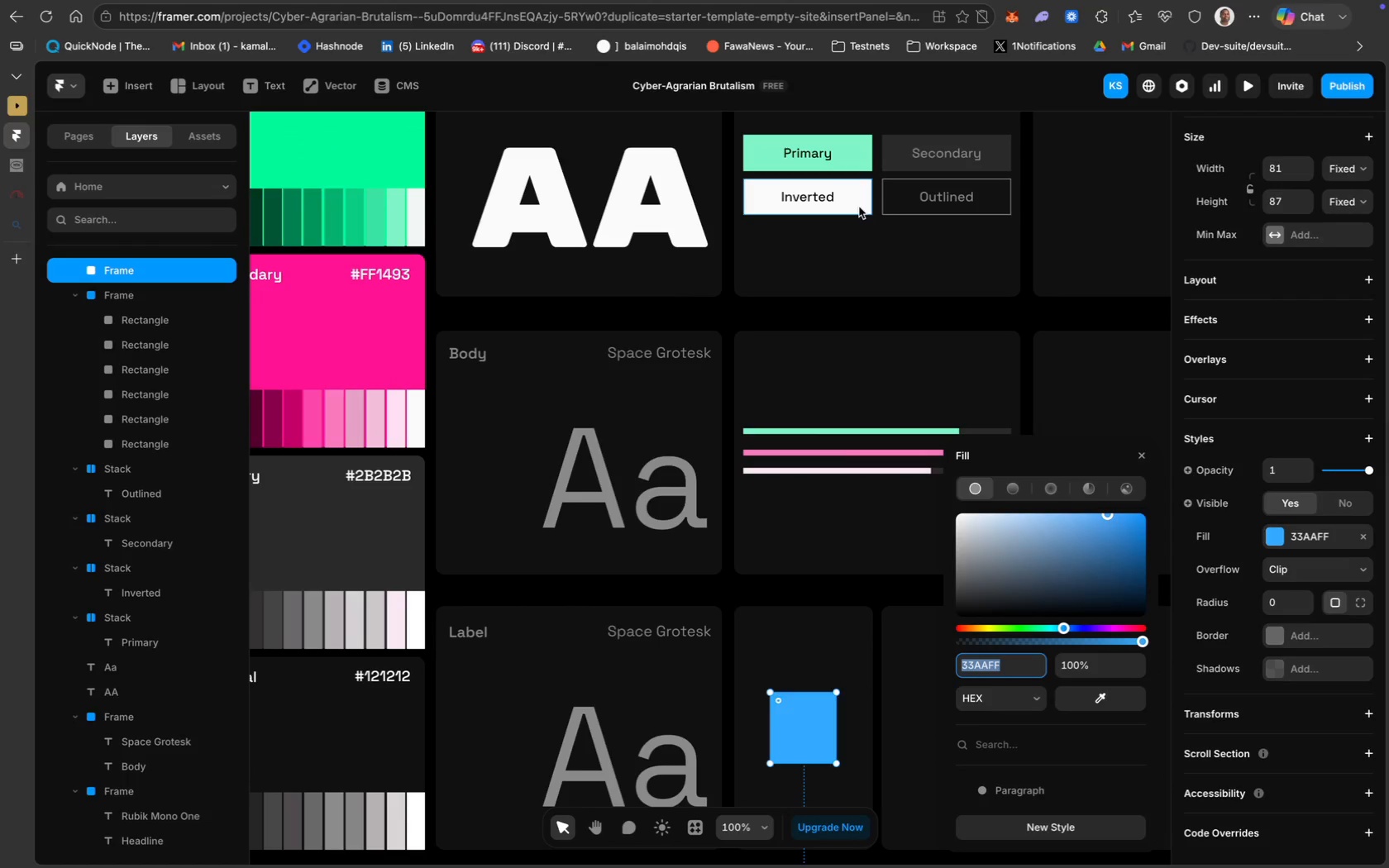 
wait(5.48)
 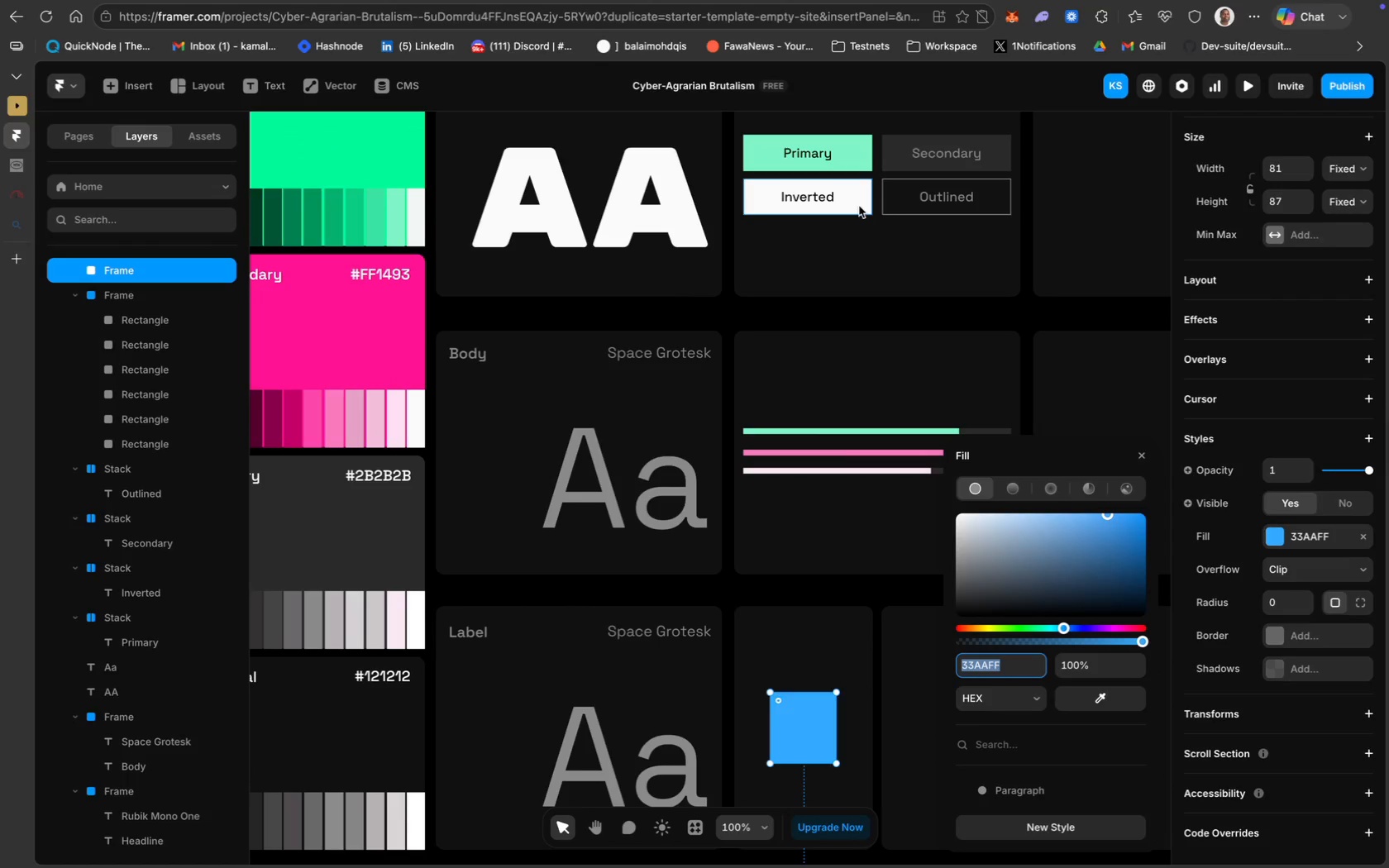 
left_click([859, 208])
 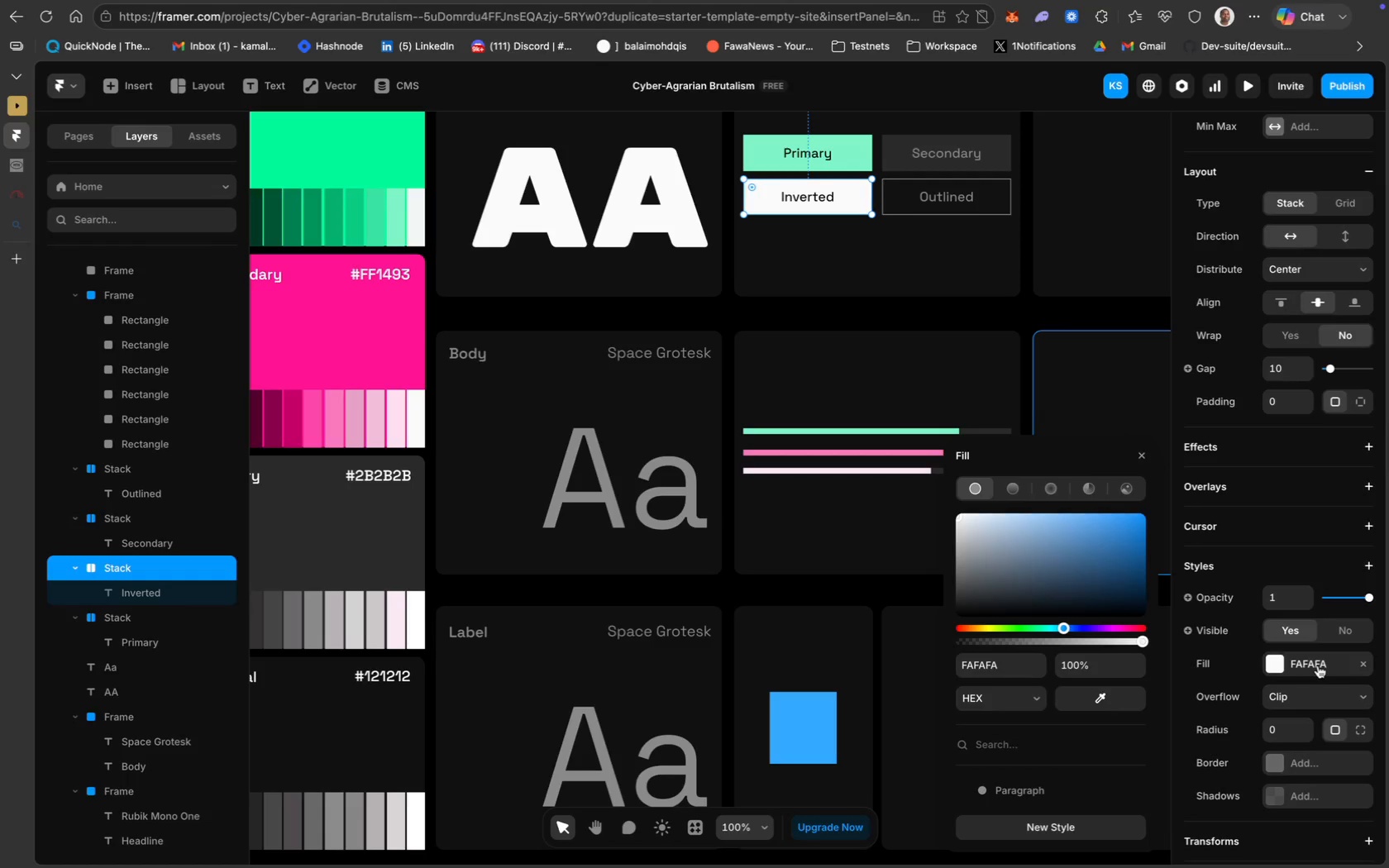 
hold_key(key=CommandLeft, duration=2.01)
 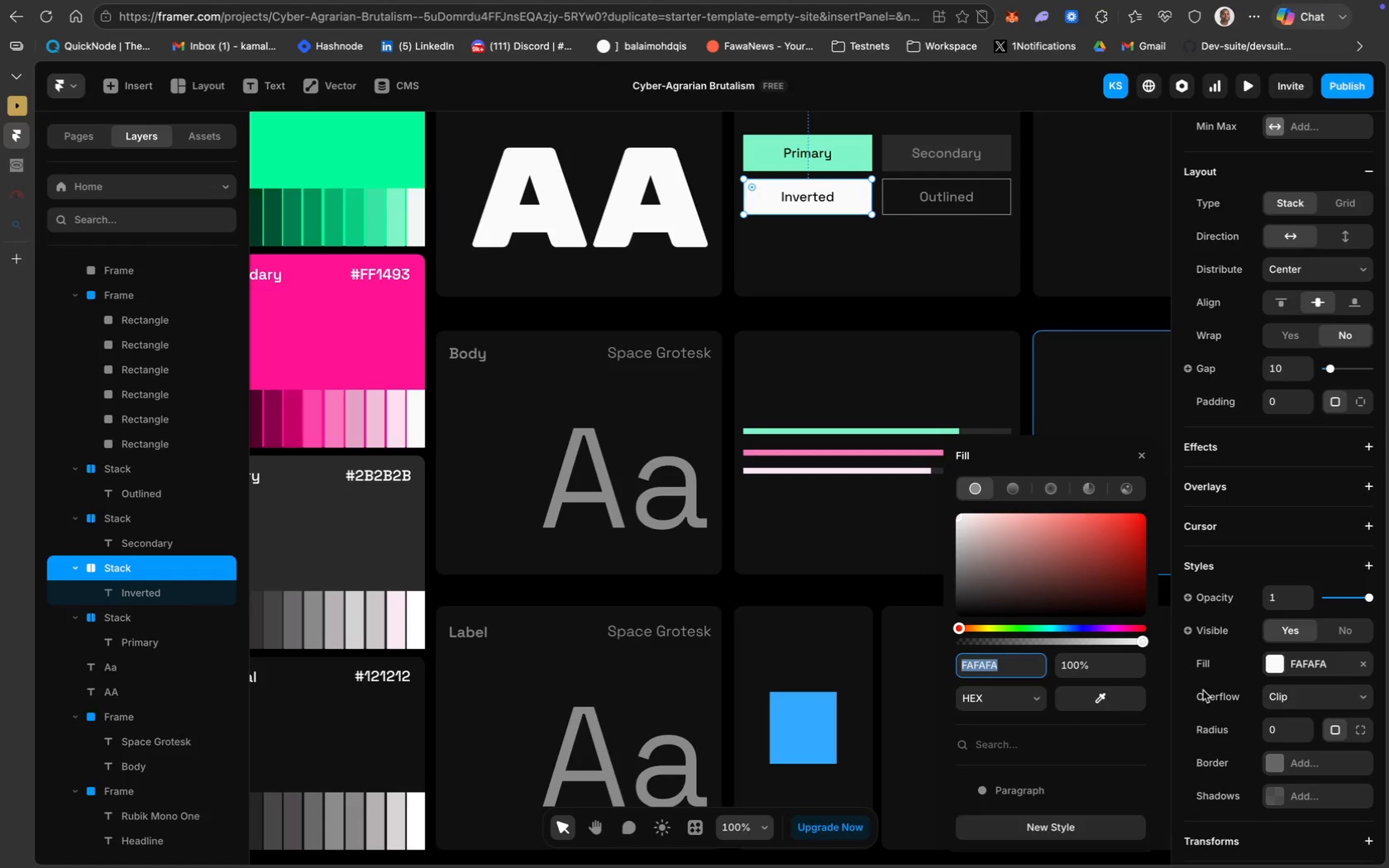 
key(Meta+C)
 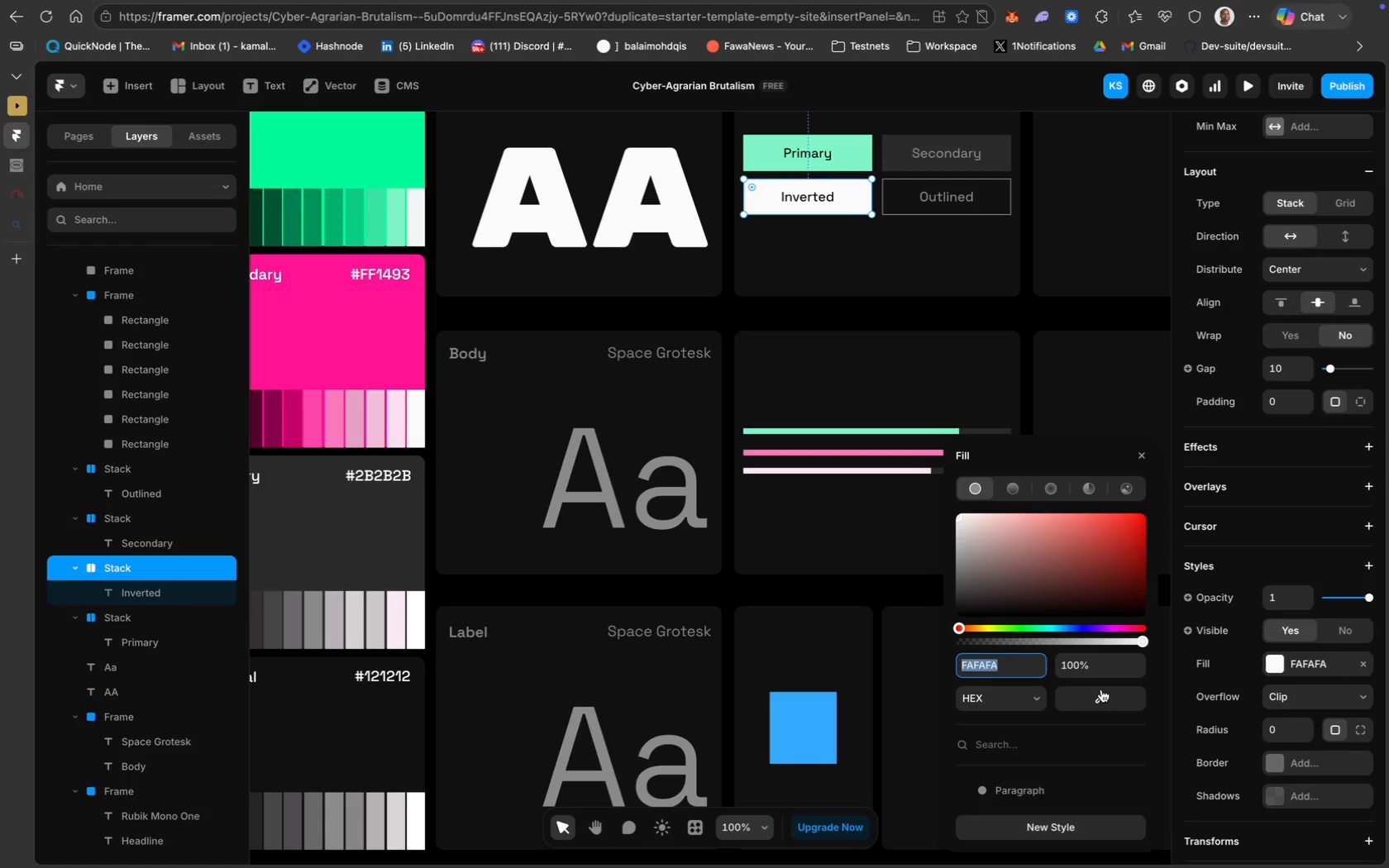 
key(Meta+C)
 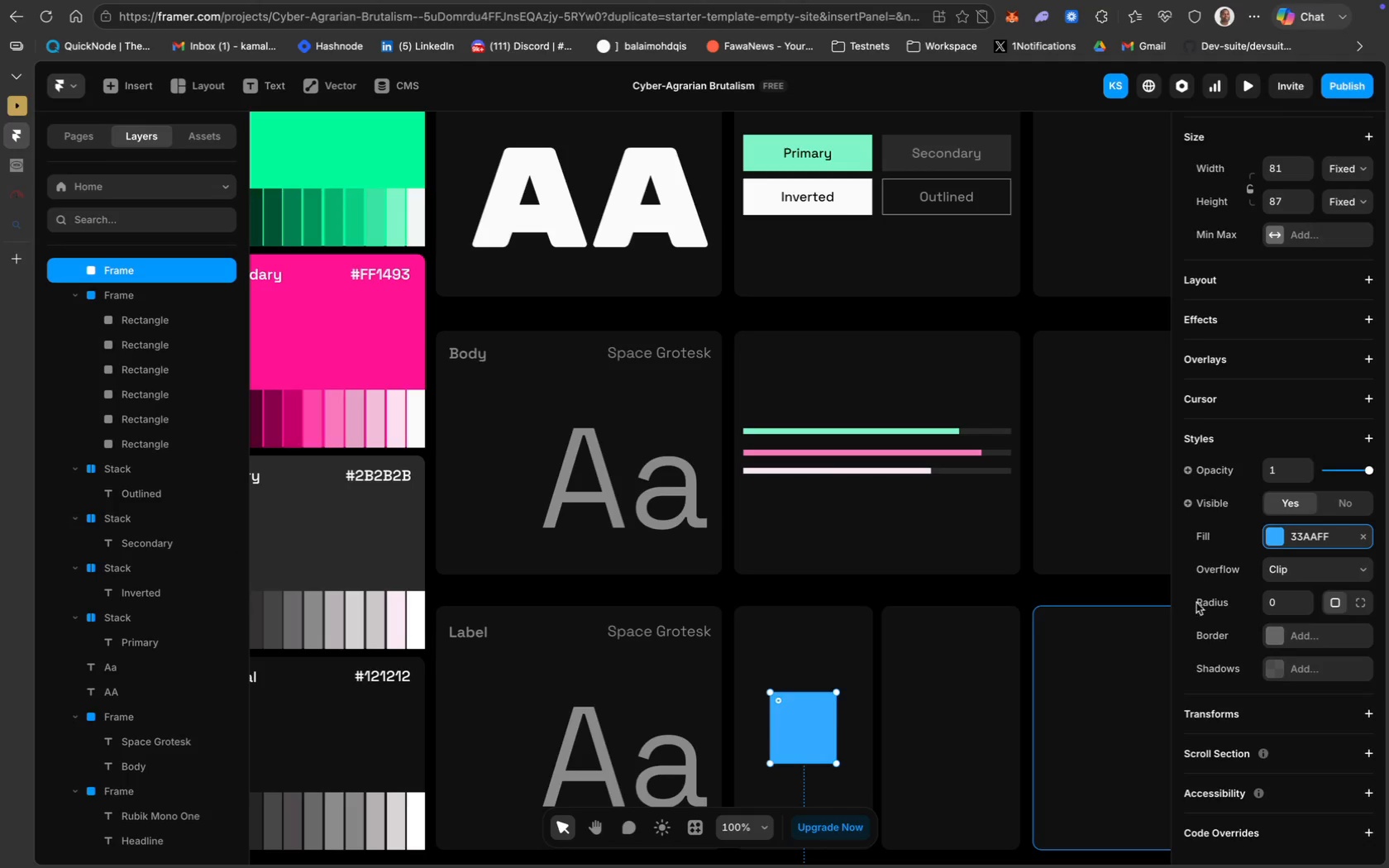 
left_click([1306, 541])
 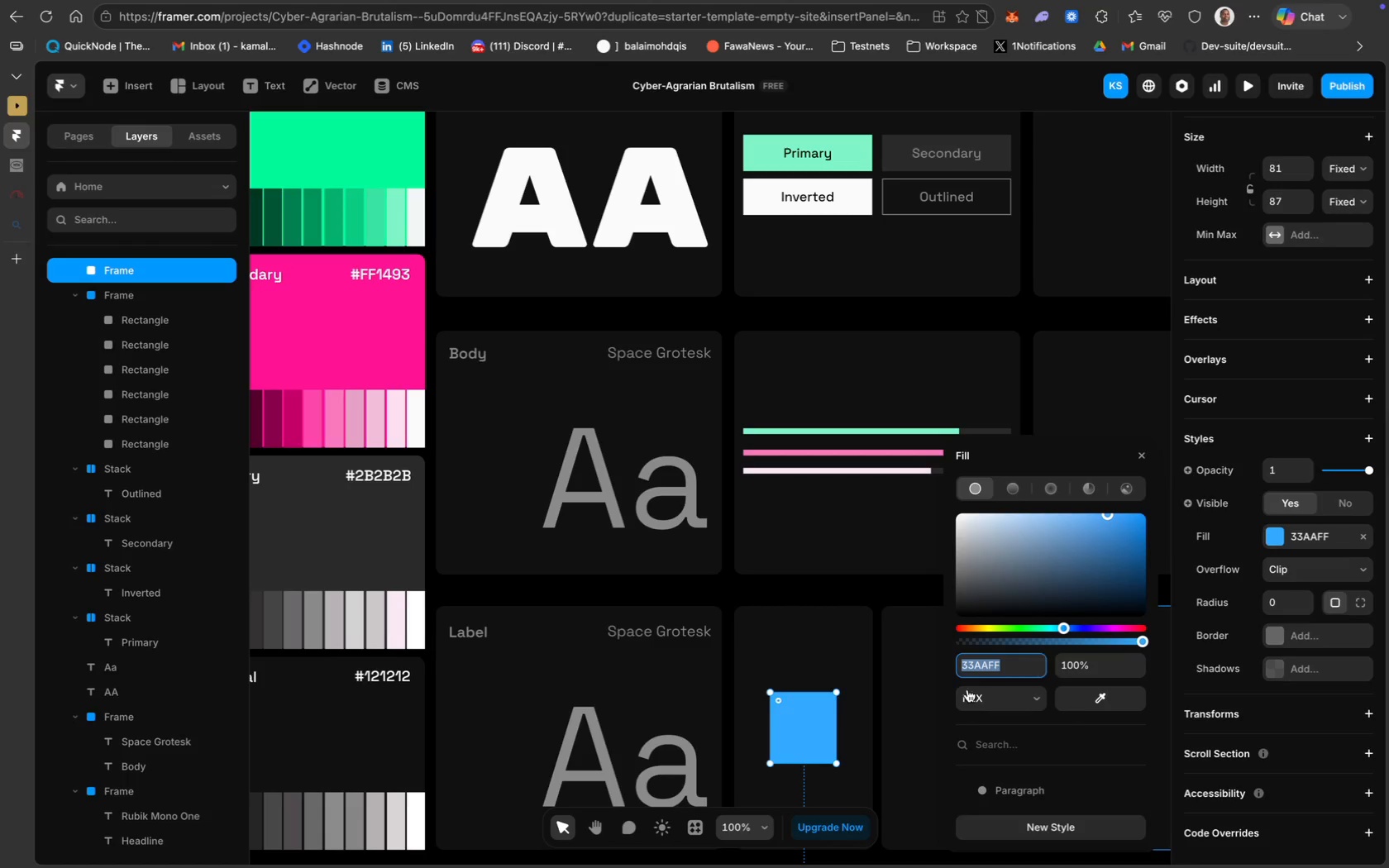 
key(Meta+V)
 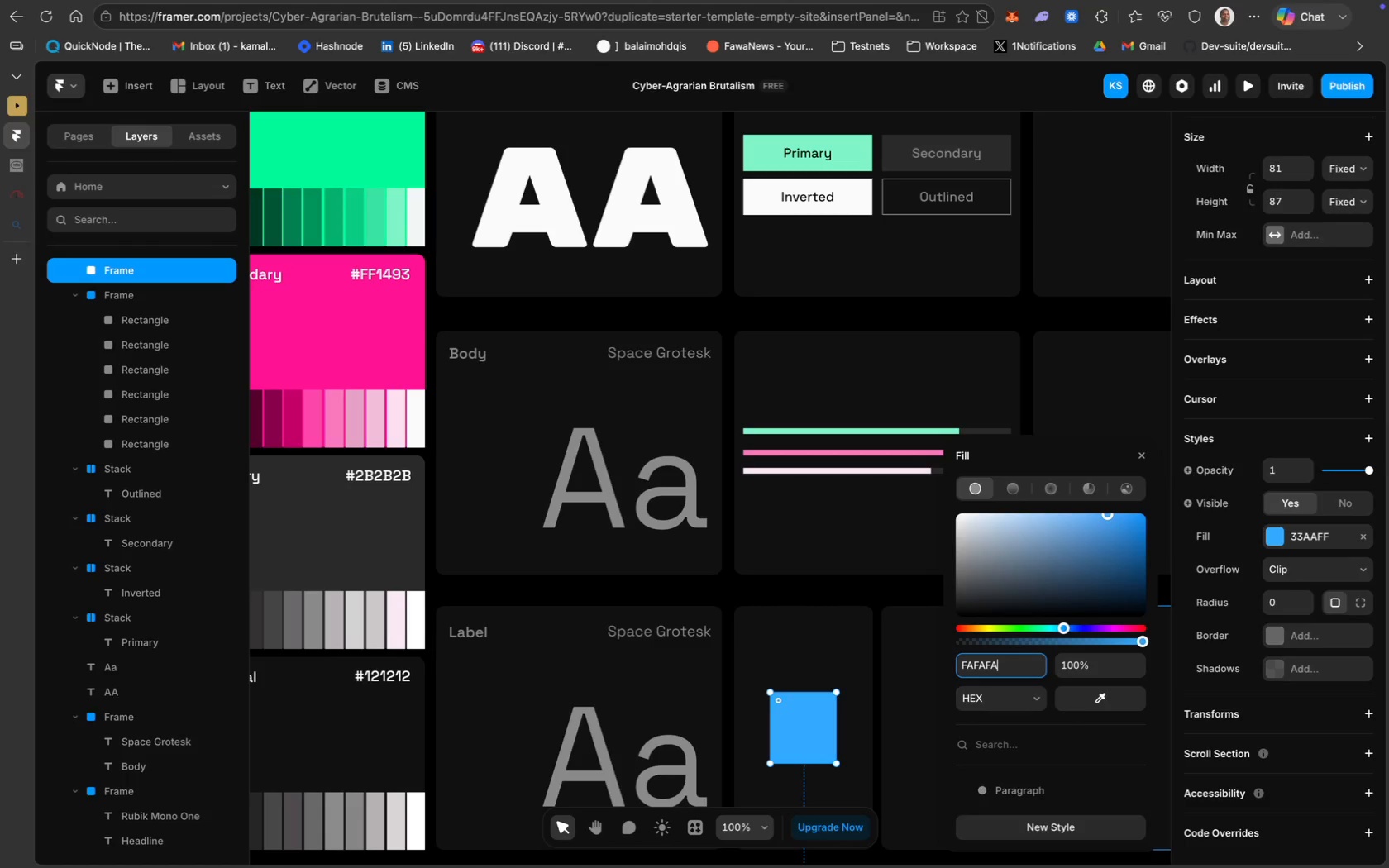 
key(Enter)
 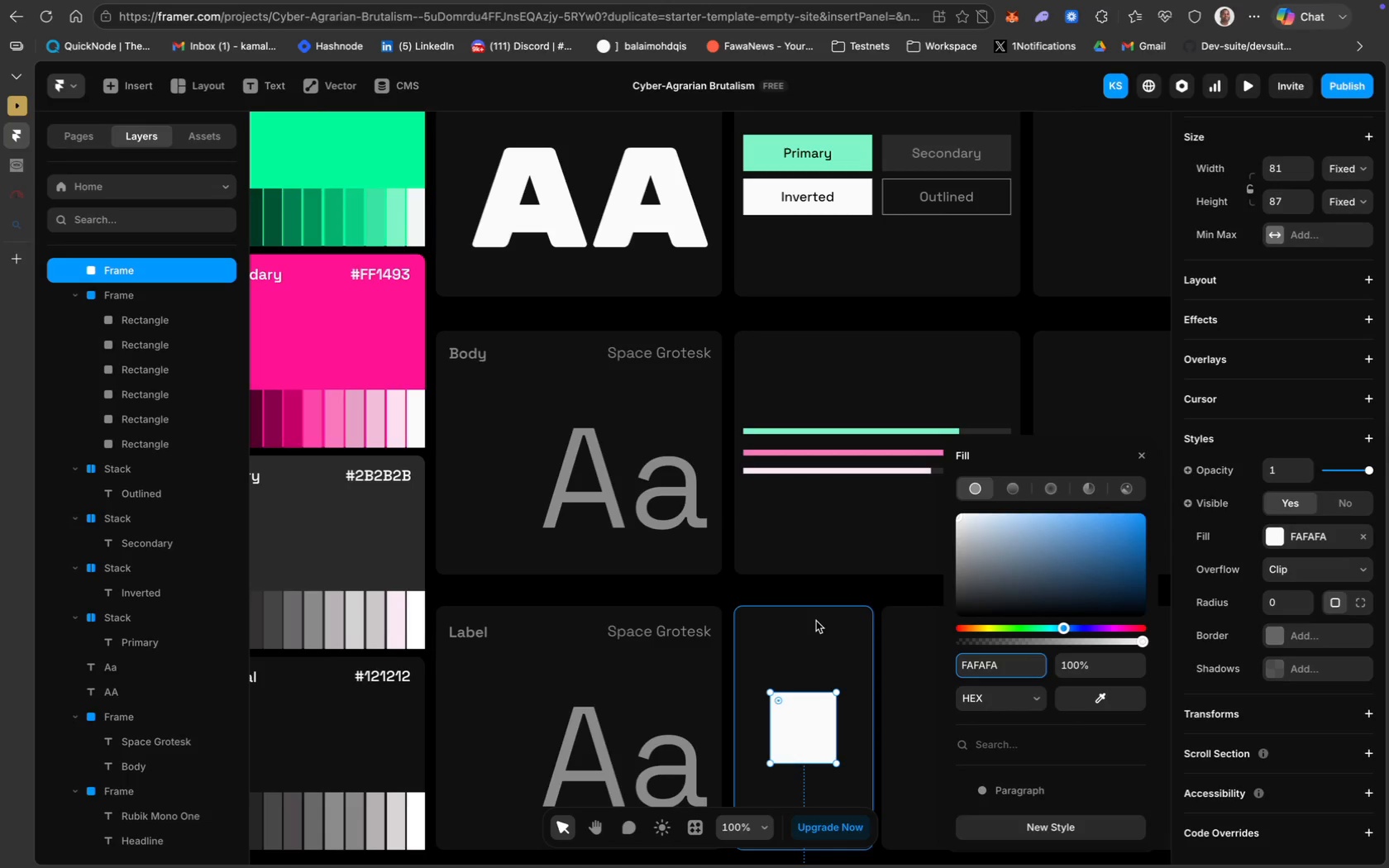 
left_click([696, 827])
 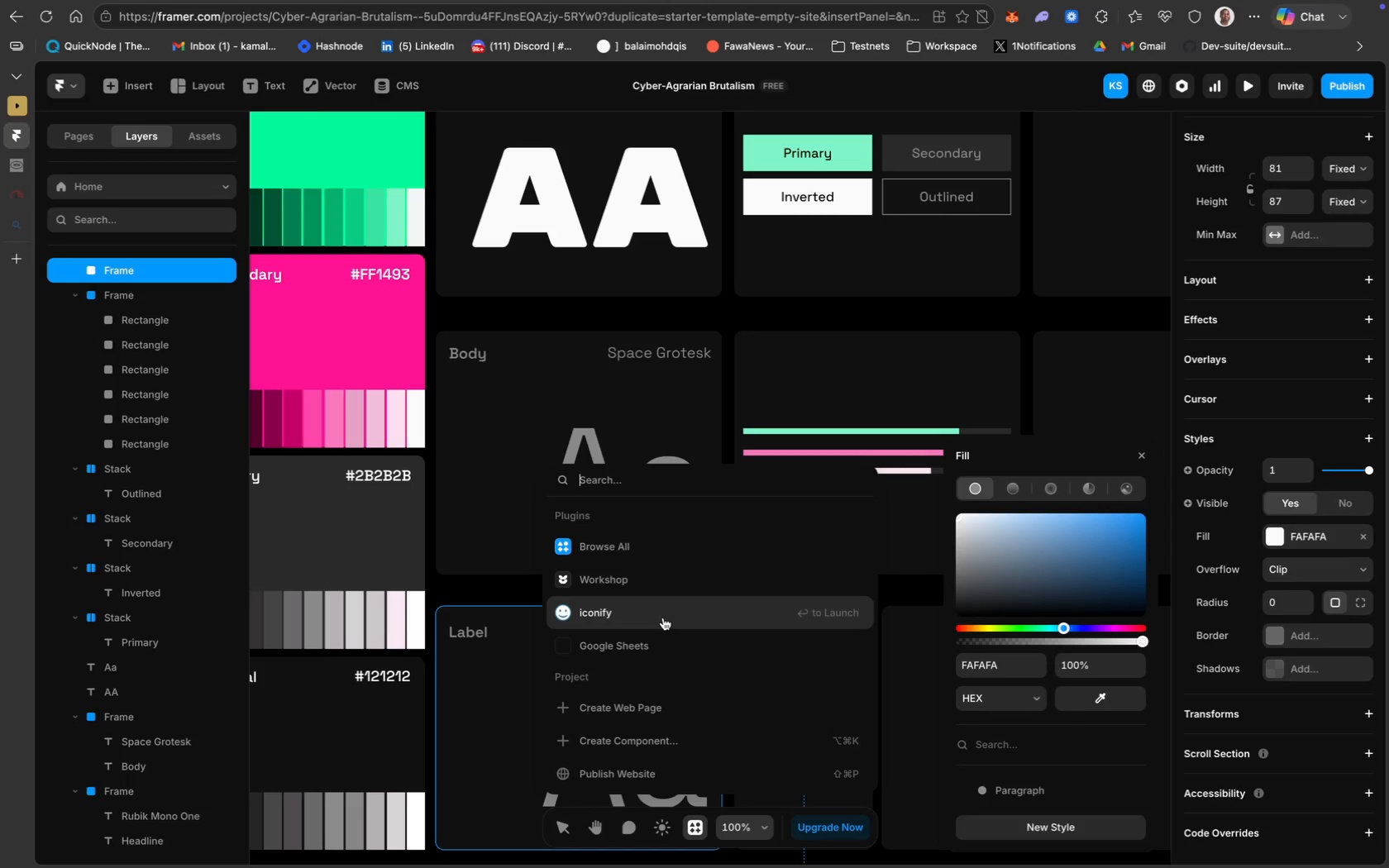 
left_click([661, 619])
 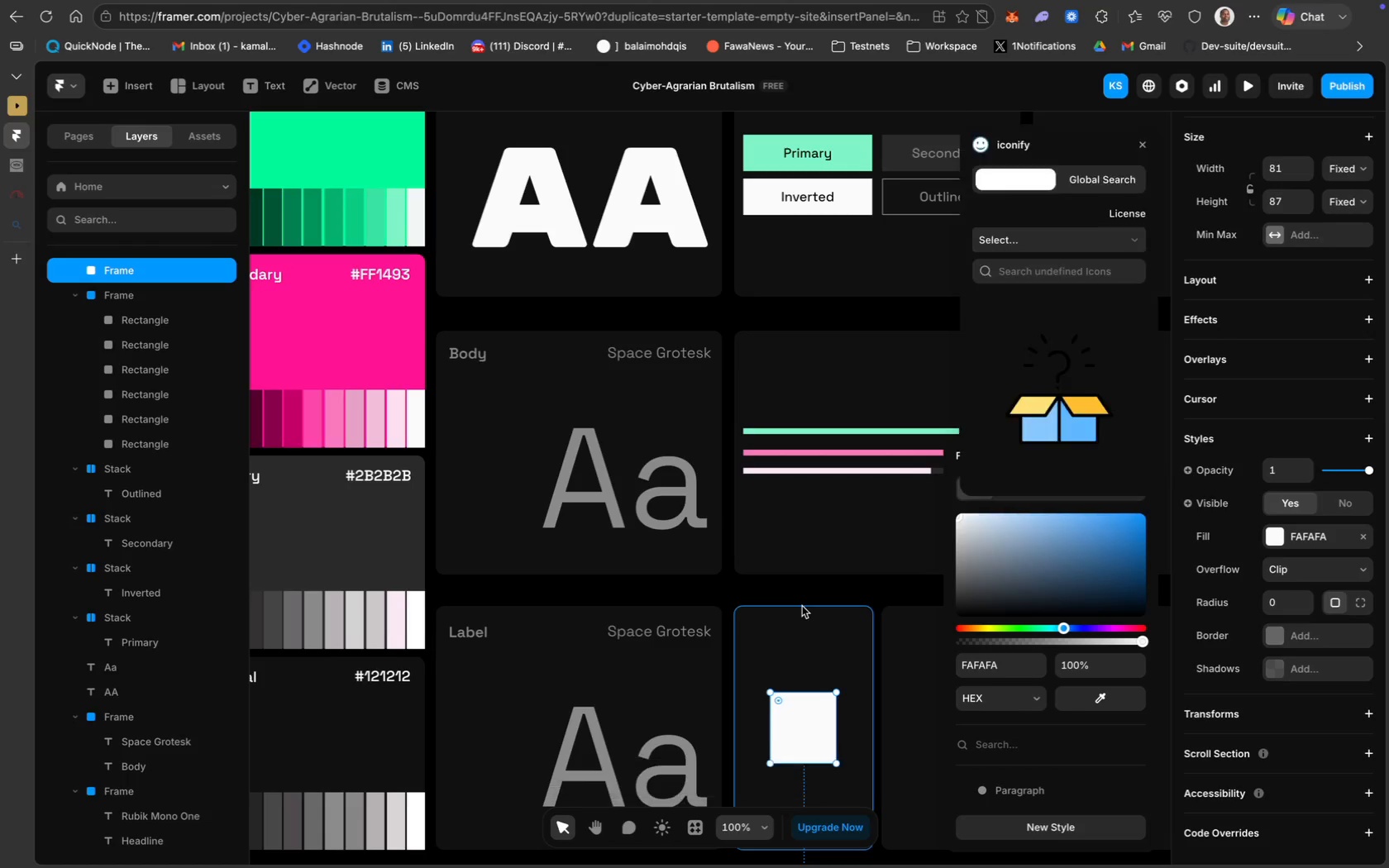 
key(CapsLock)
 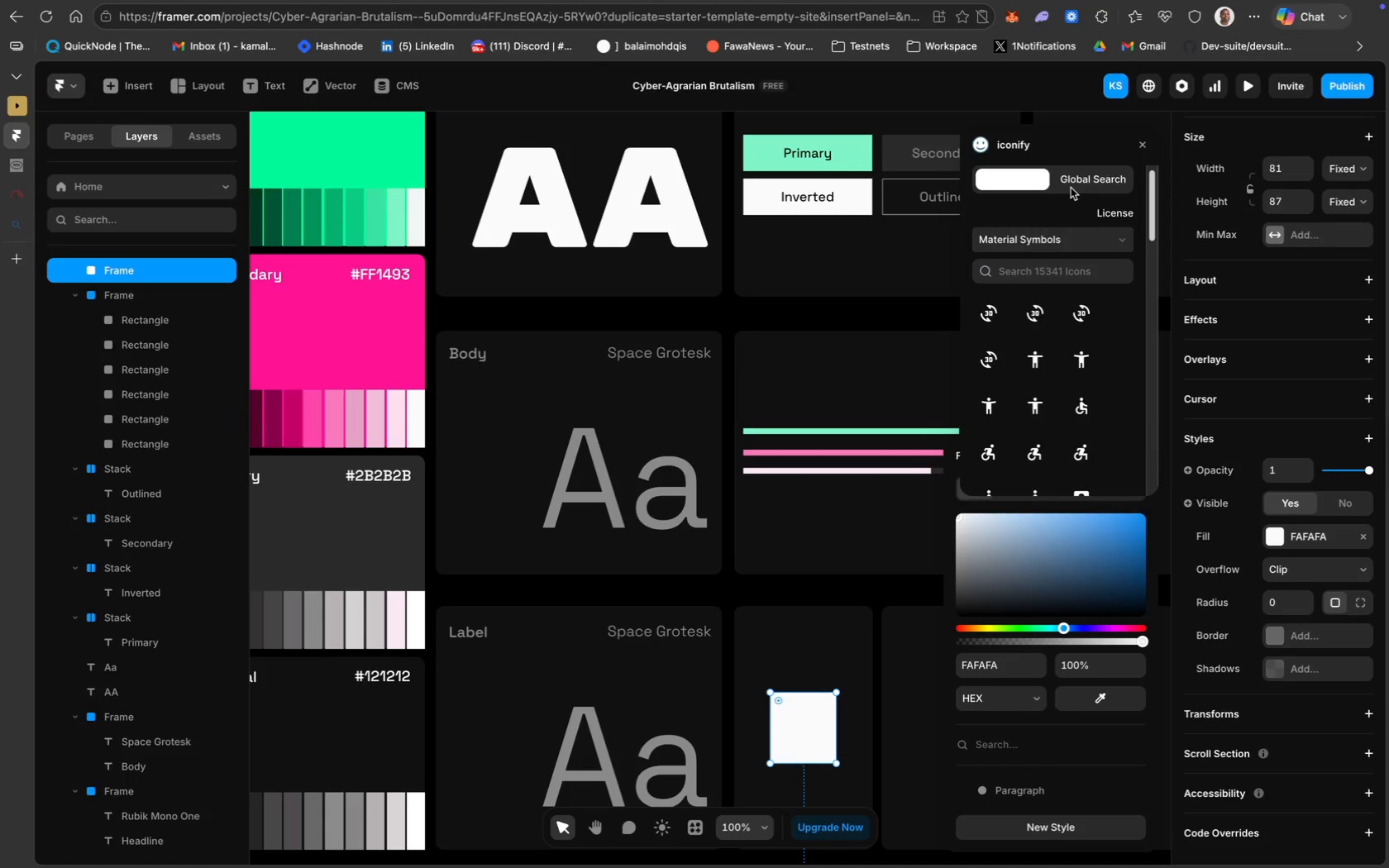 
left_click([1091, 176])
 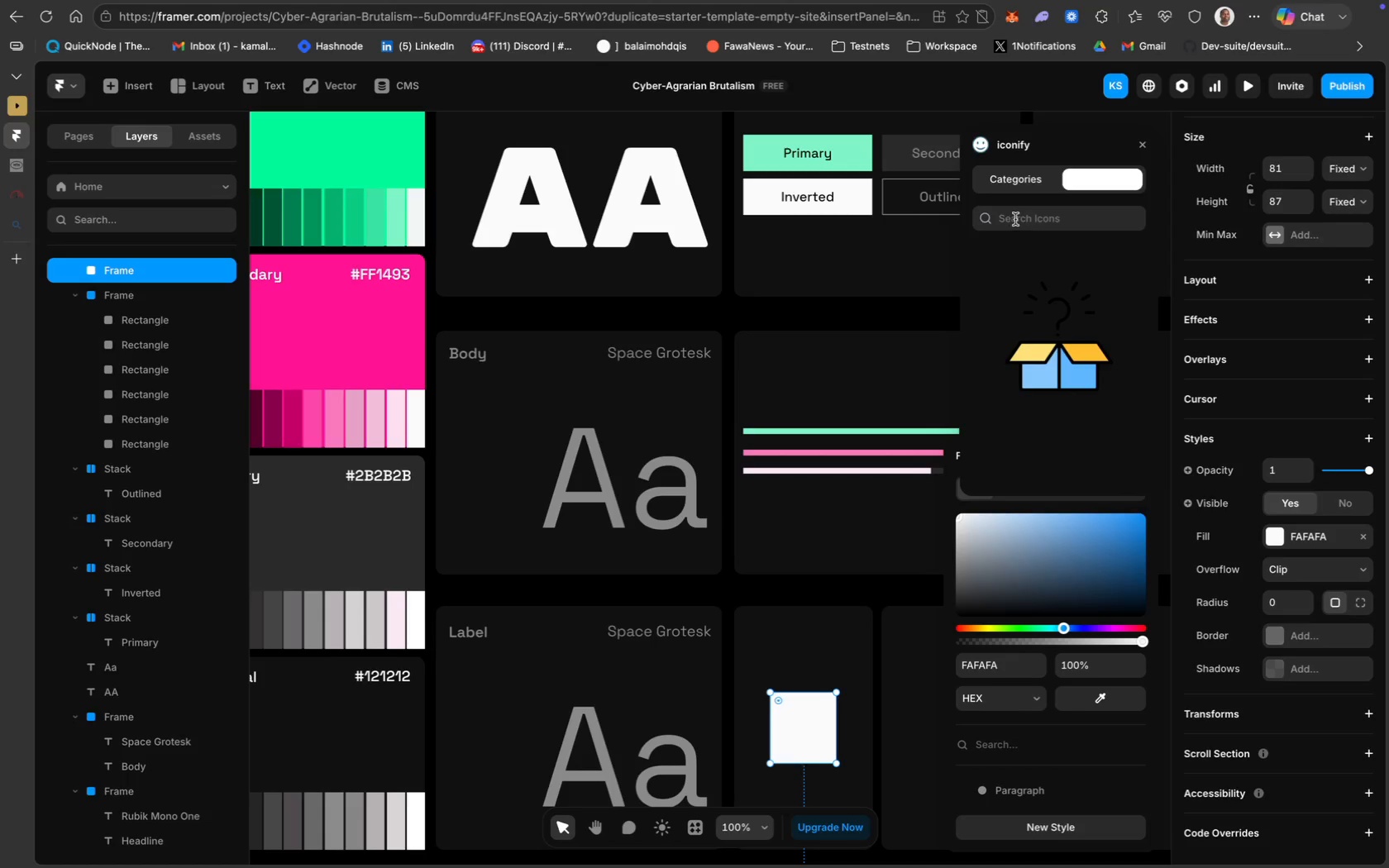 
left_click([1015, 218])
 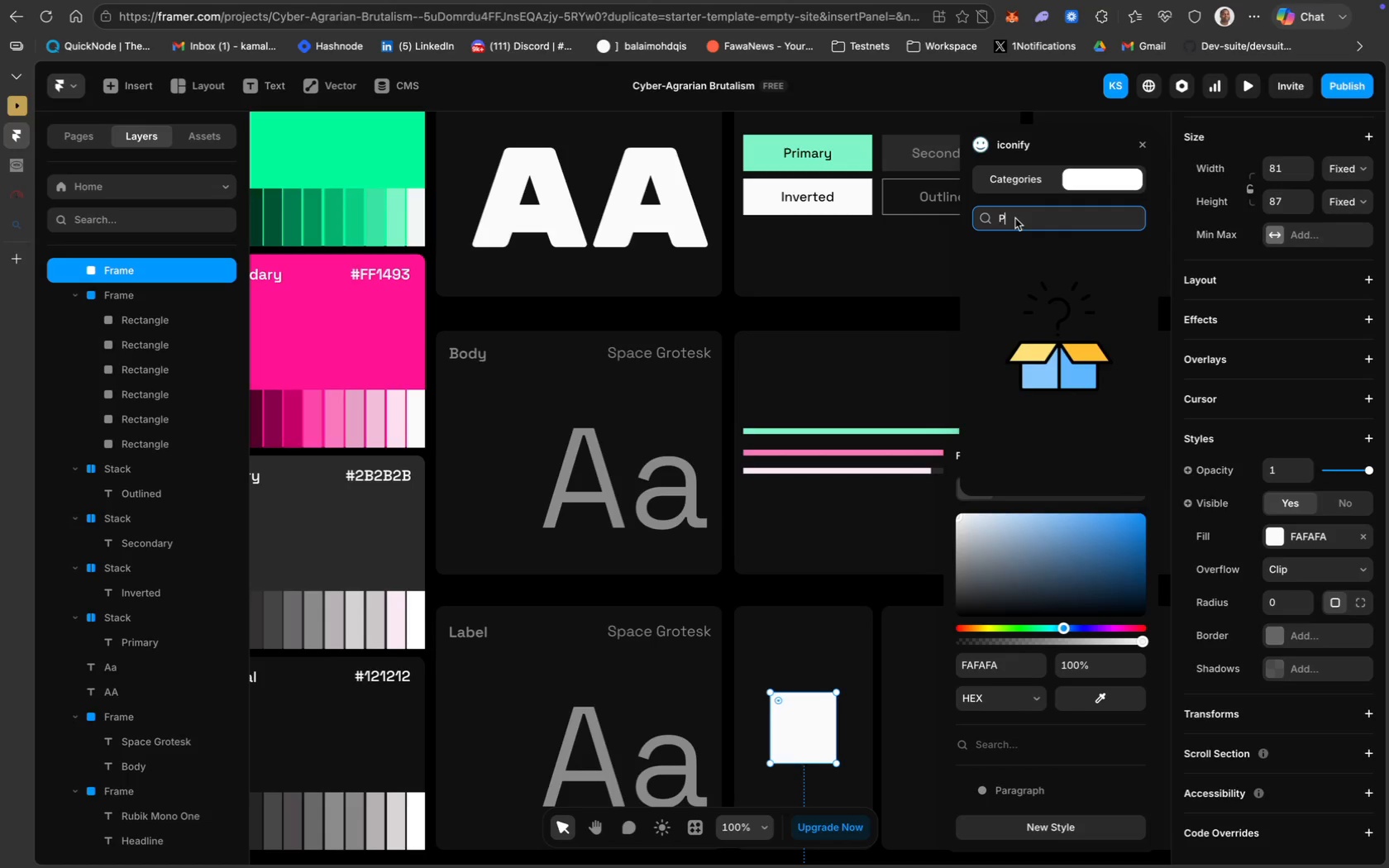 
type(PENCIL)
 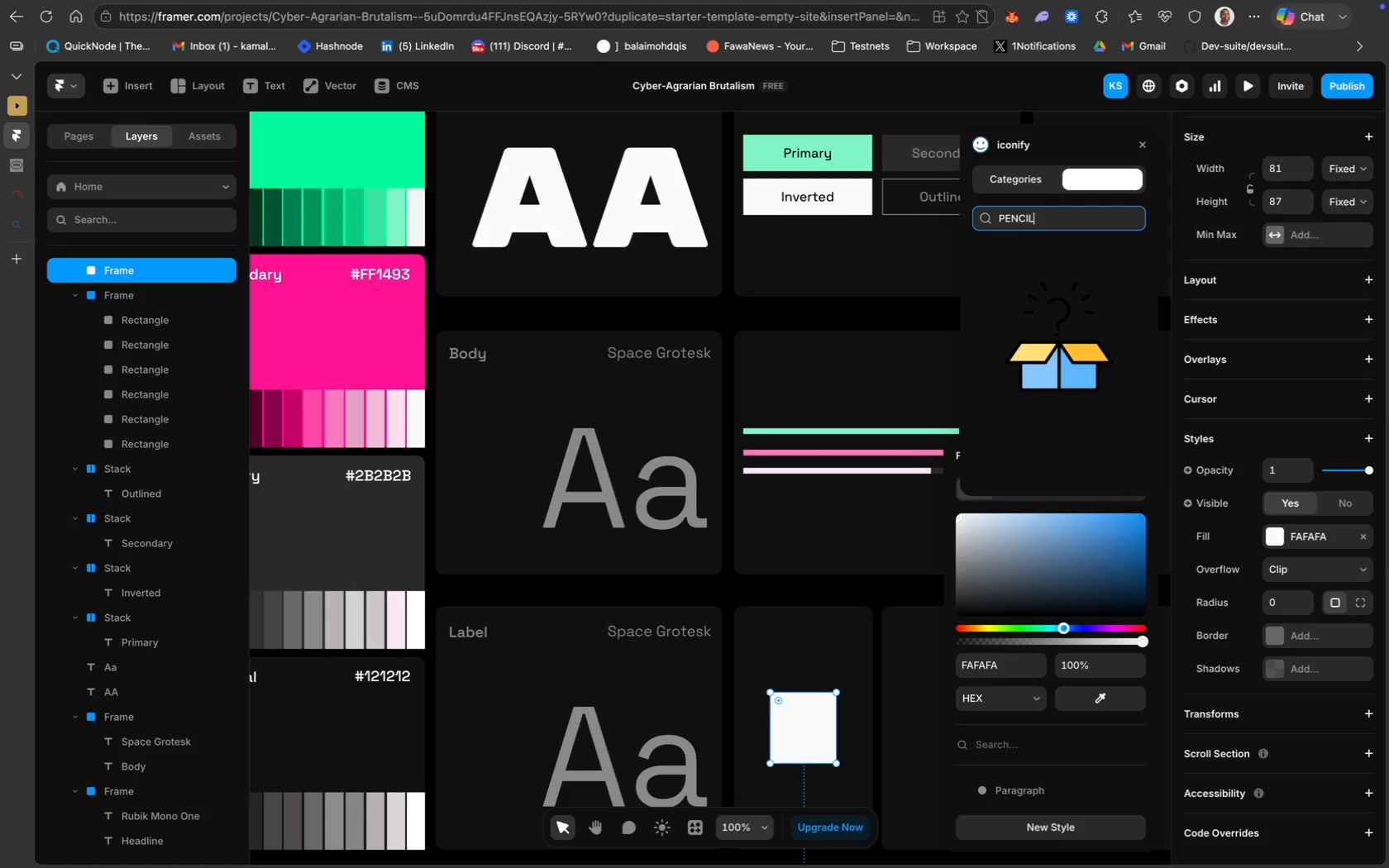 
key(Enter)
 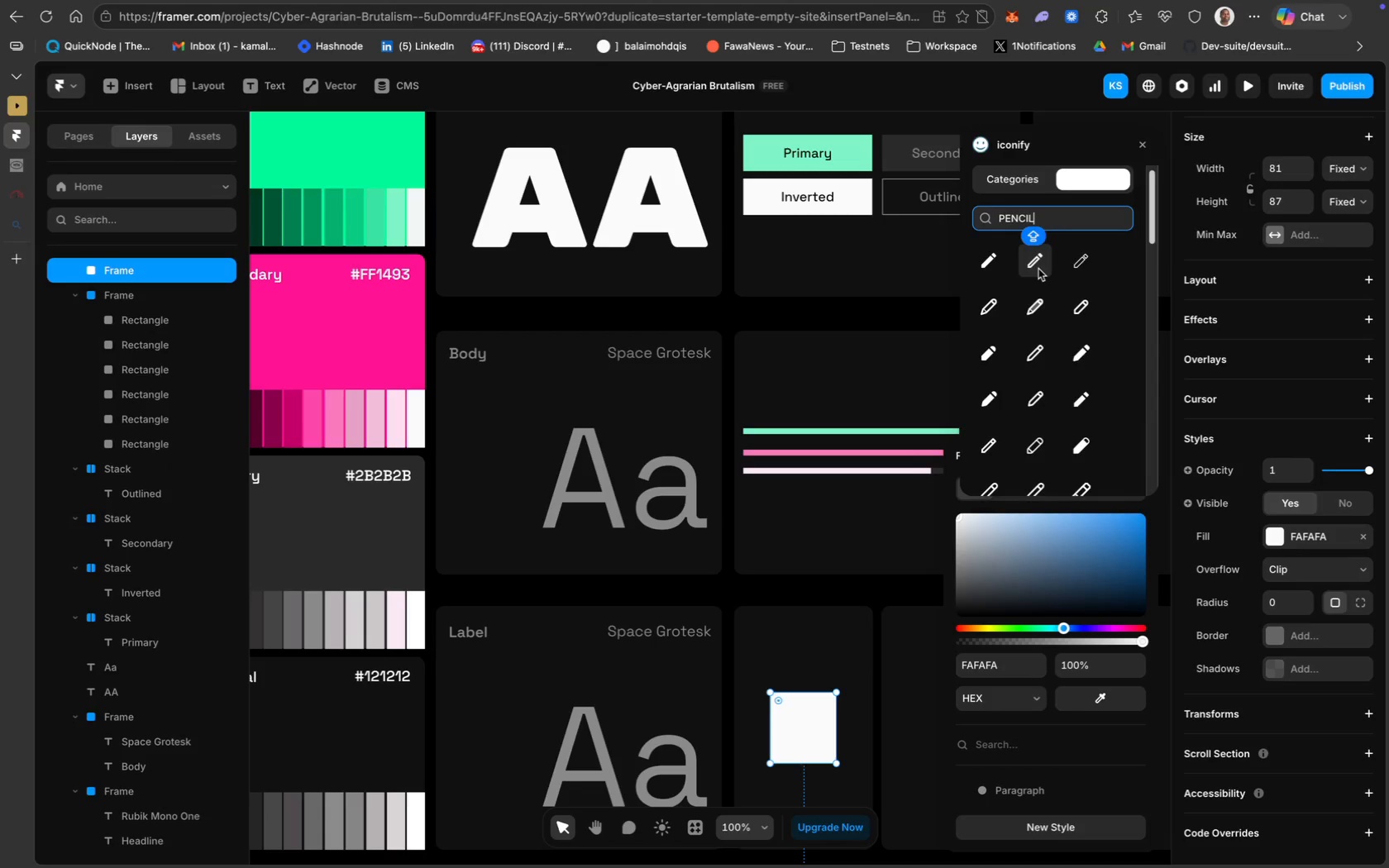 
wait(24.75)
 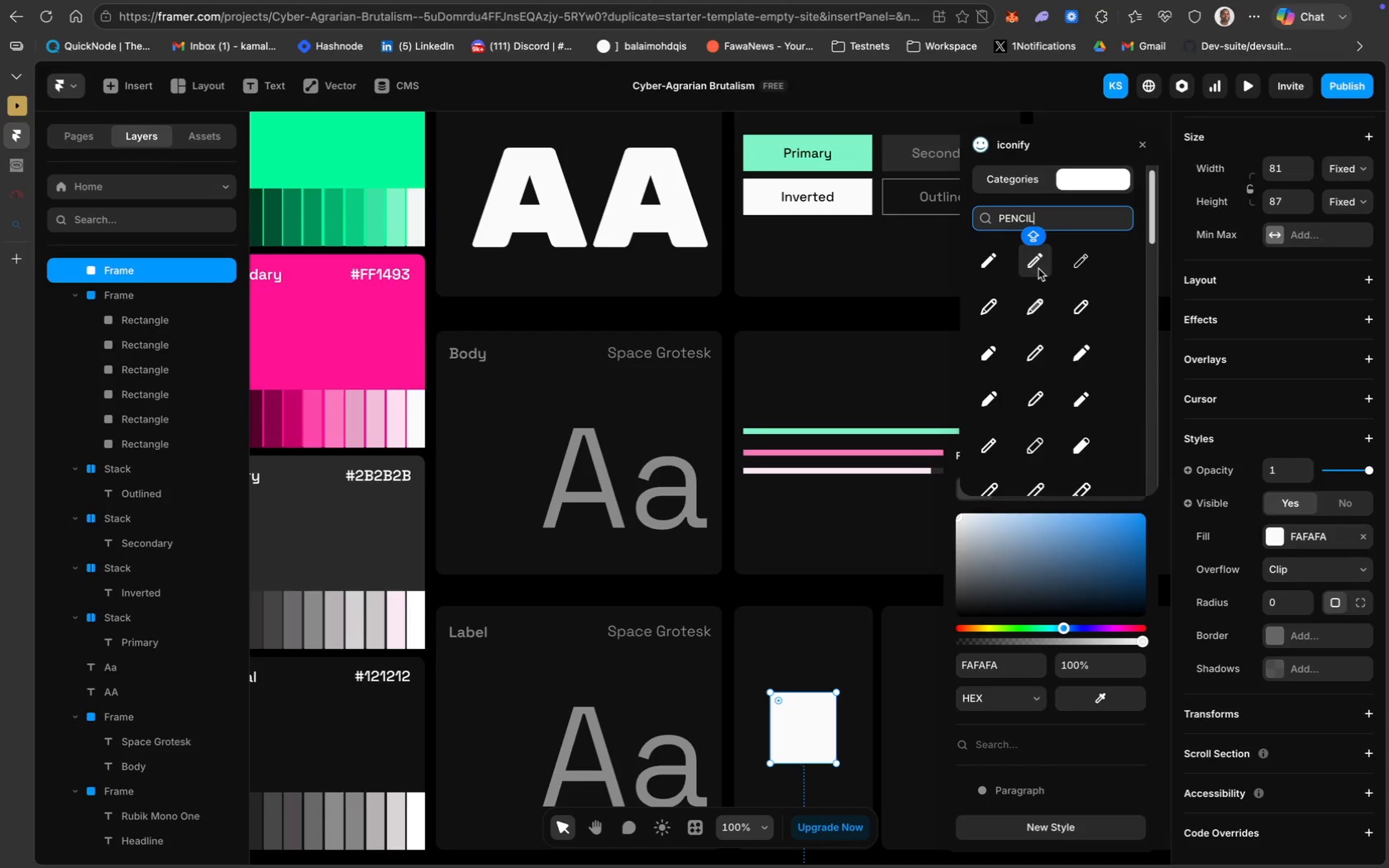 
mouse_move([1029, 274])
 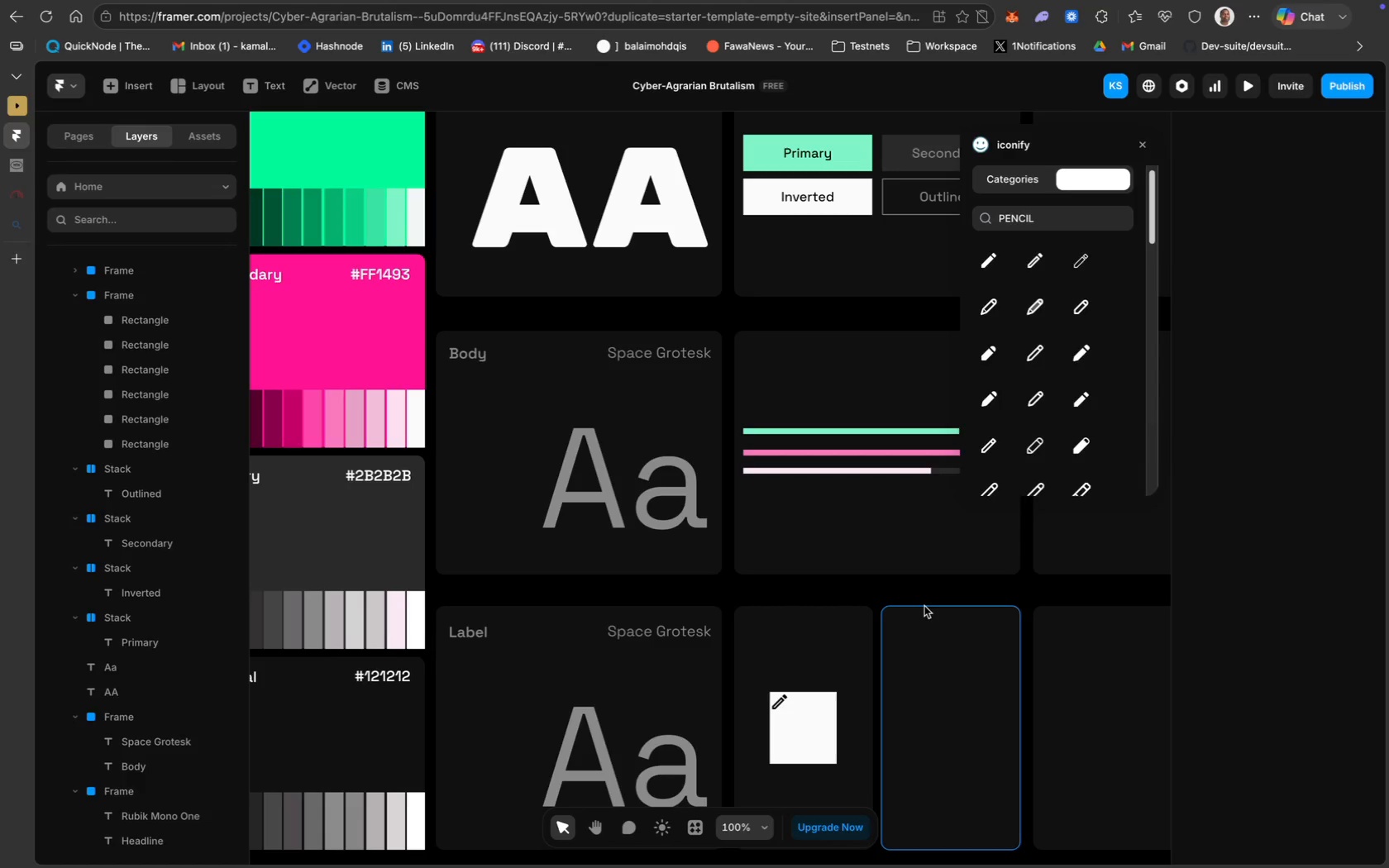 
wait(38.47)
 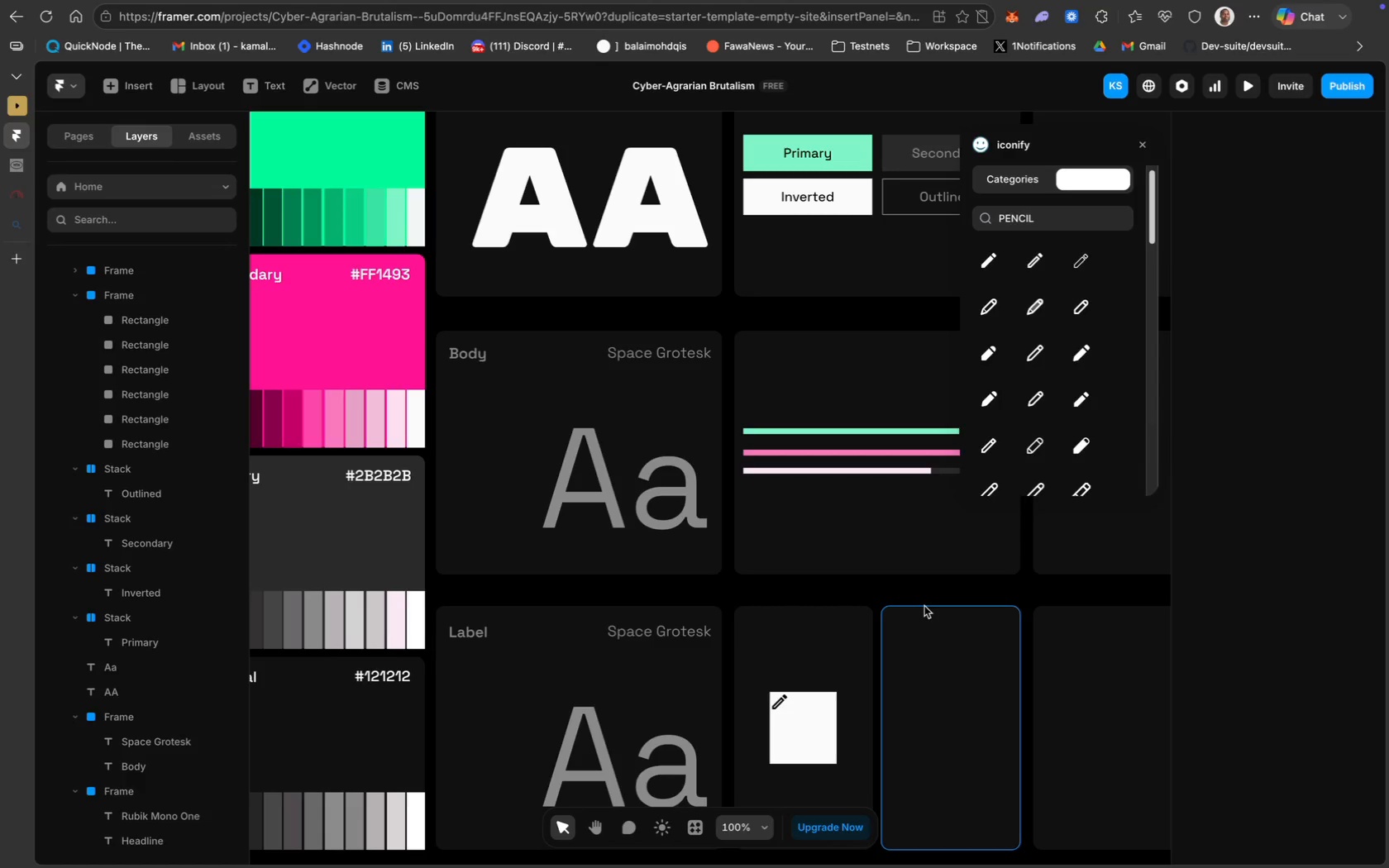 
left_click_drag(start_coordinate=[780, 703], to_coordinate=[795, 723])
 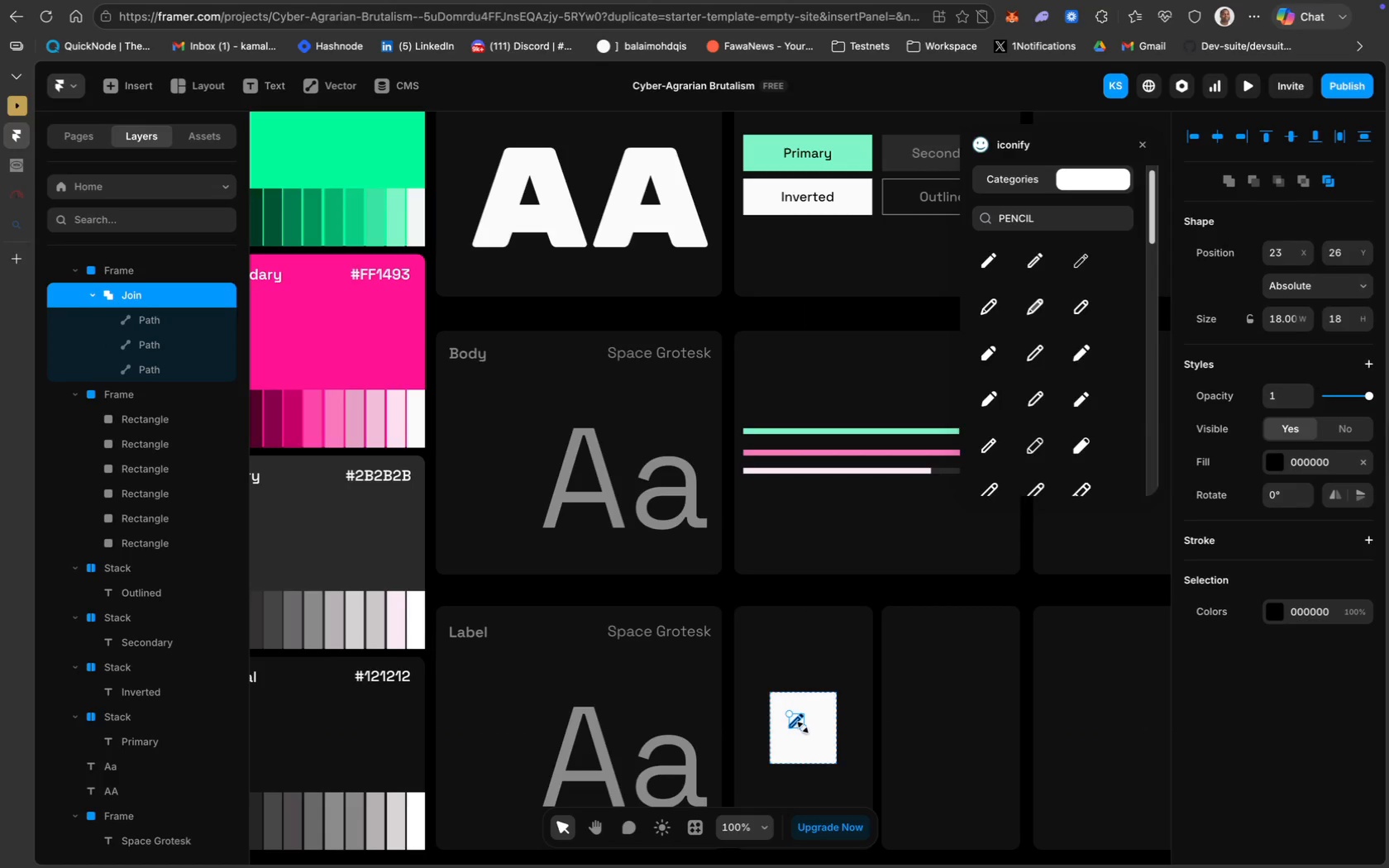 
left_click([803, 727])
 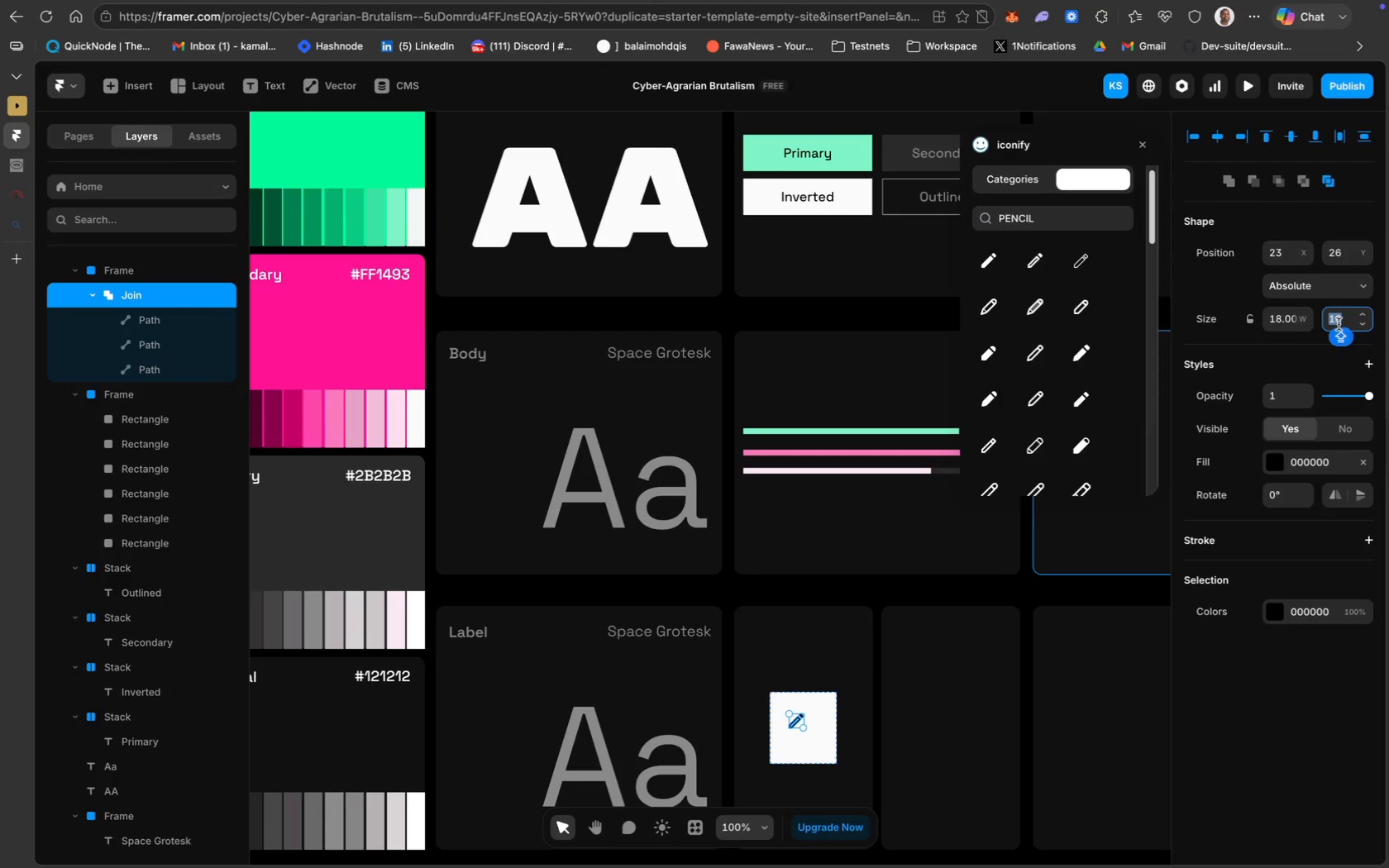 
type(35)
 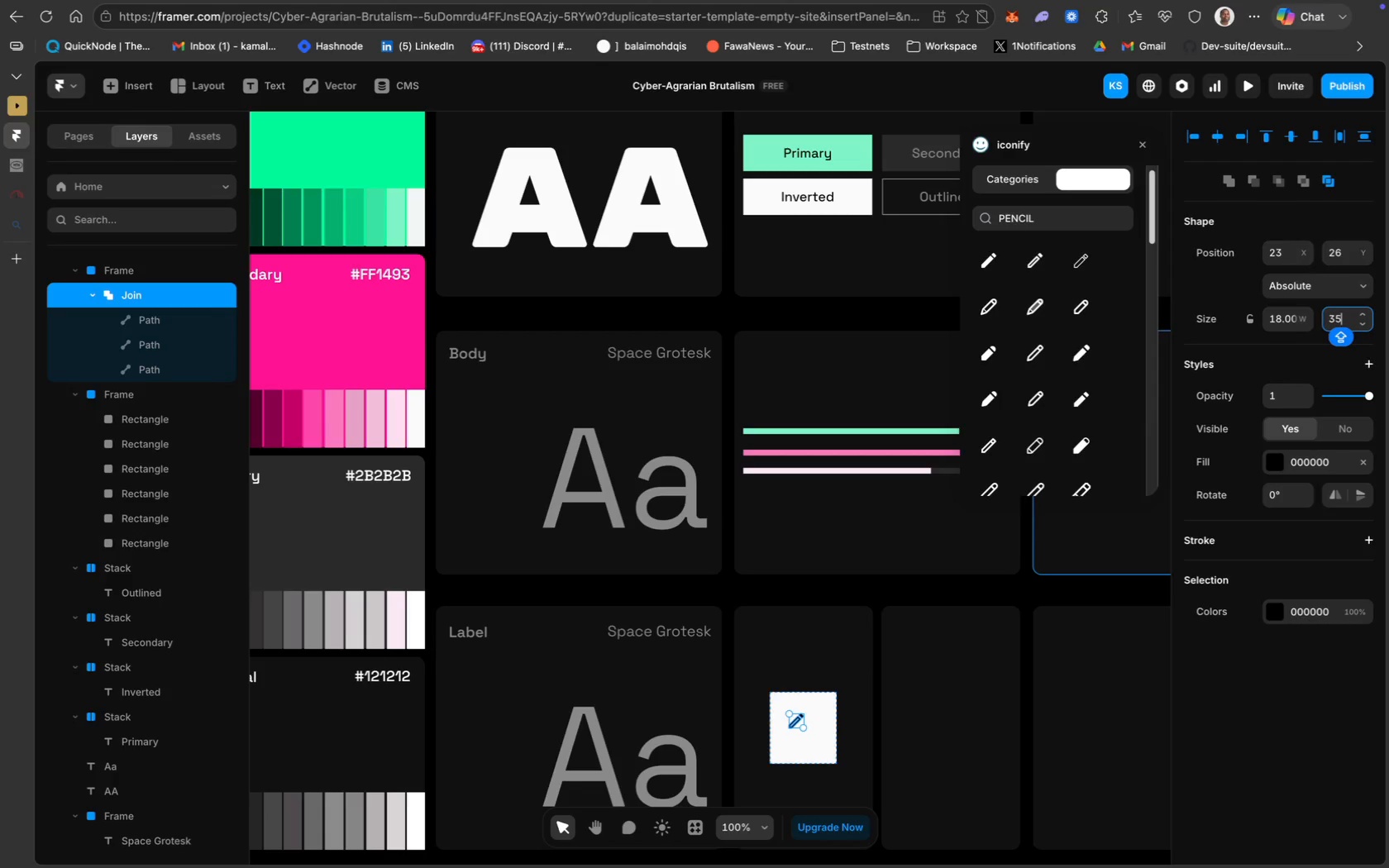 
wait(8.82)
 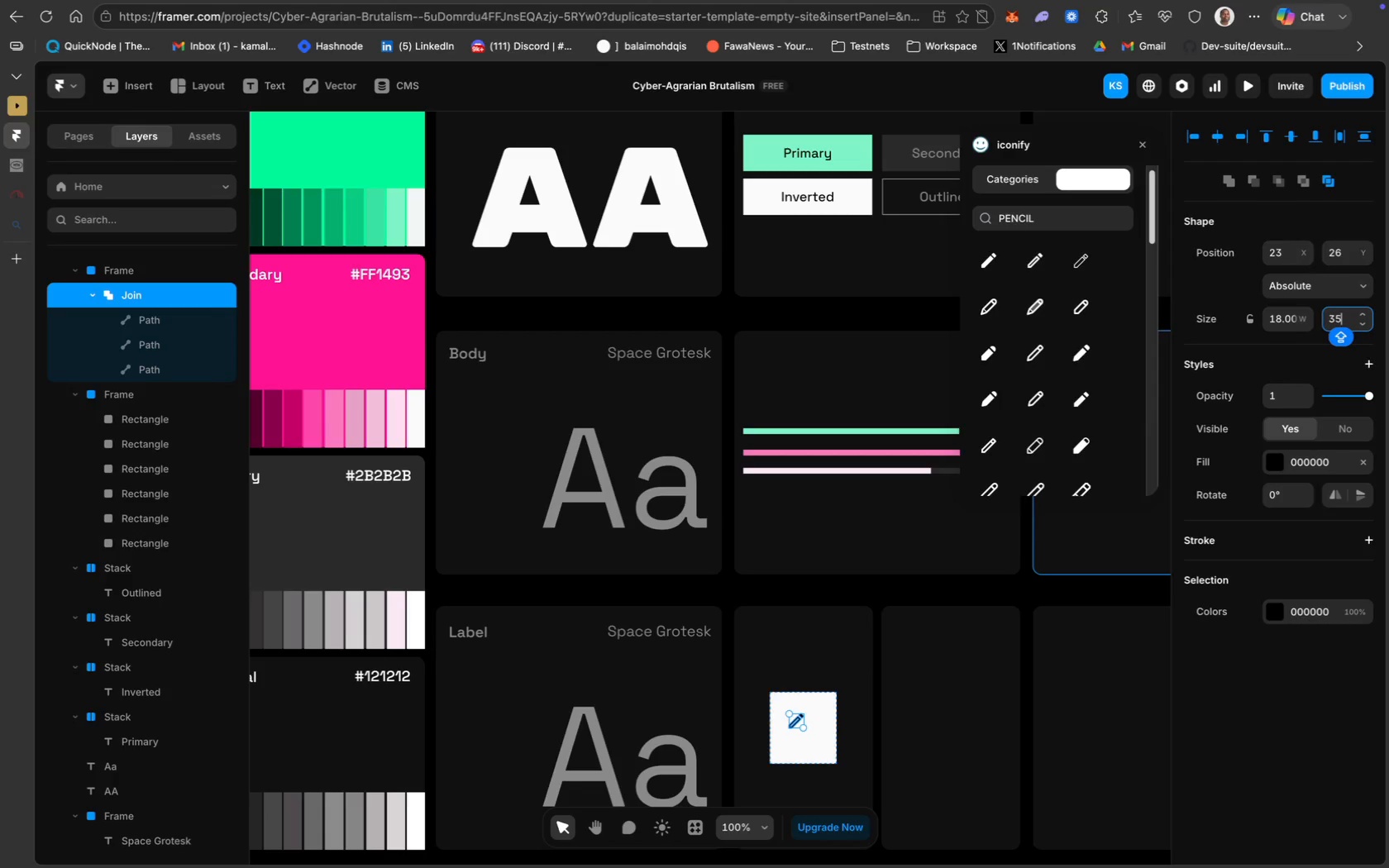 
key(Enter)
 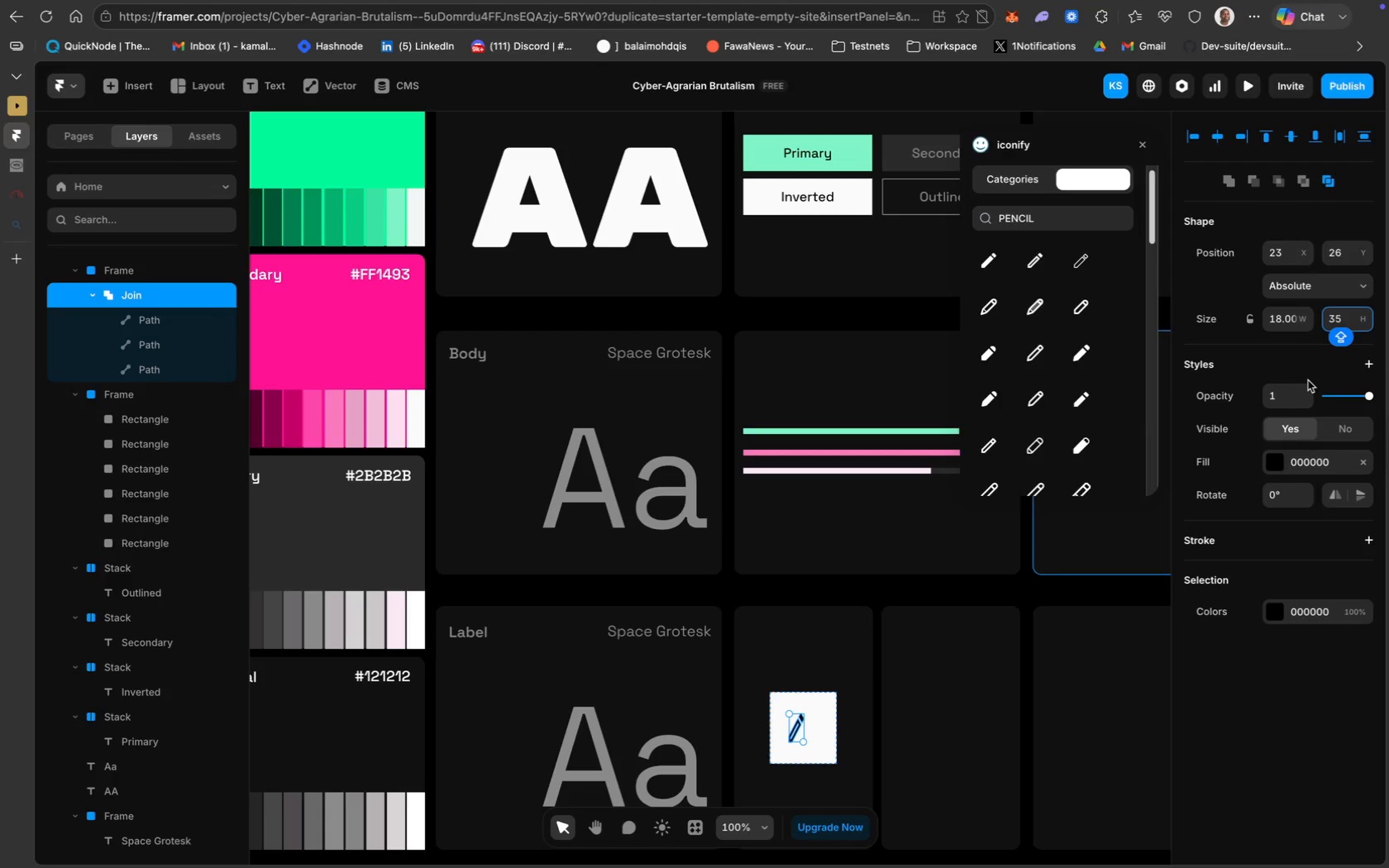 
key(Meta+Z)
 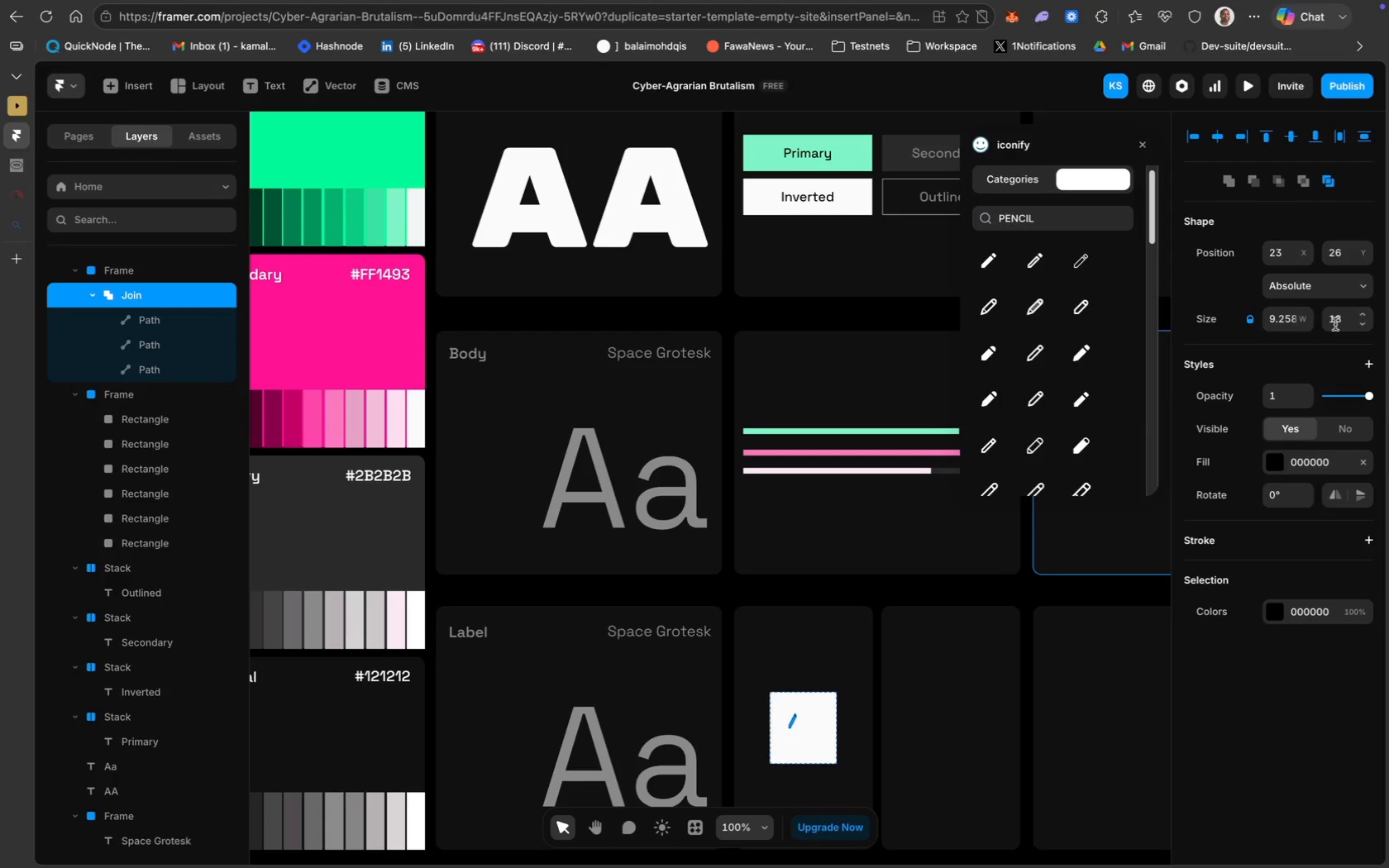 
left_click([1345, 320])
 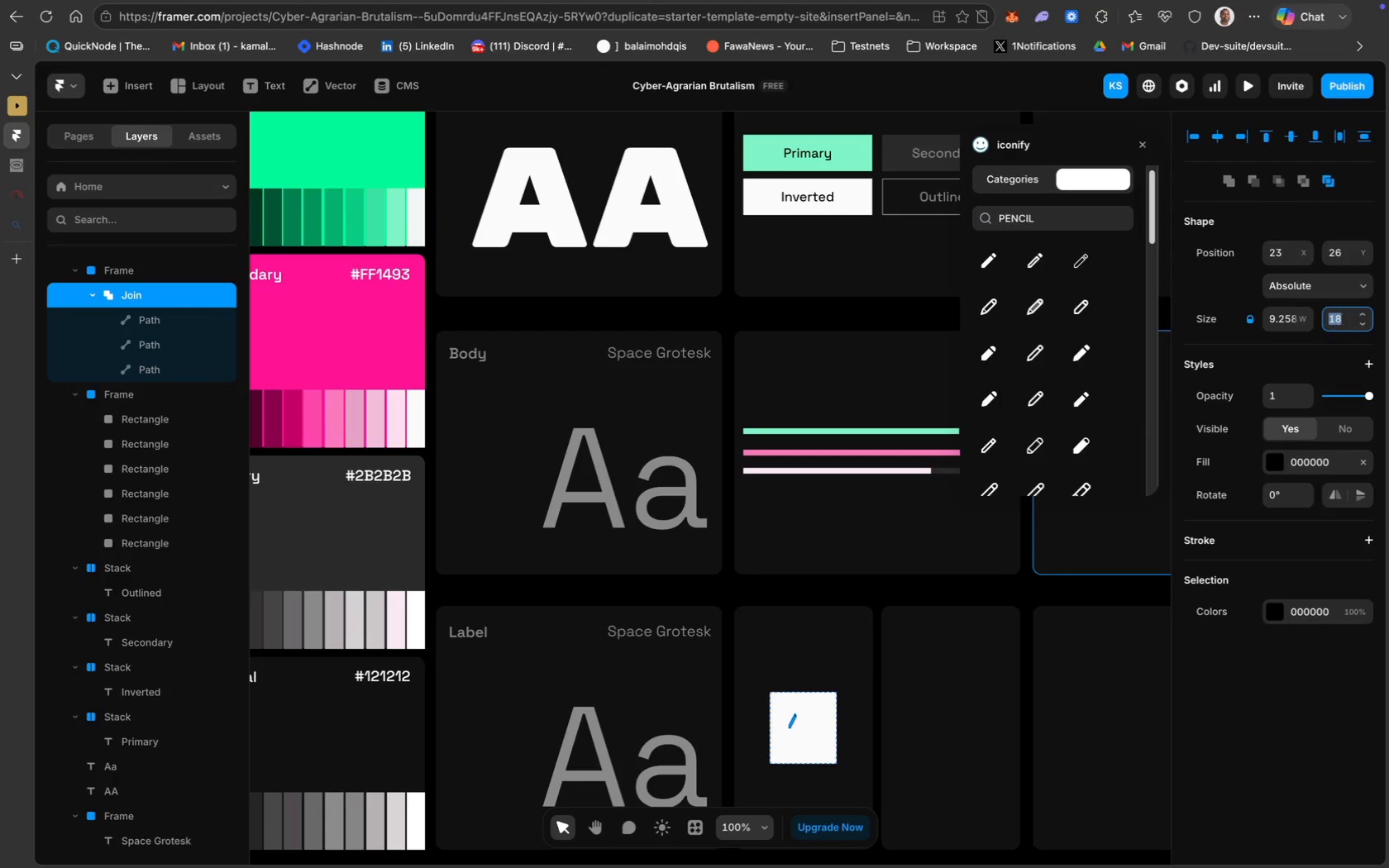 
type(35)
 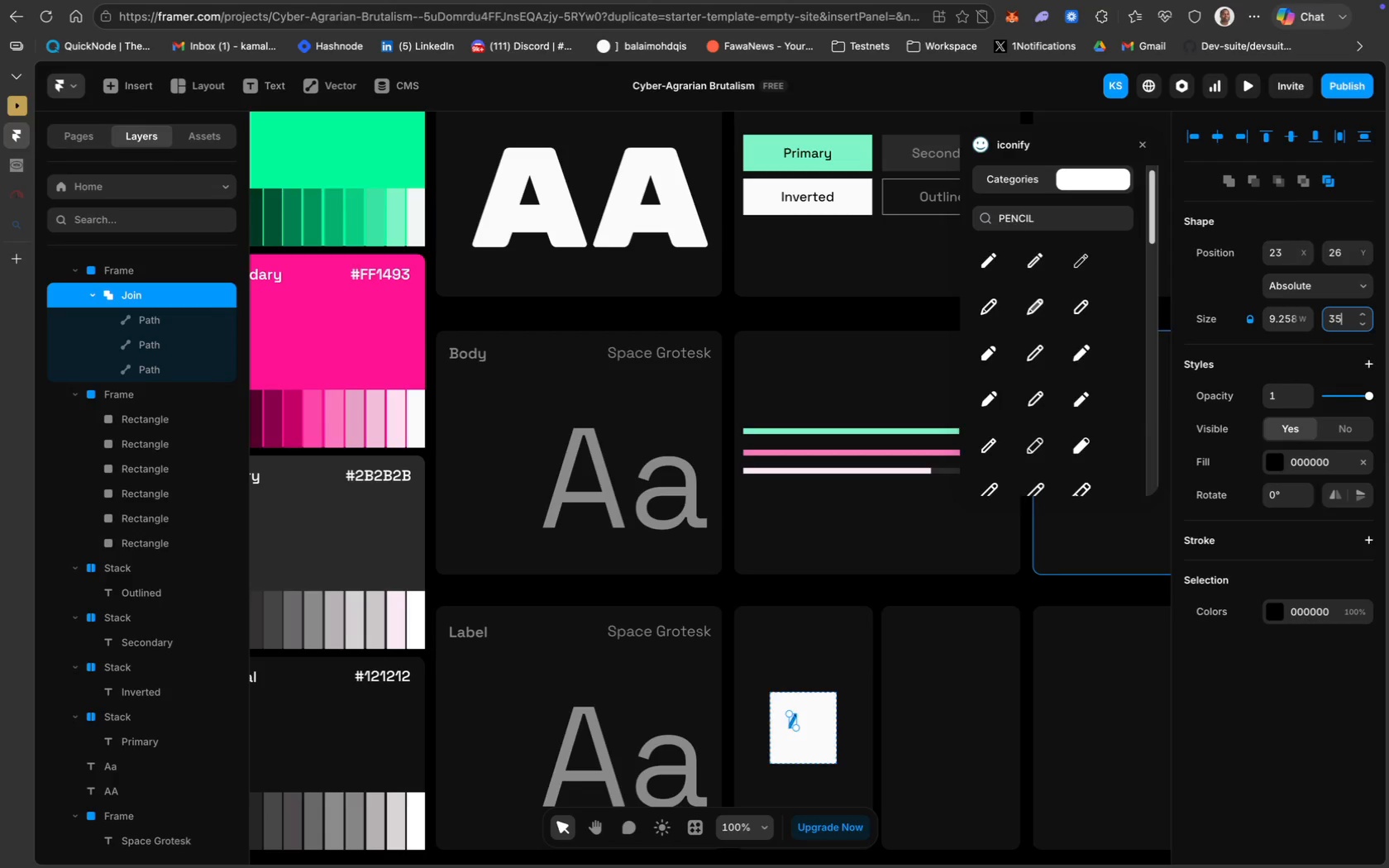 
key(Shift+Enter)
 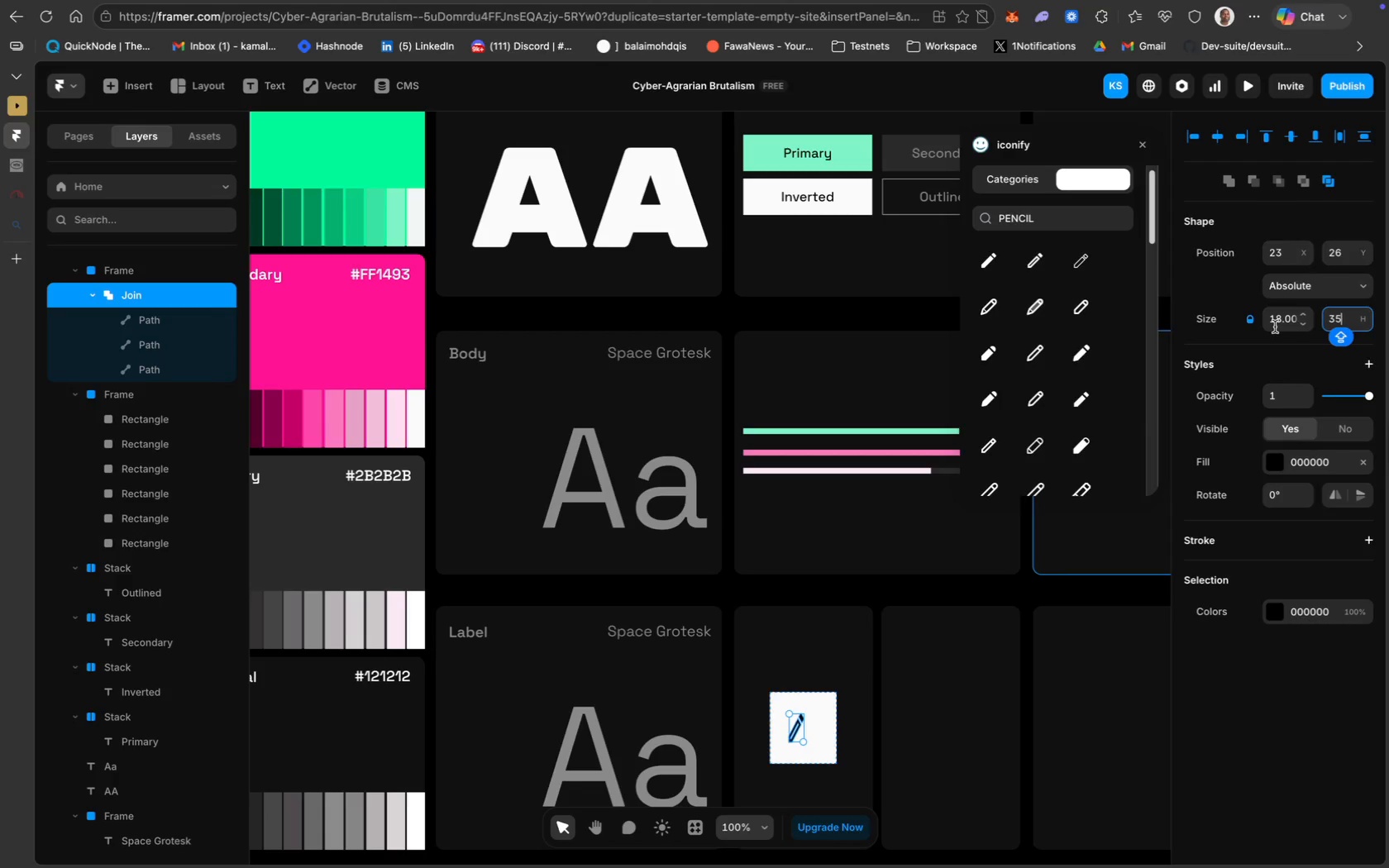 
key(Meta+Z)
 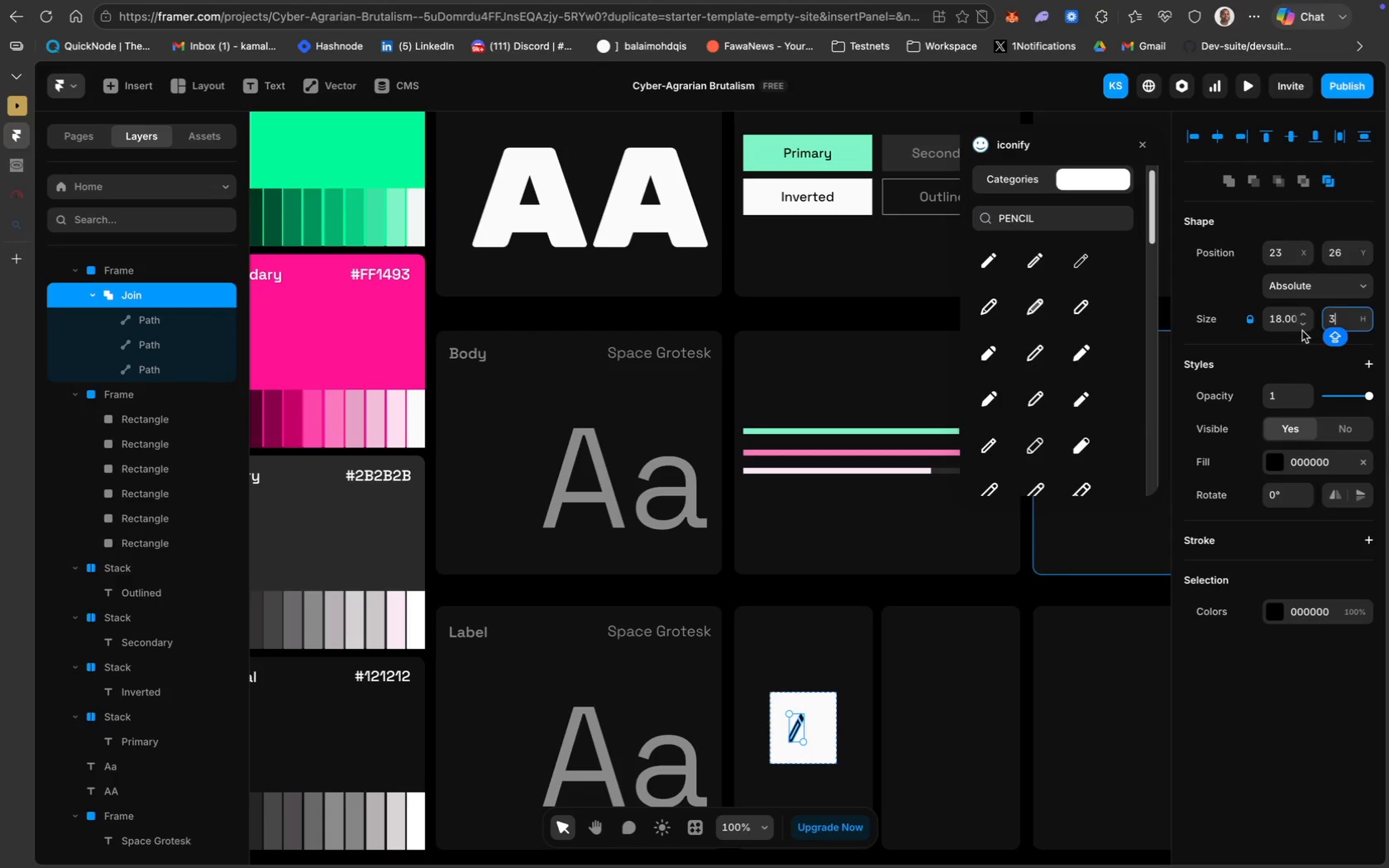 
key(Backspace)
 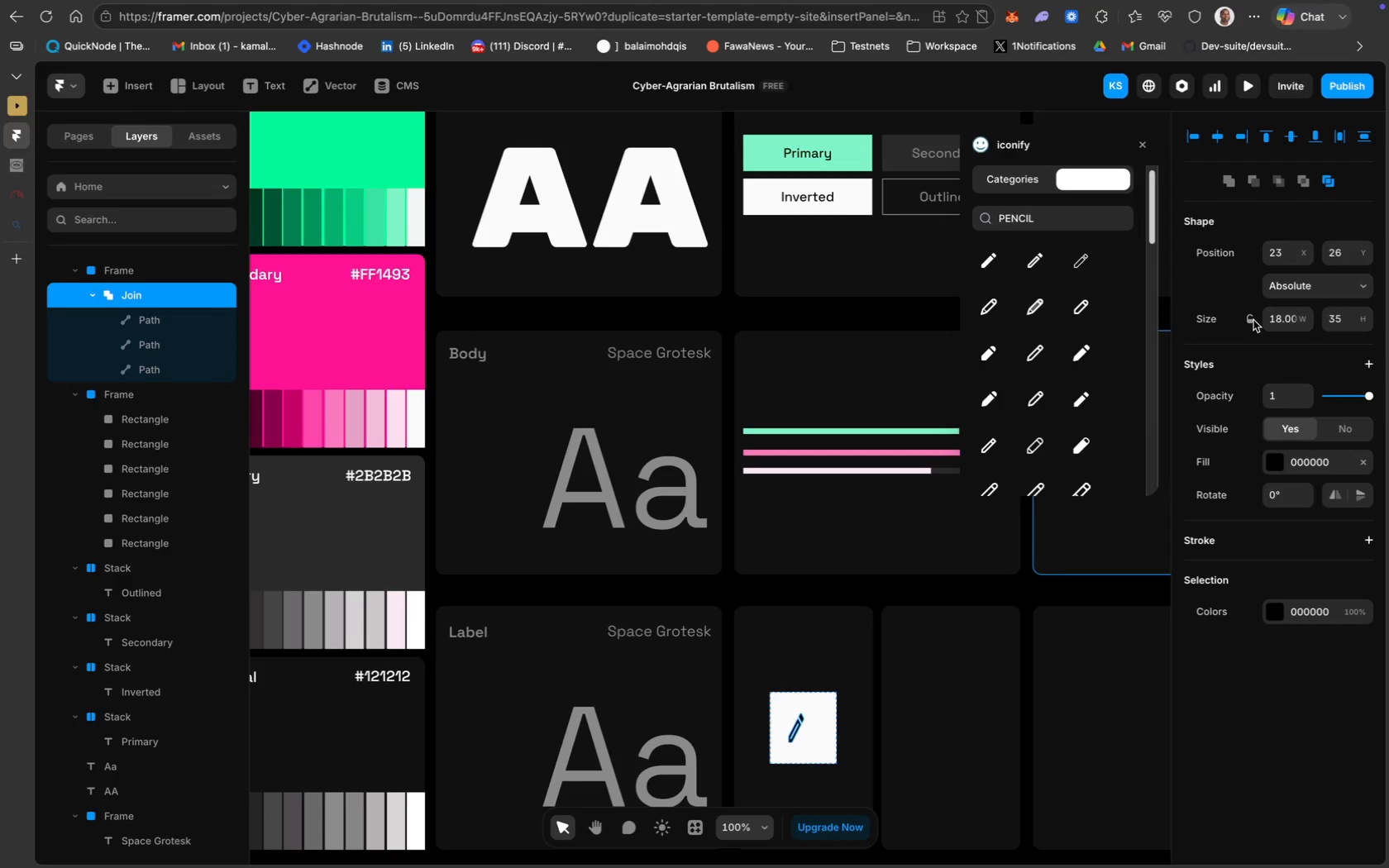 
left_click([1253, 320])
 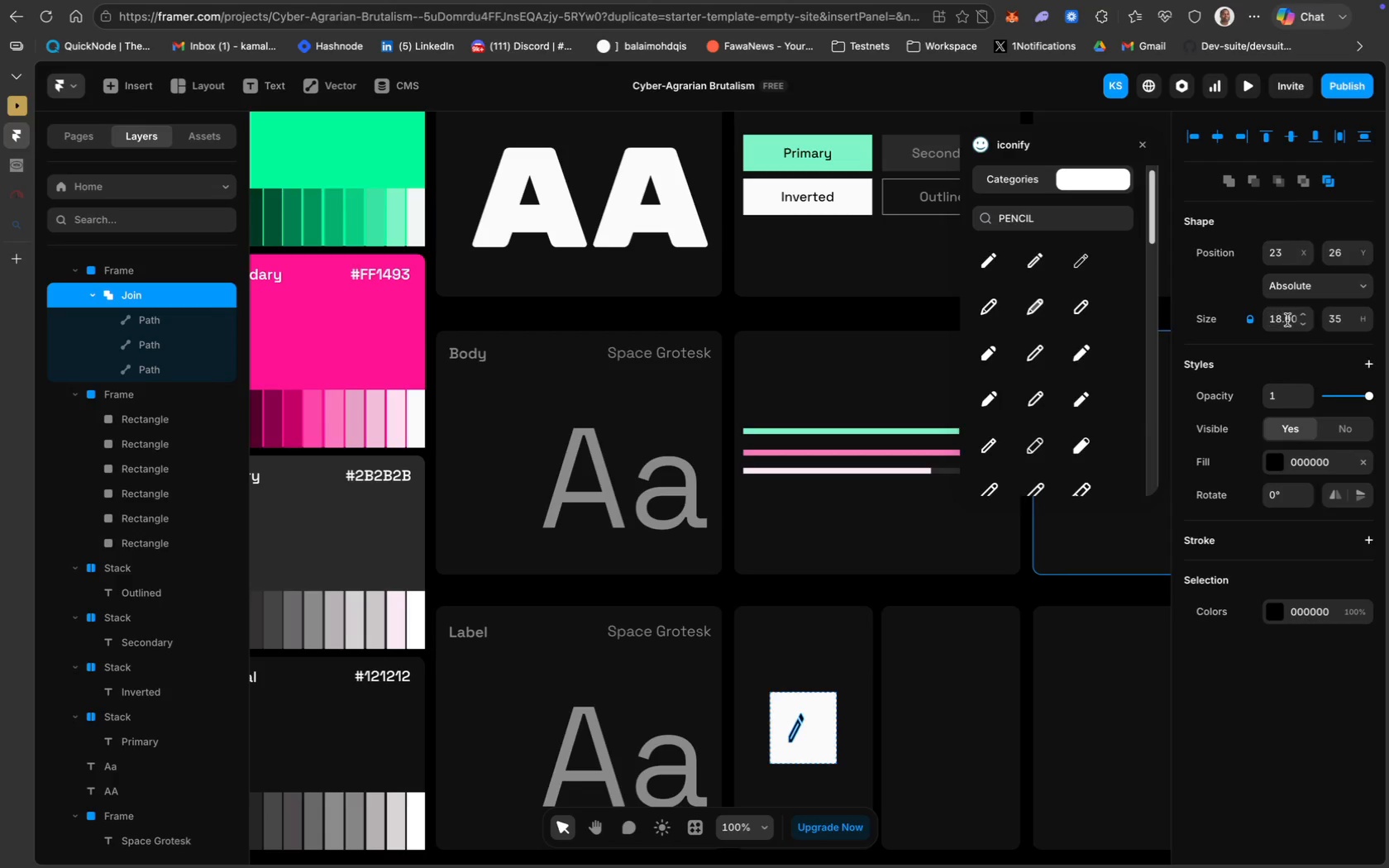 
left_click([1287, 320])
 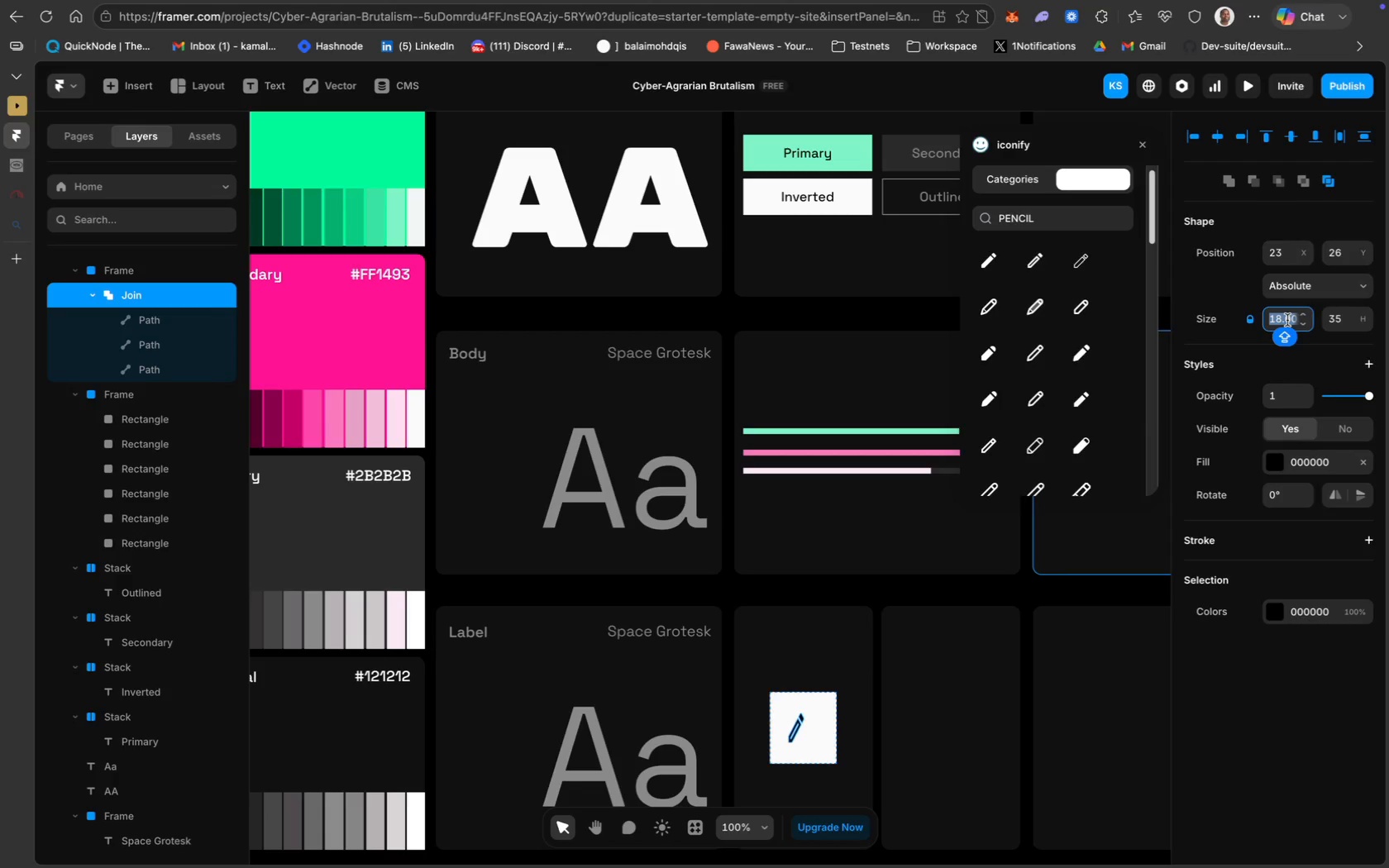 
type(35)
 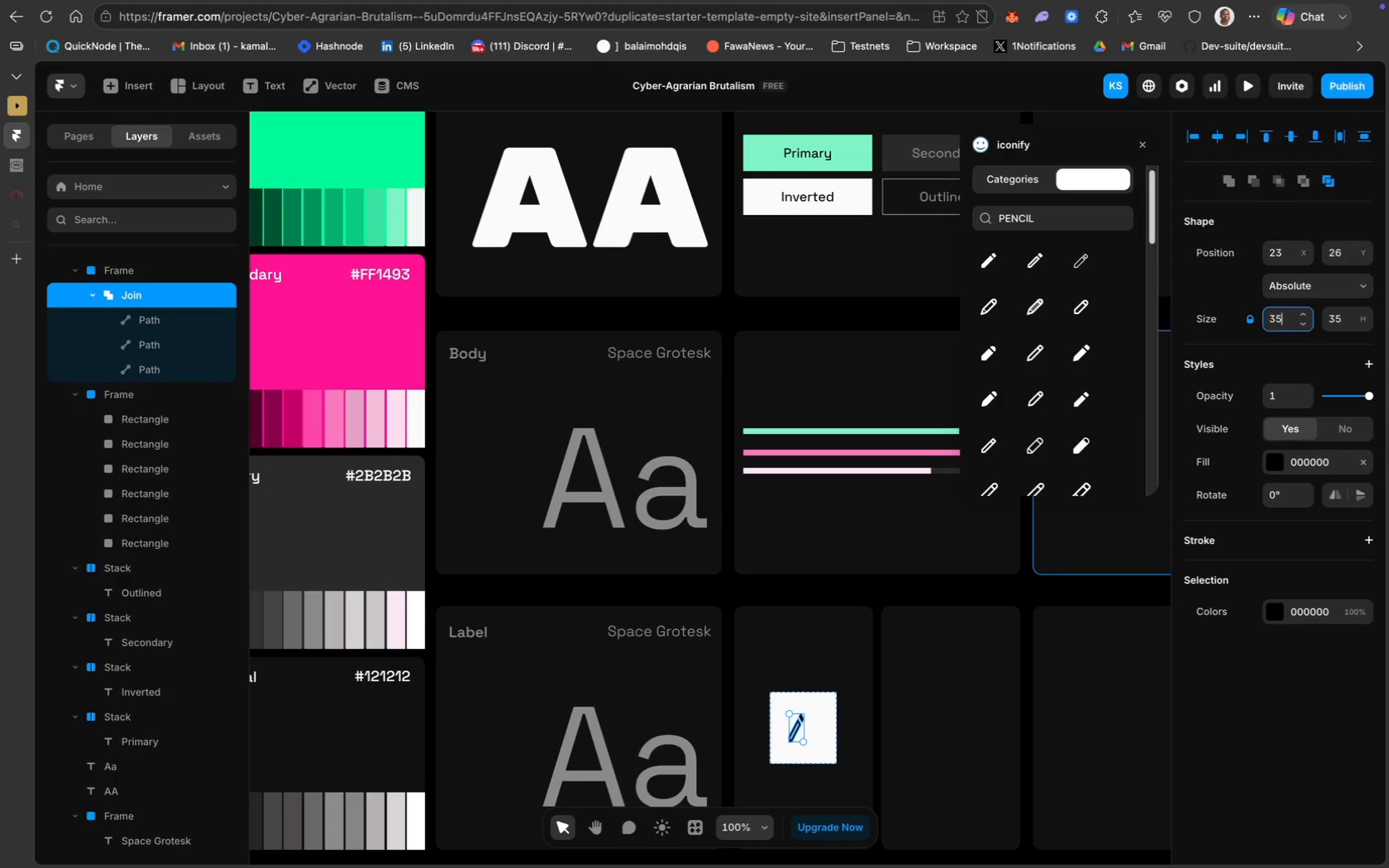 
key(Enter)
 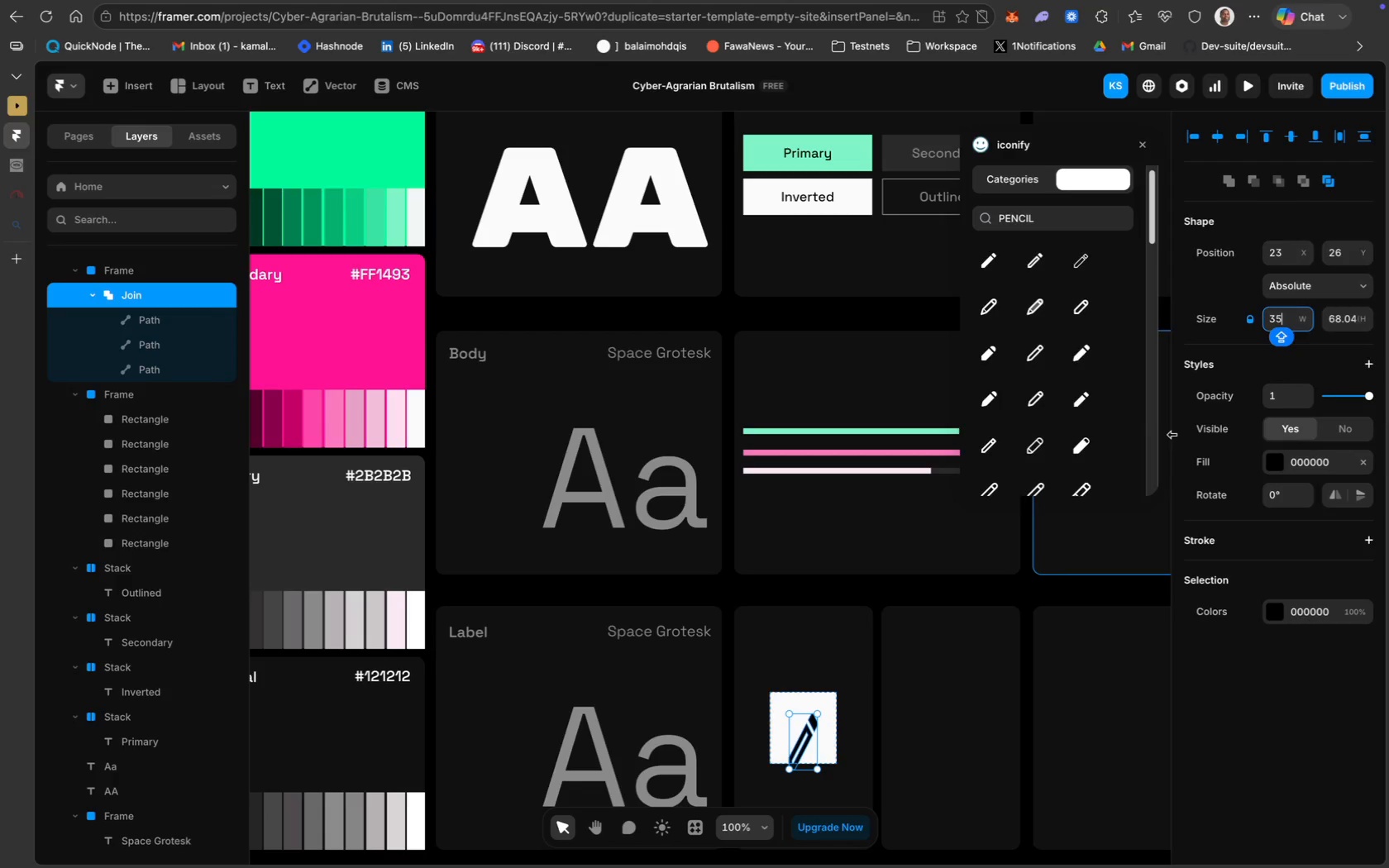 
key(Meta+Z)
 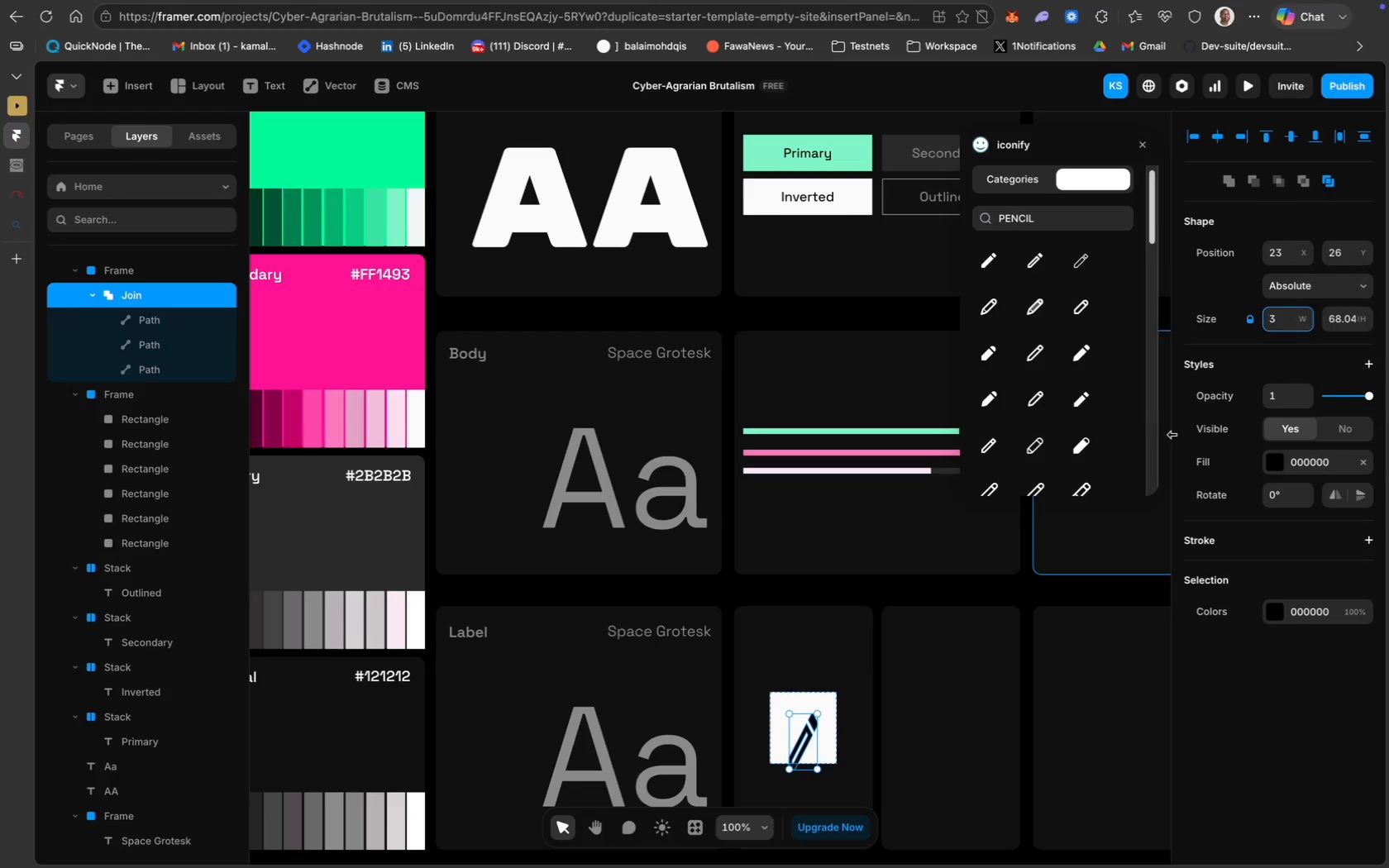 
key(Meta+Z)
 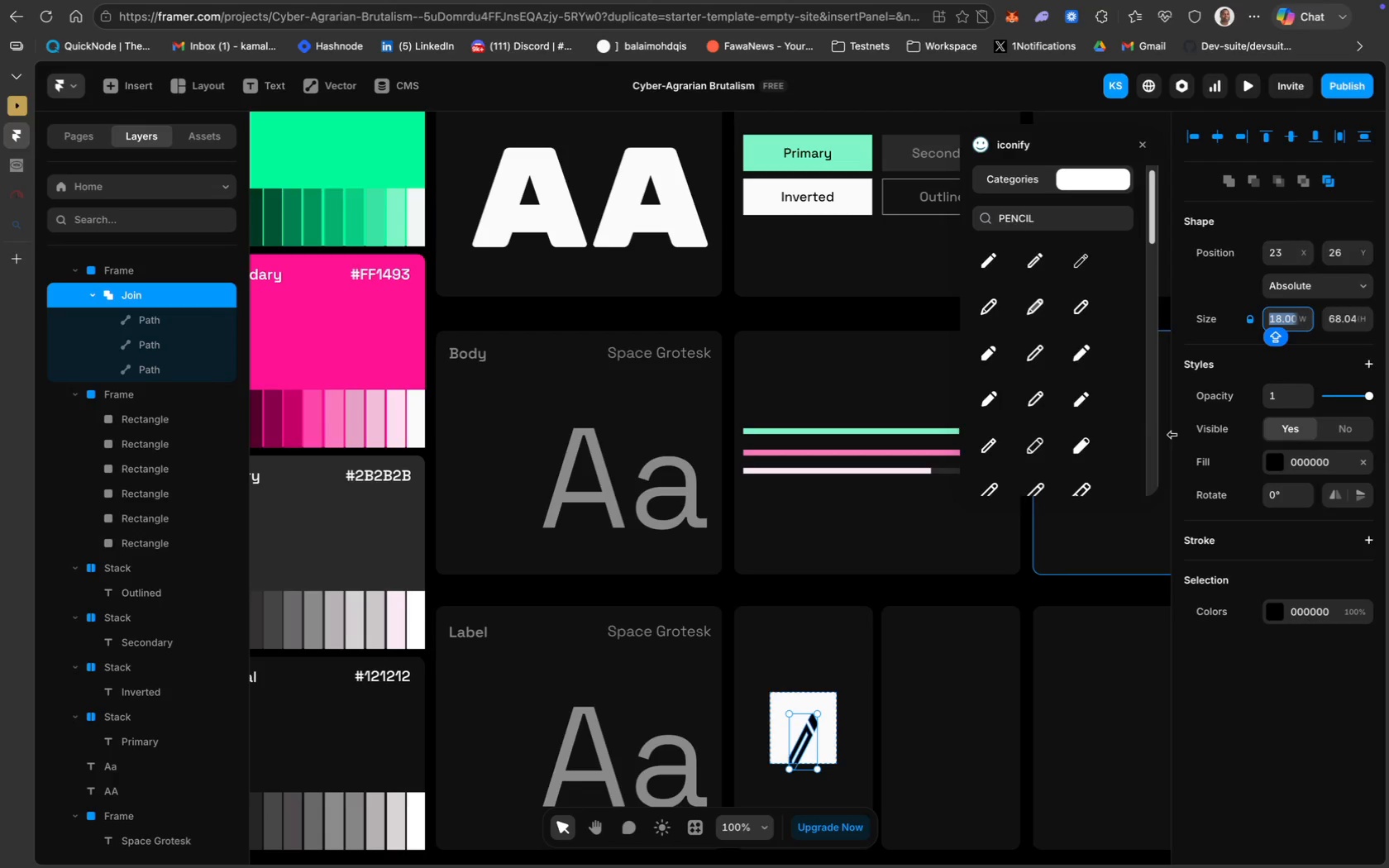 
hold_key(key=CommandLeft, duration=0.53)
 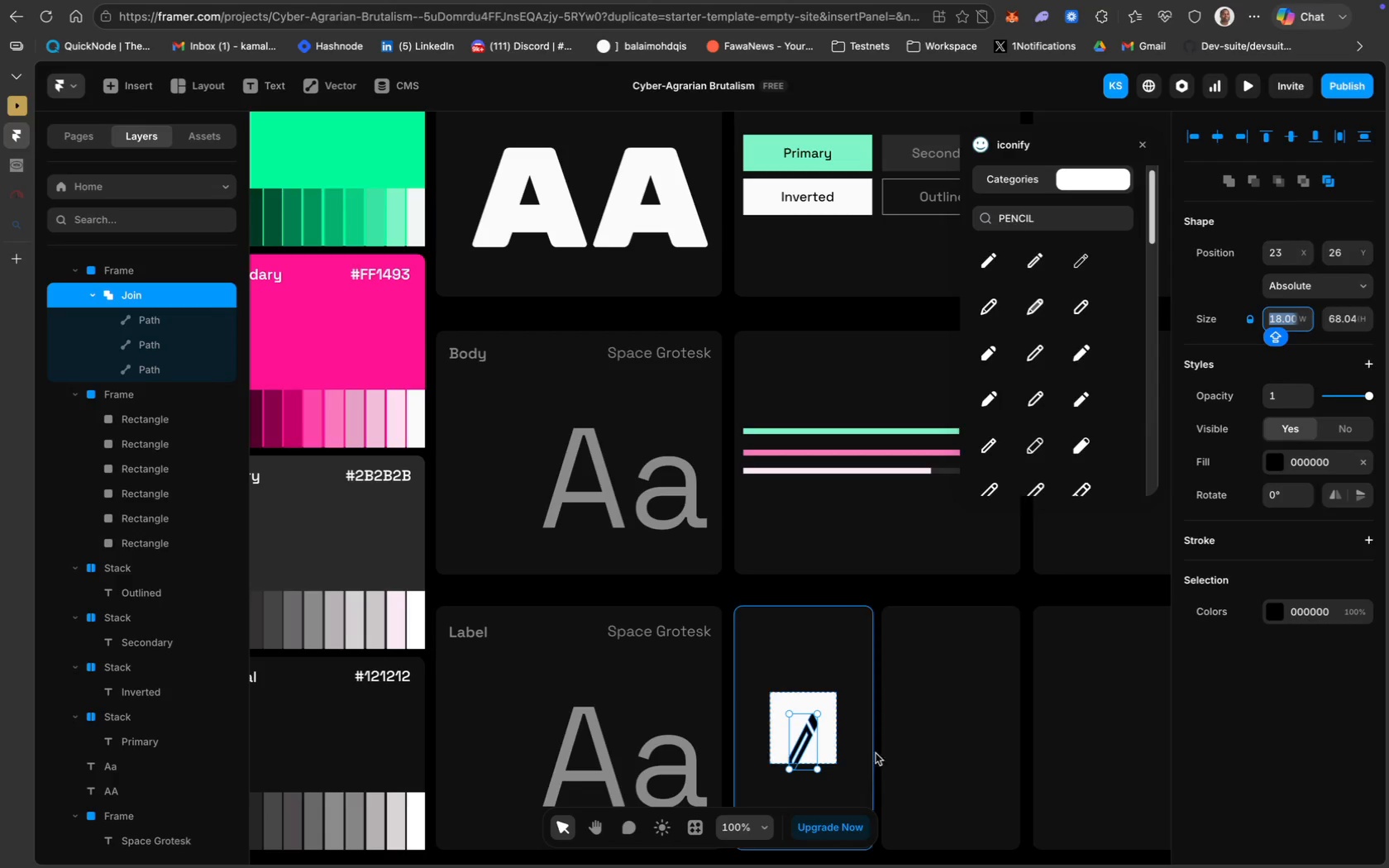 
key(Meta+Z)
 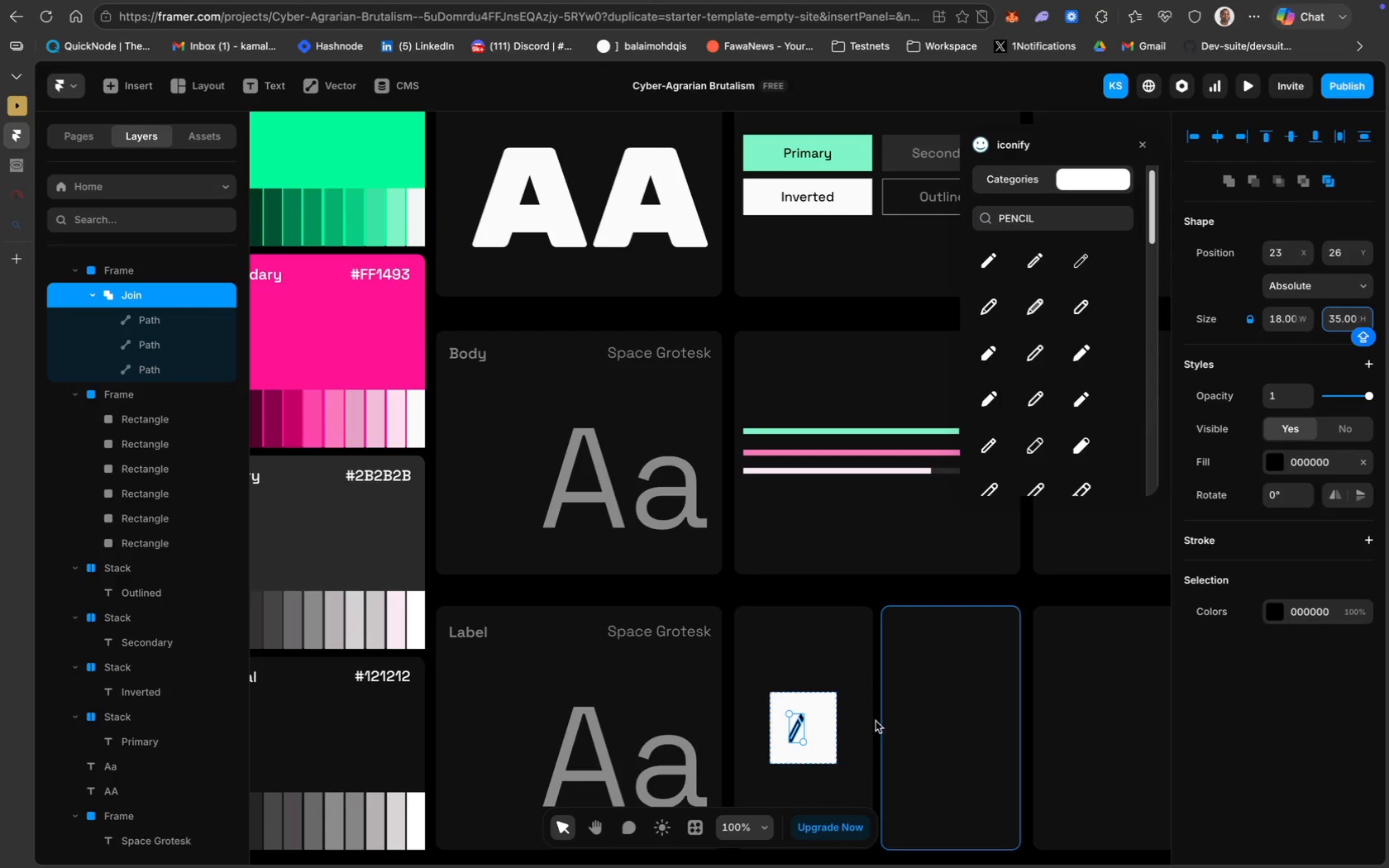 
key(Meta+Z)
 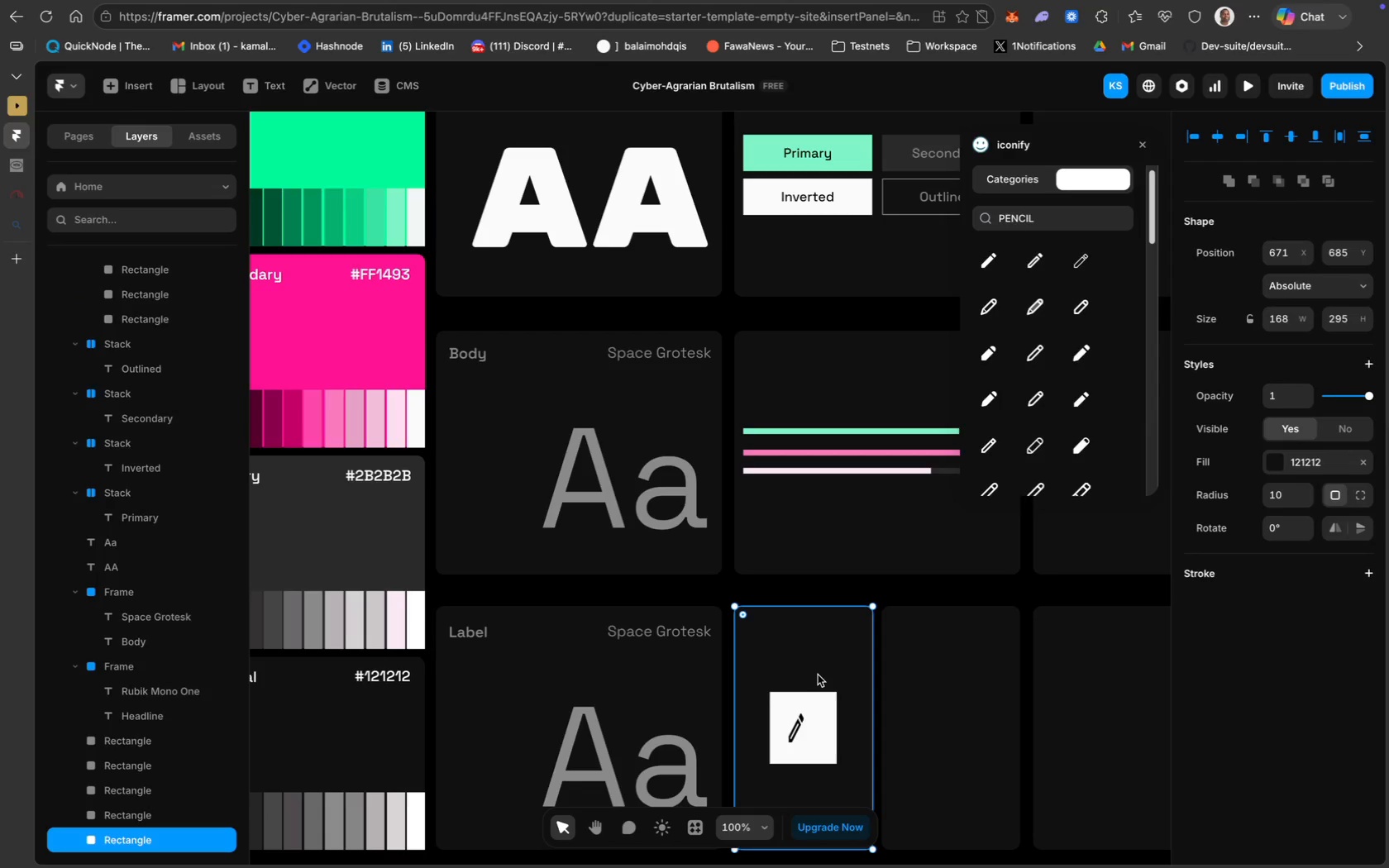 
key(Meta+Z)
 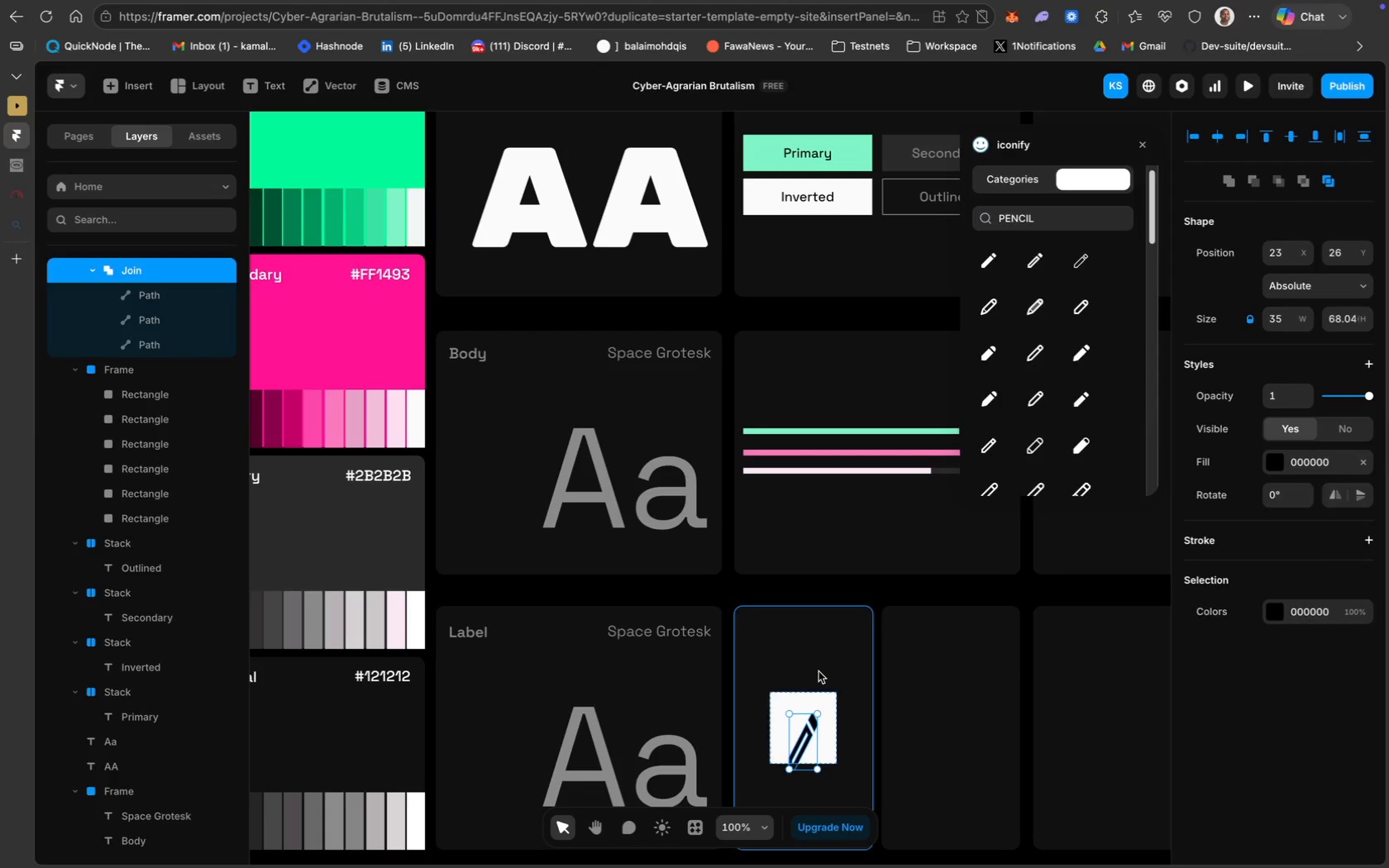 
key(Meta+Z)
 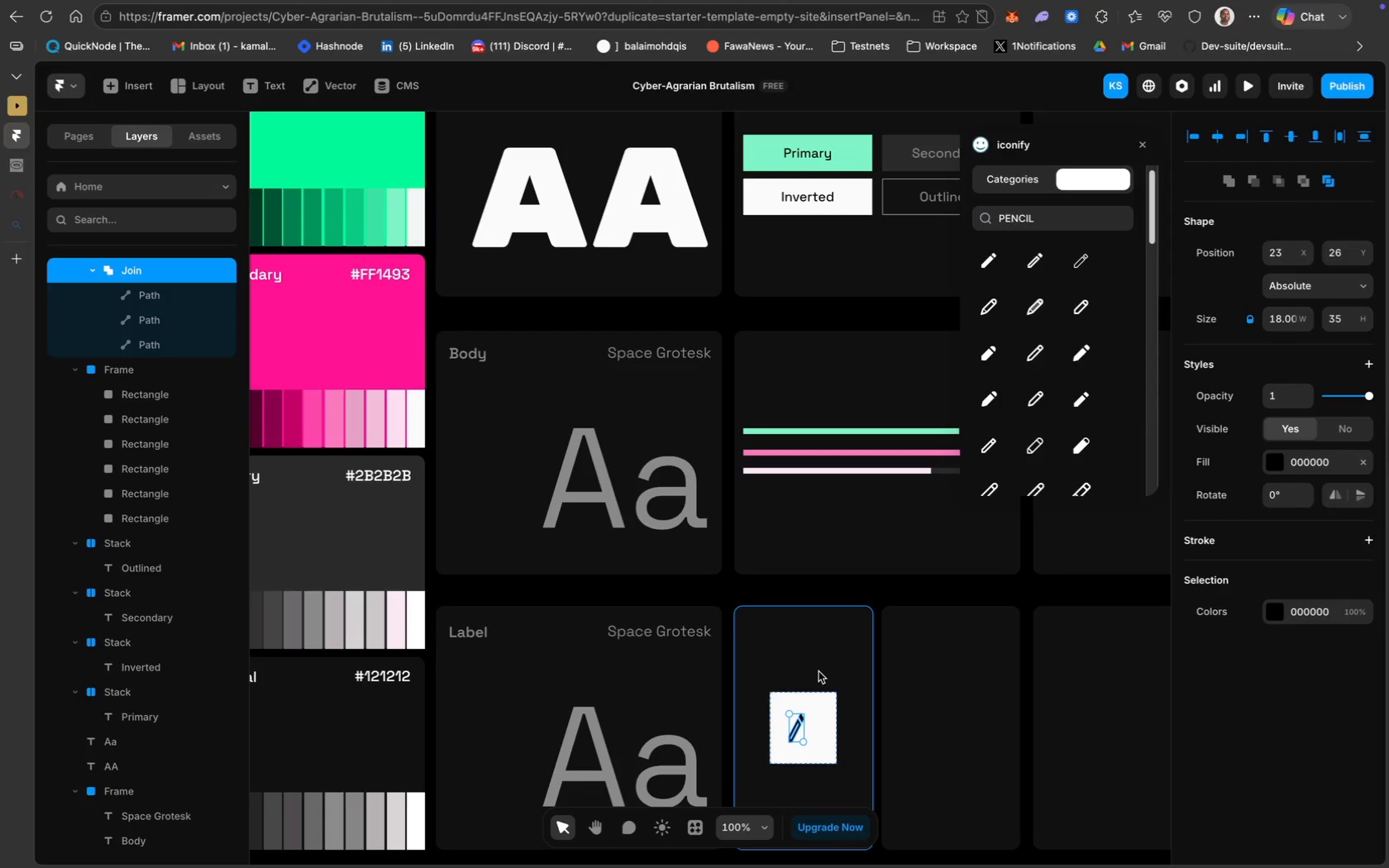 
key(Meta+CommandLeft)
 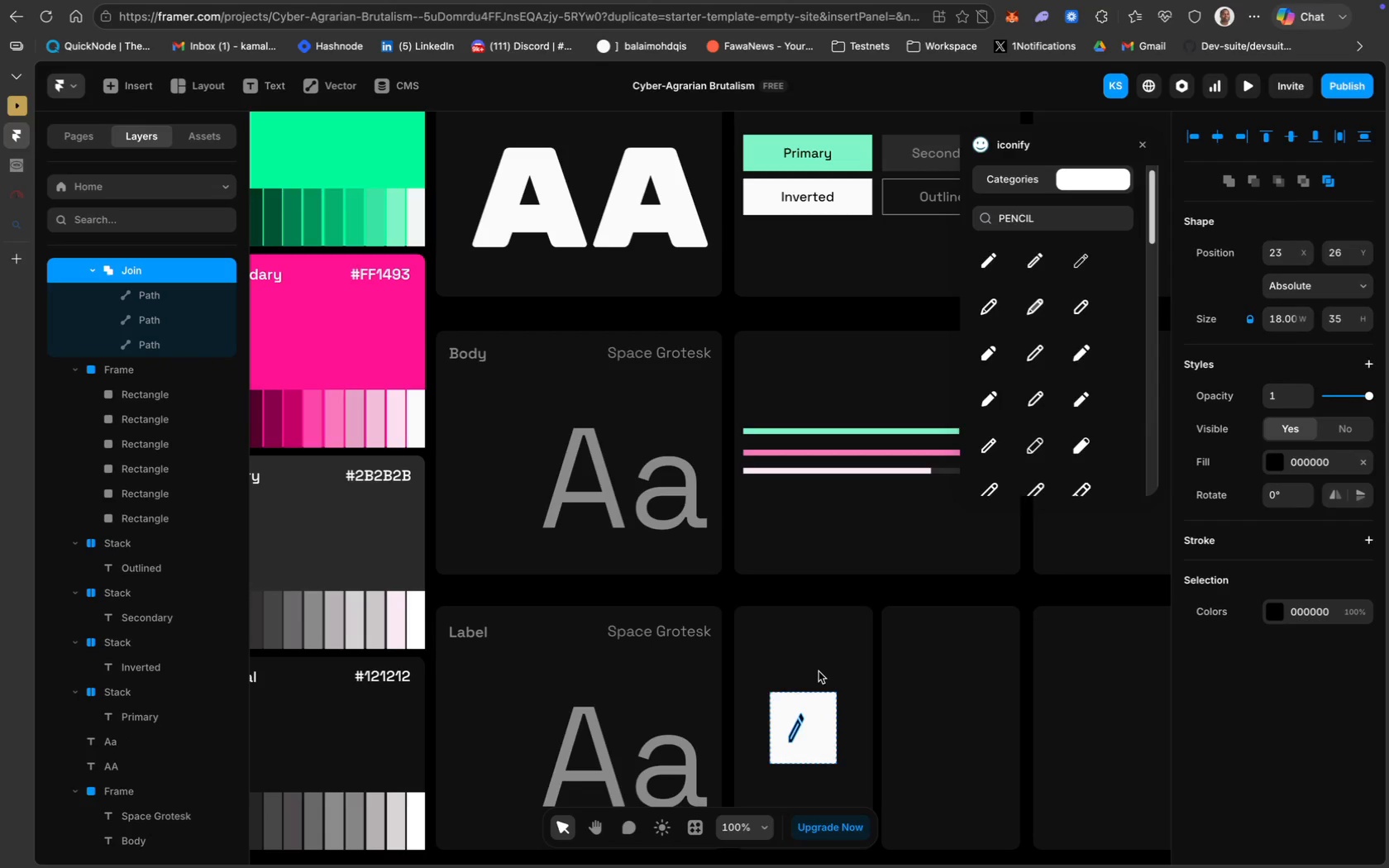 
key(Meta+Z)
 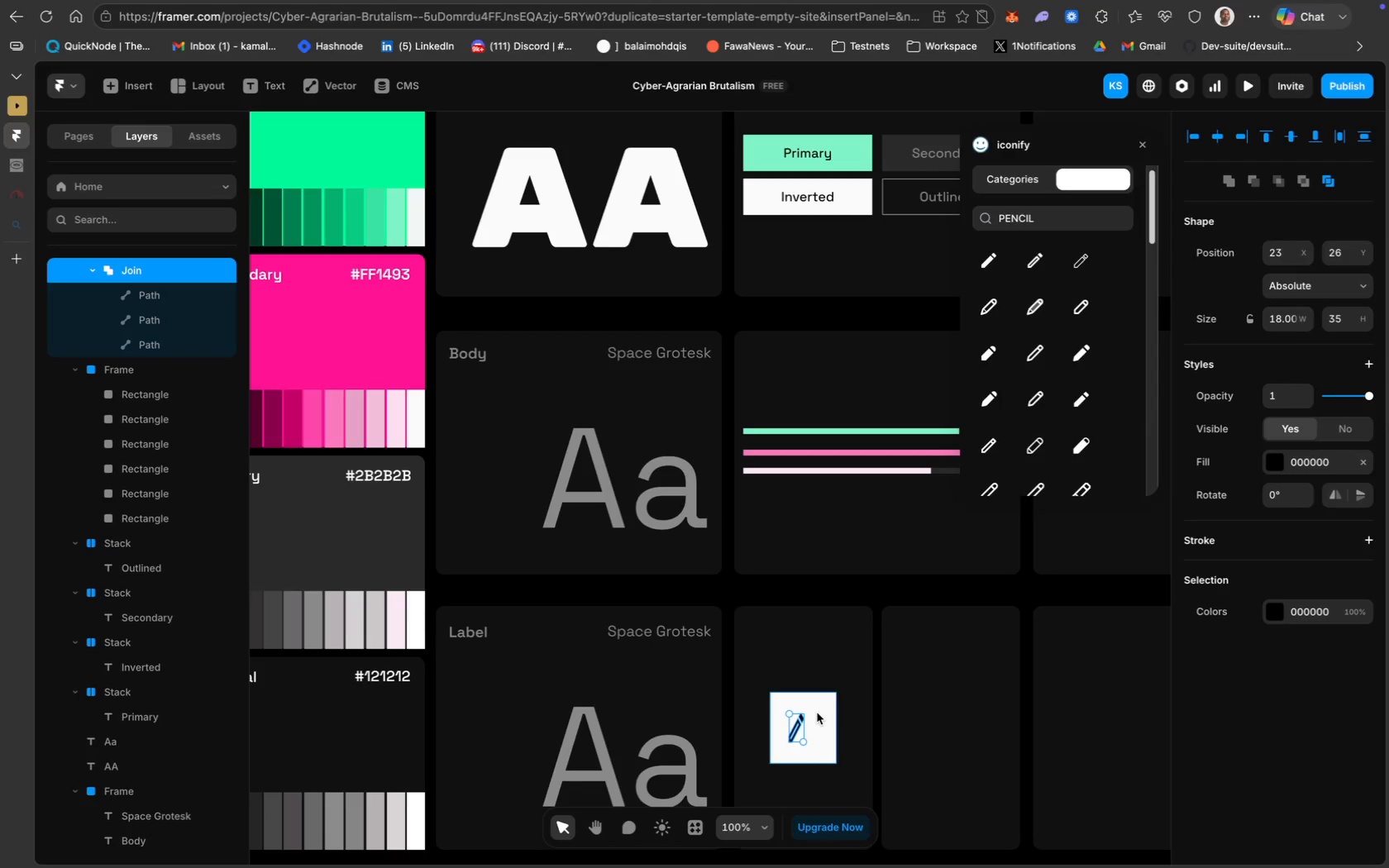 
key(Meta+Z)
 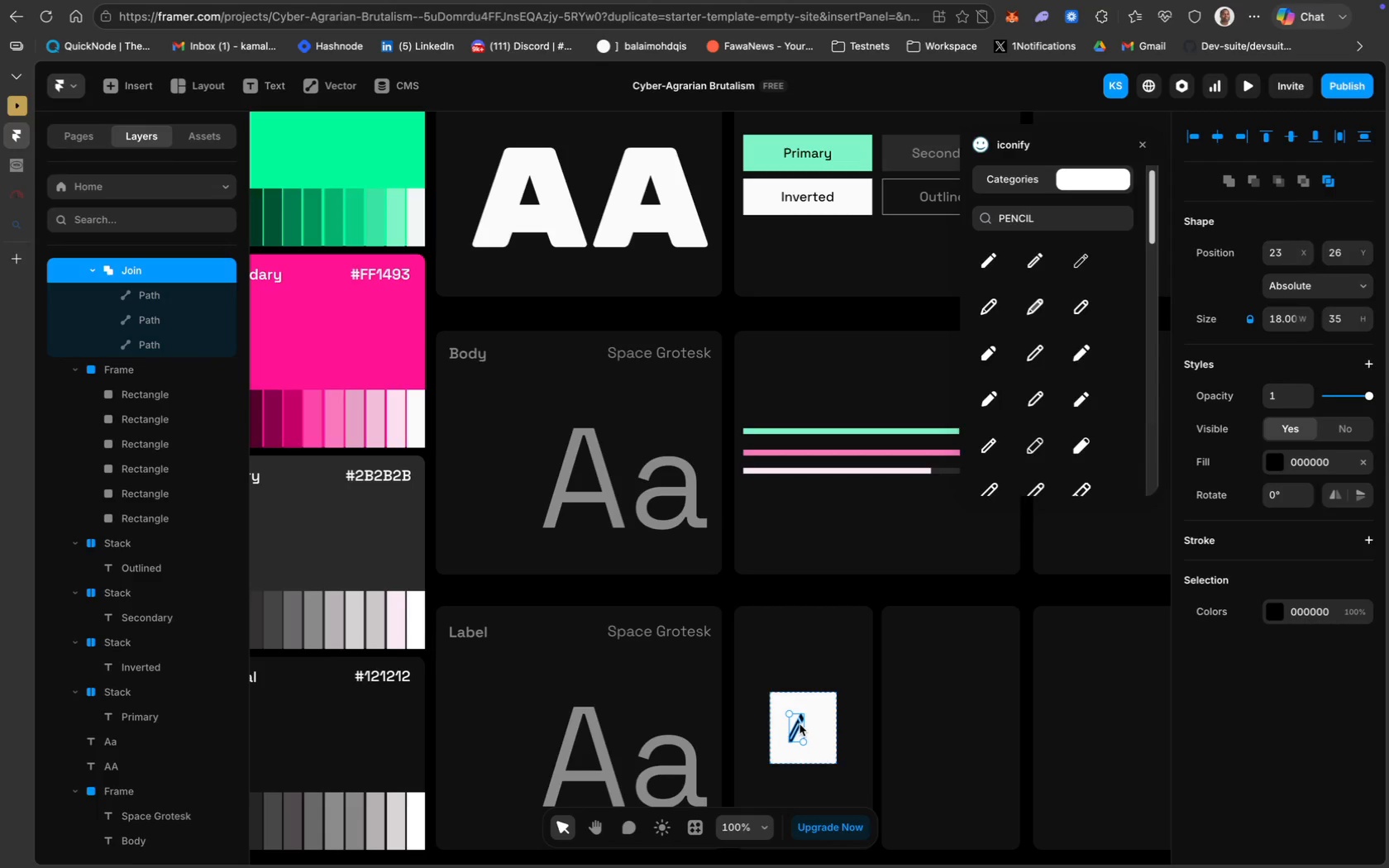 
key(Meta+Z)
 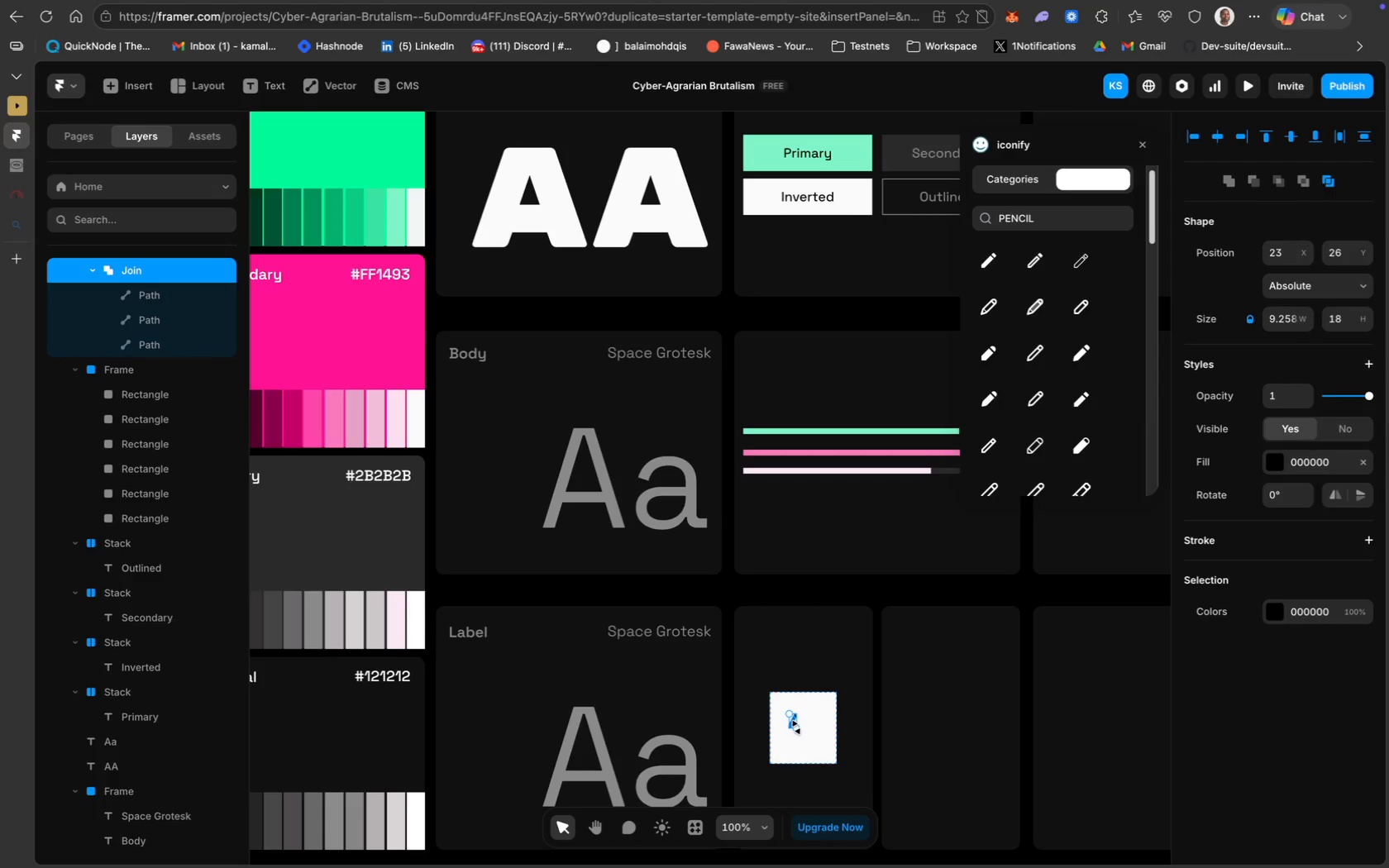 
key(Meta+Z)
 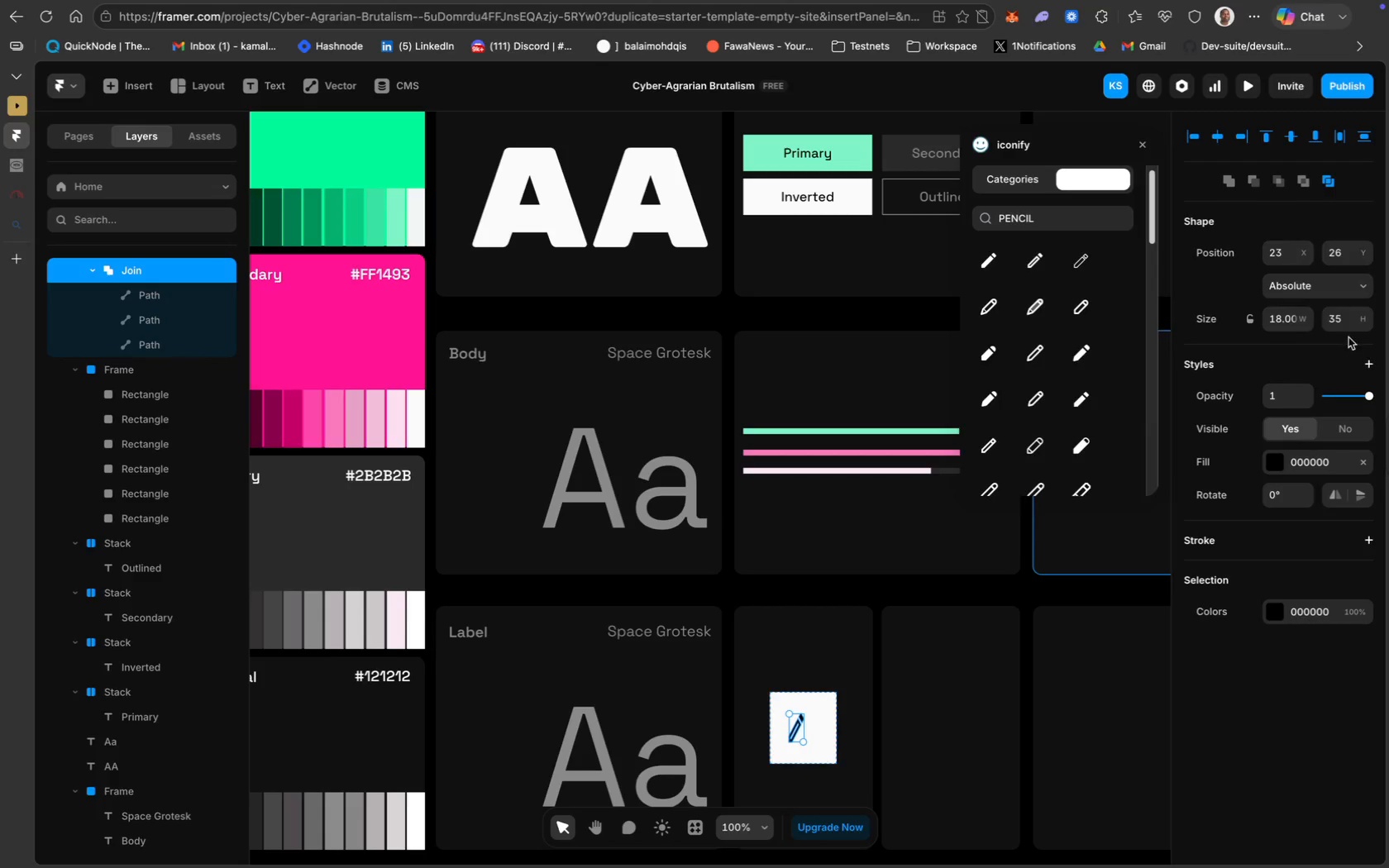 
left_click([1344, 322])
 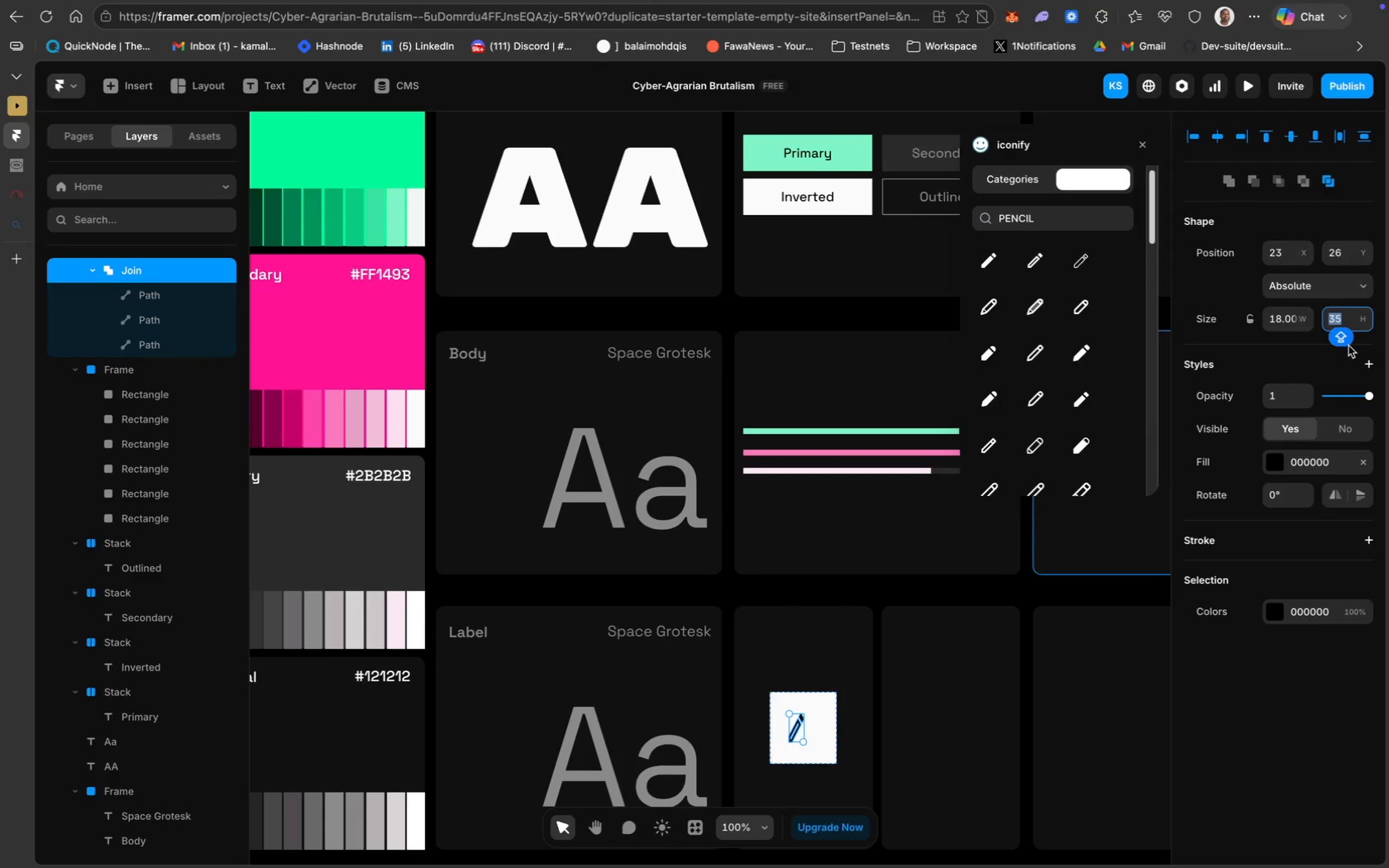 
type(40)
 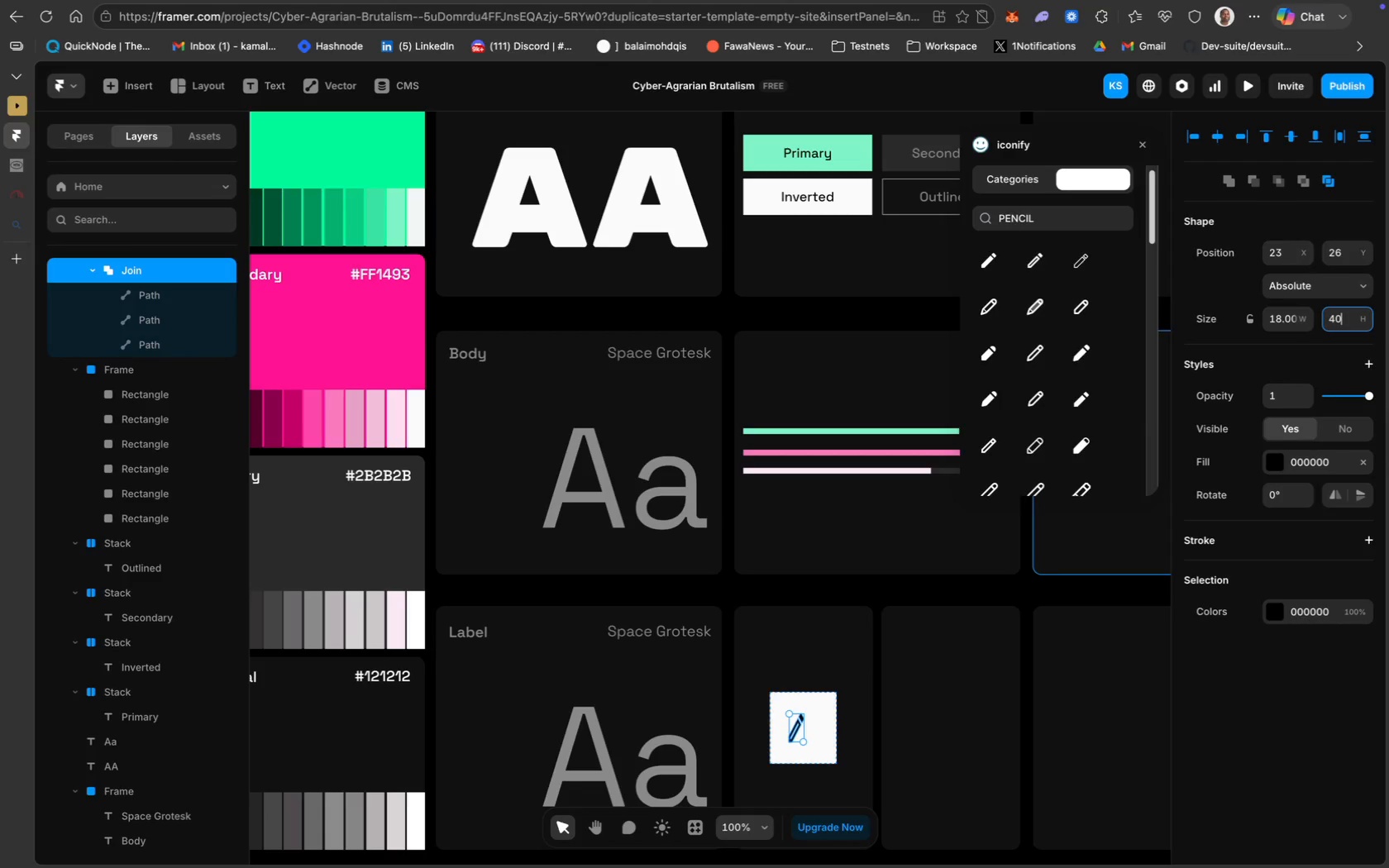 
key(Enter)
 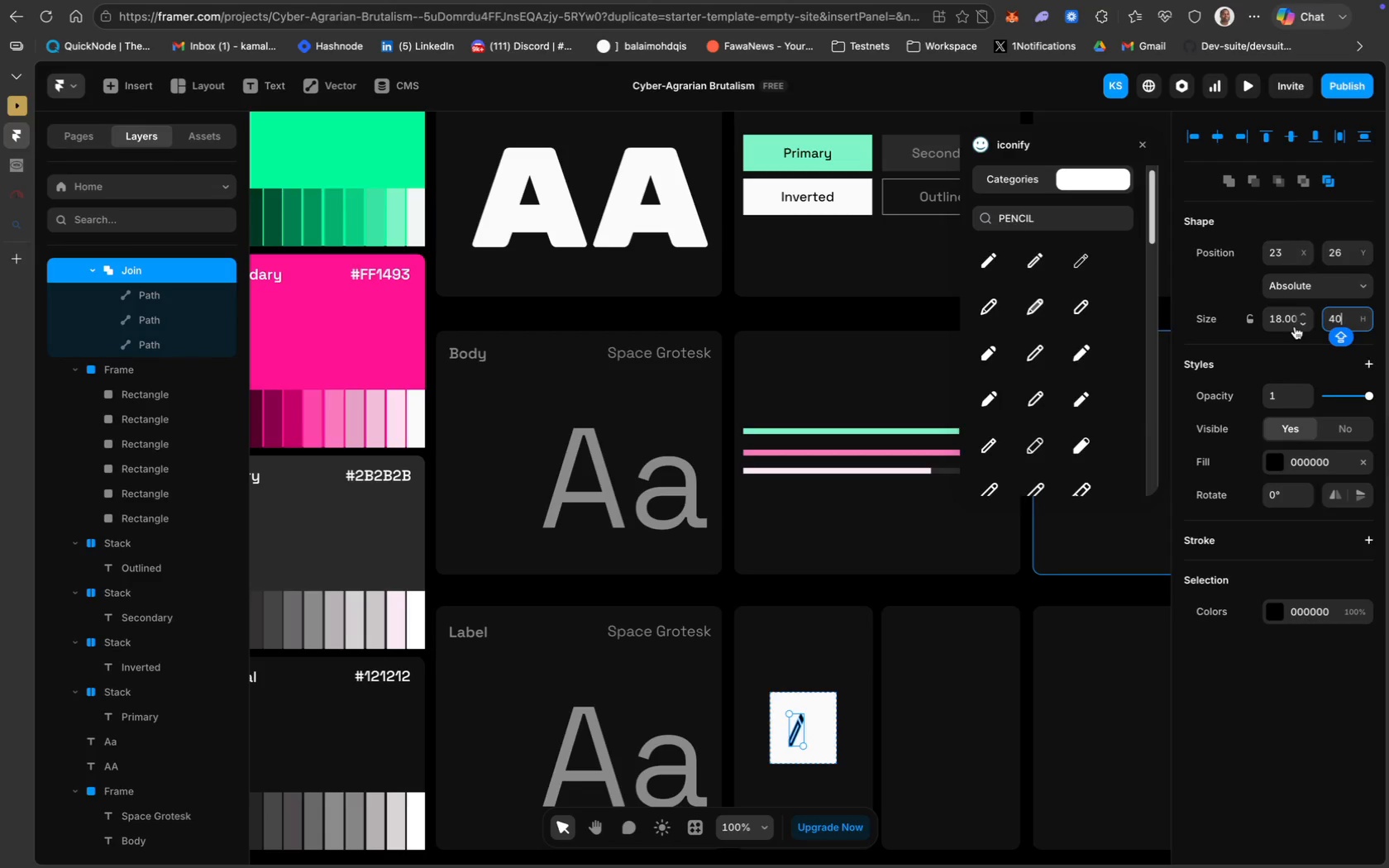 
left_click([1286, 319])
 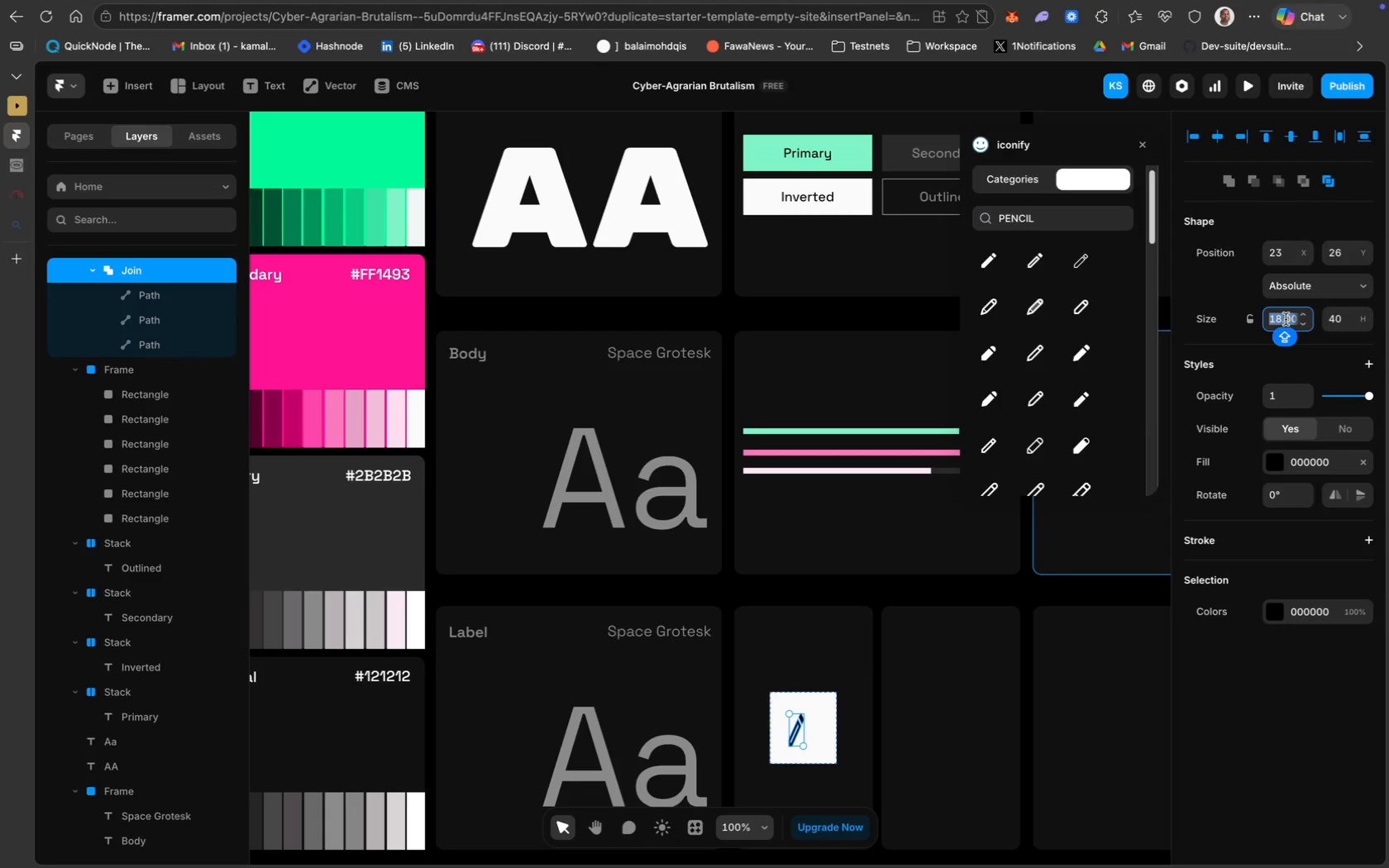 
type(30)
 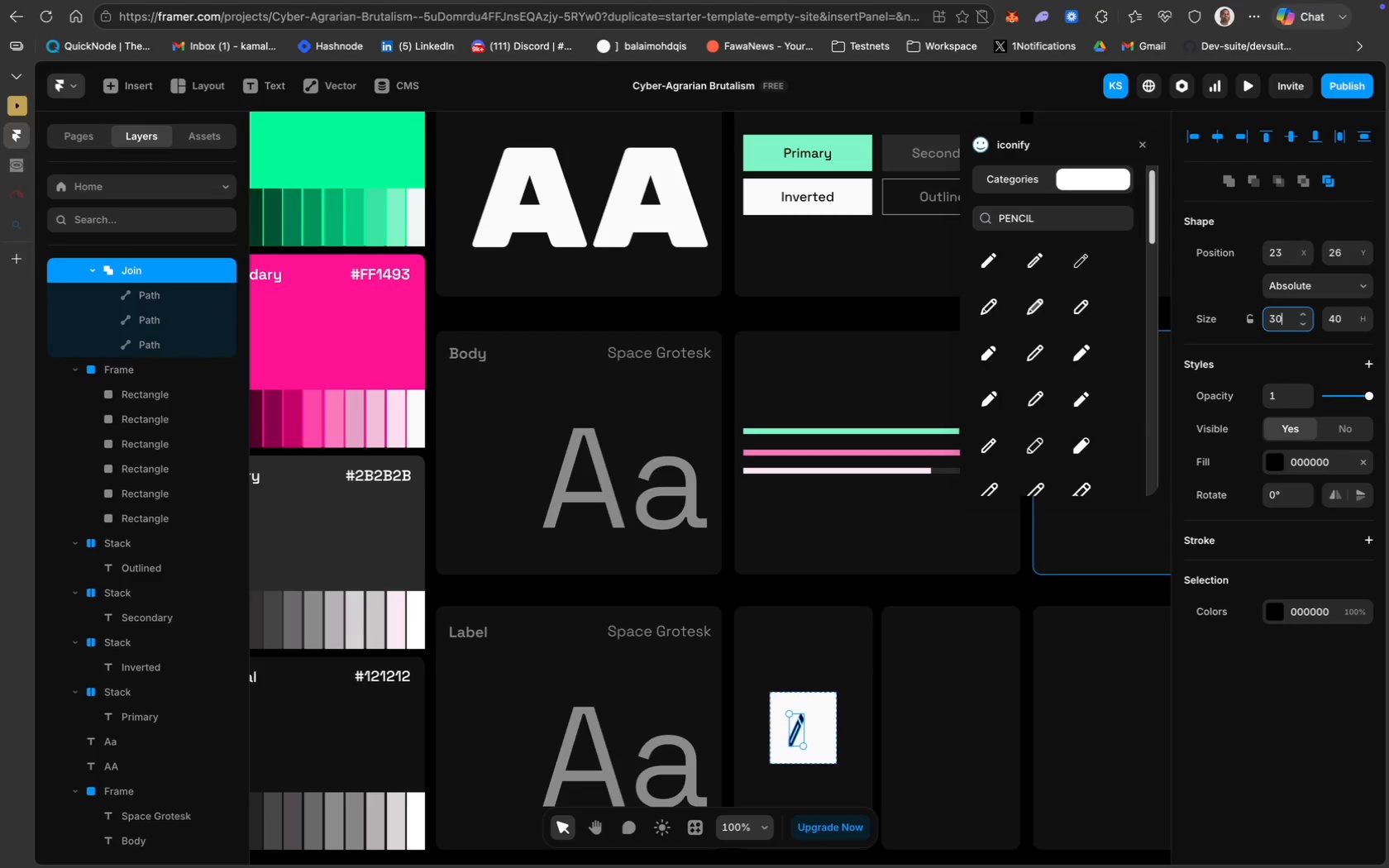 
key(Enter)
 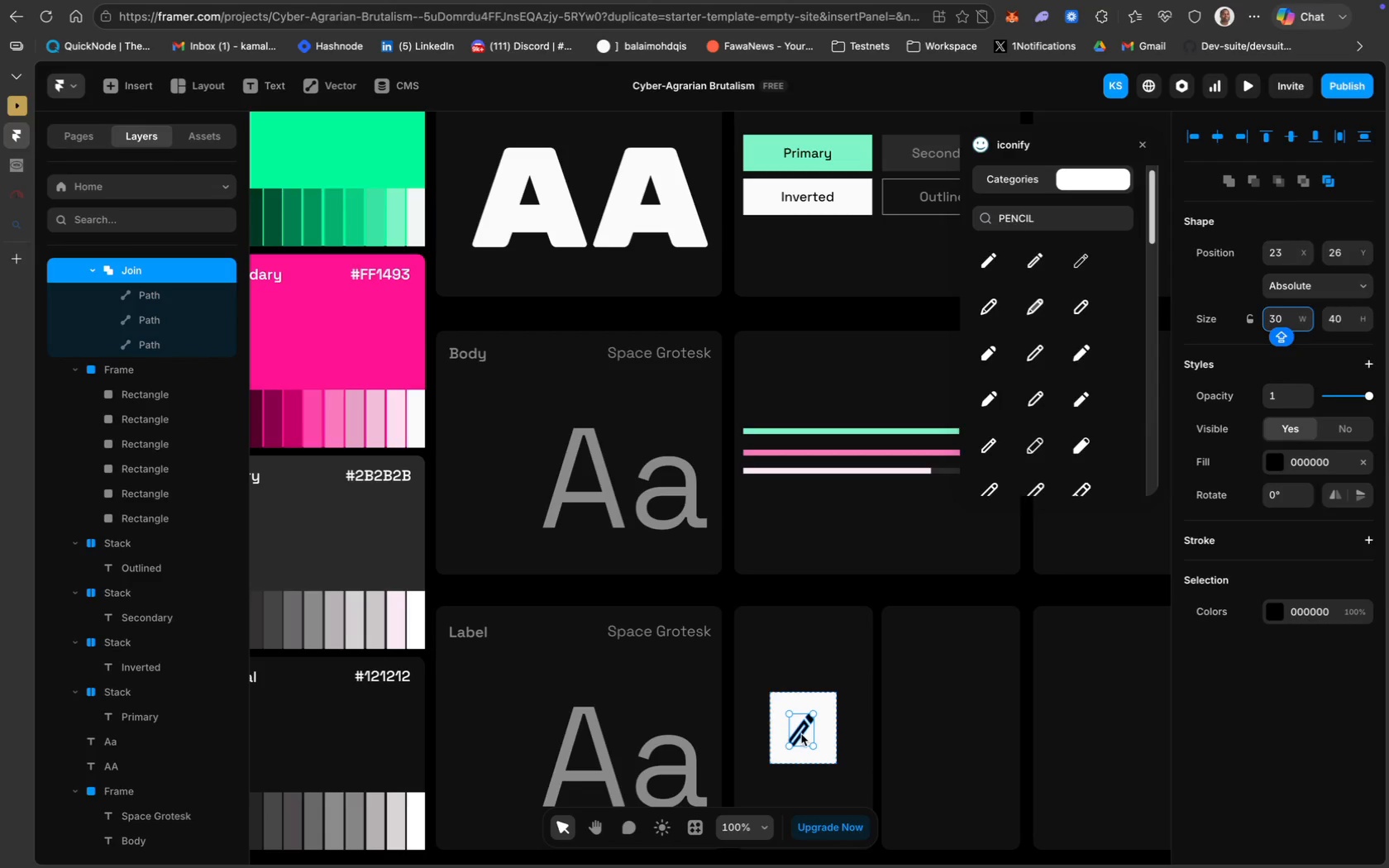 
wait(5.52)
 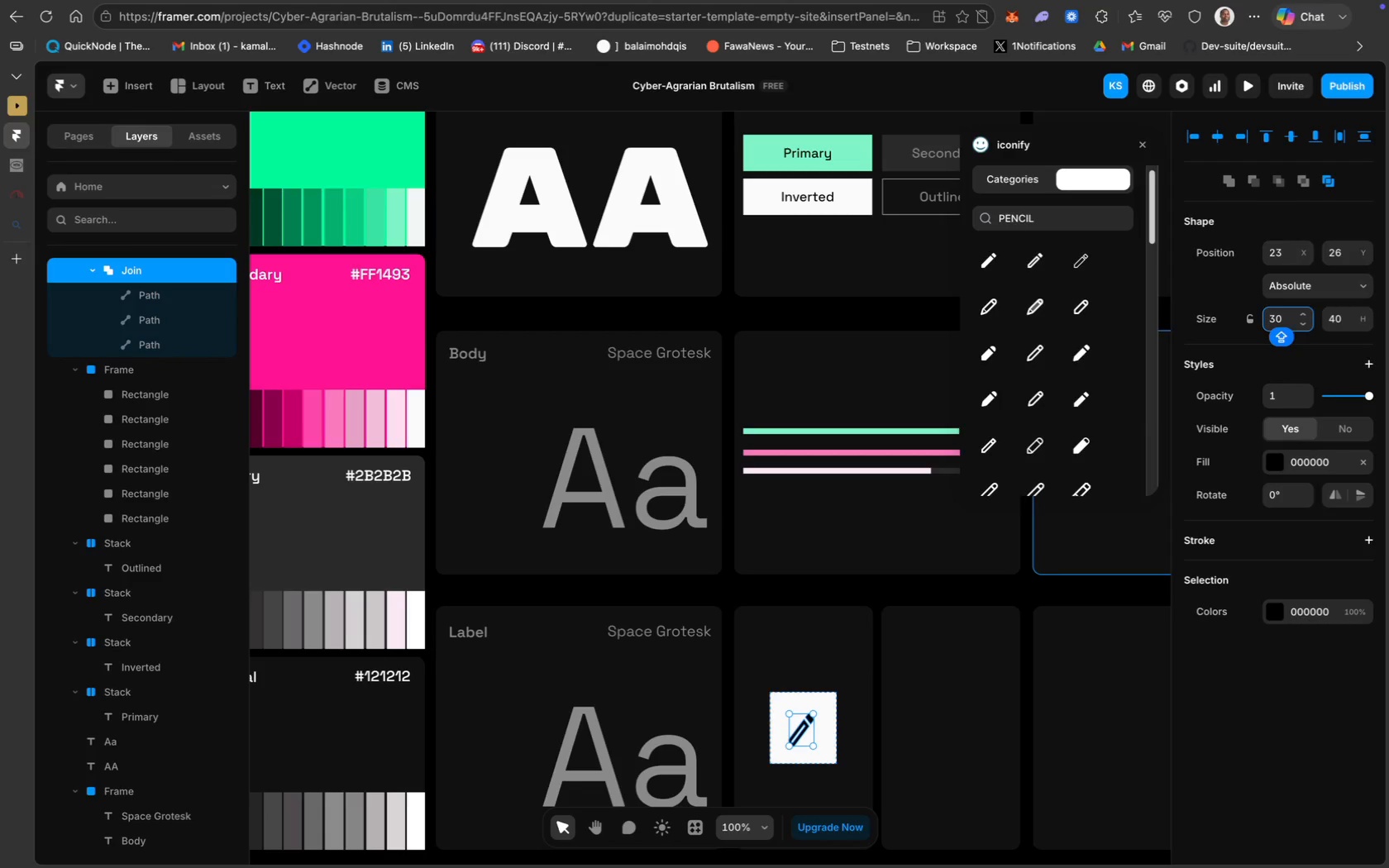 
left_click([897, 627])
 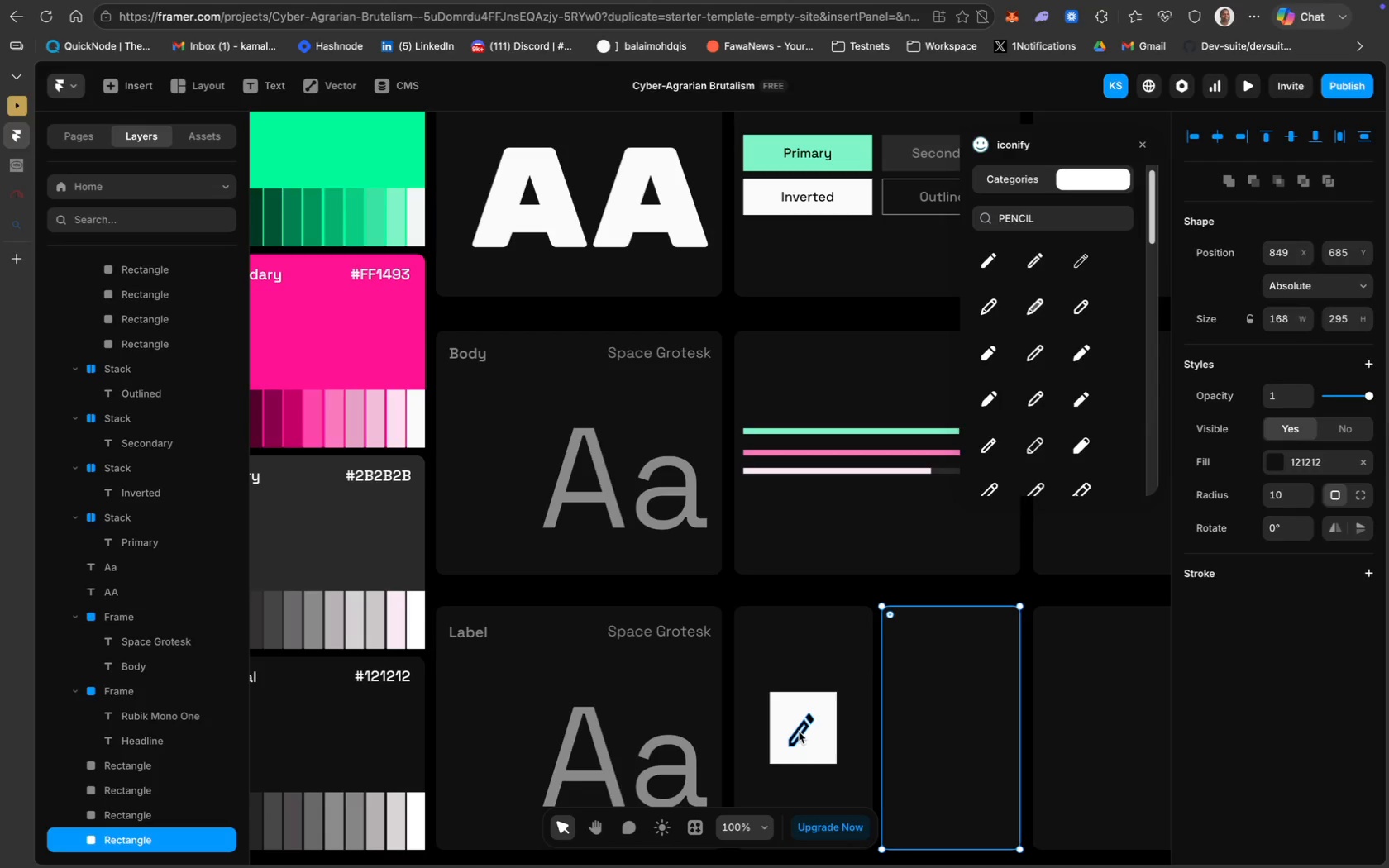 
left_click_drag(start_coordinate=[799, 732], to_coordinate=[799, 727])
 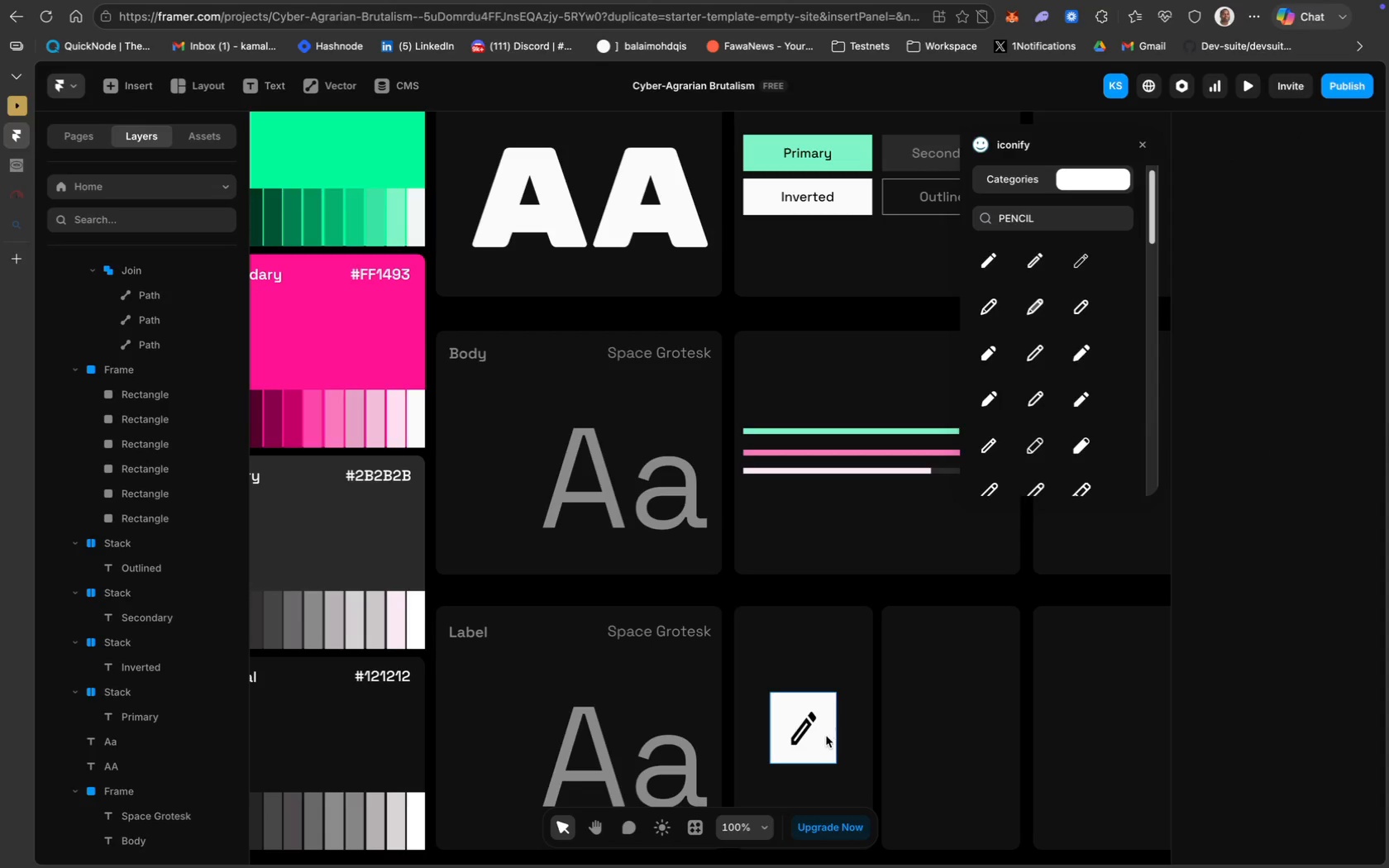 
scroll: coordinate [805, 762], scroll_direction: down, amount: 20.0
 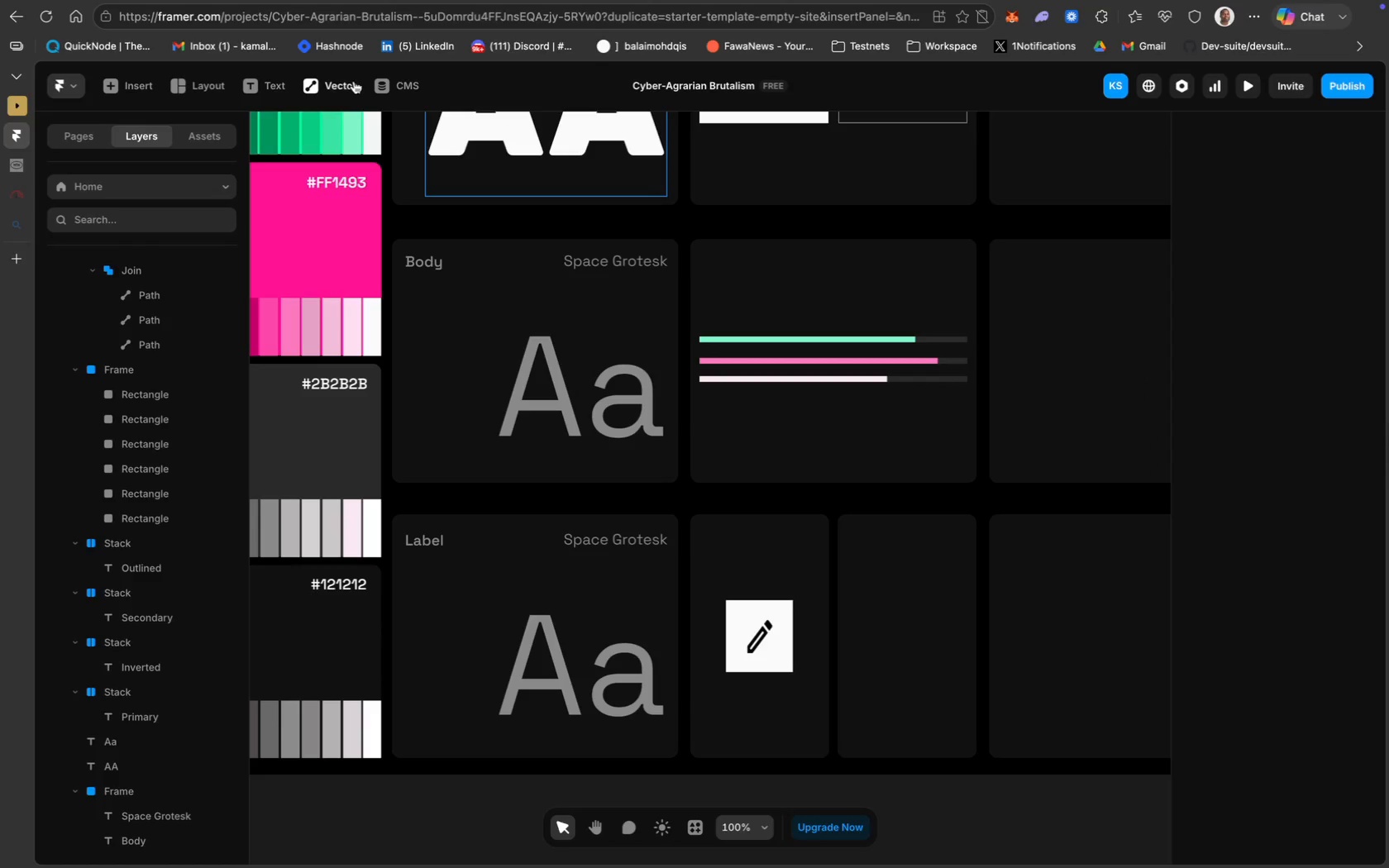 
wait(7.23)
 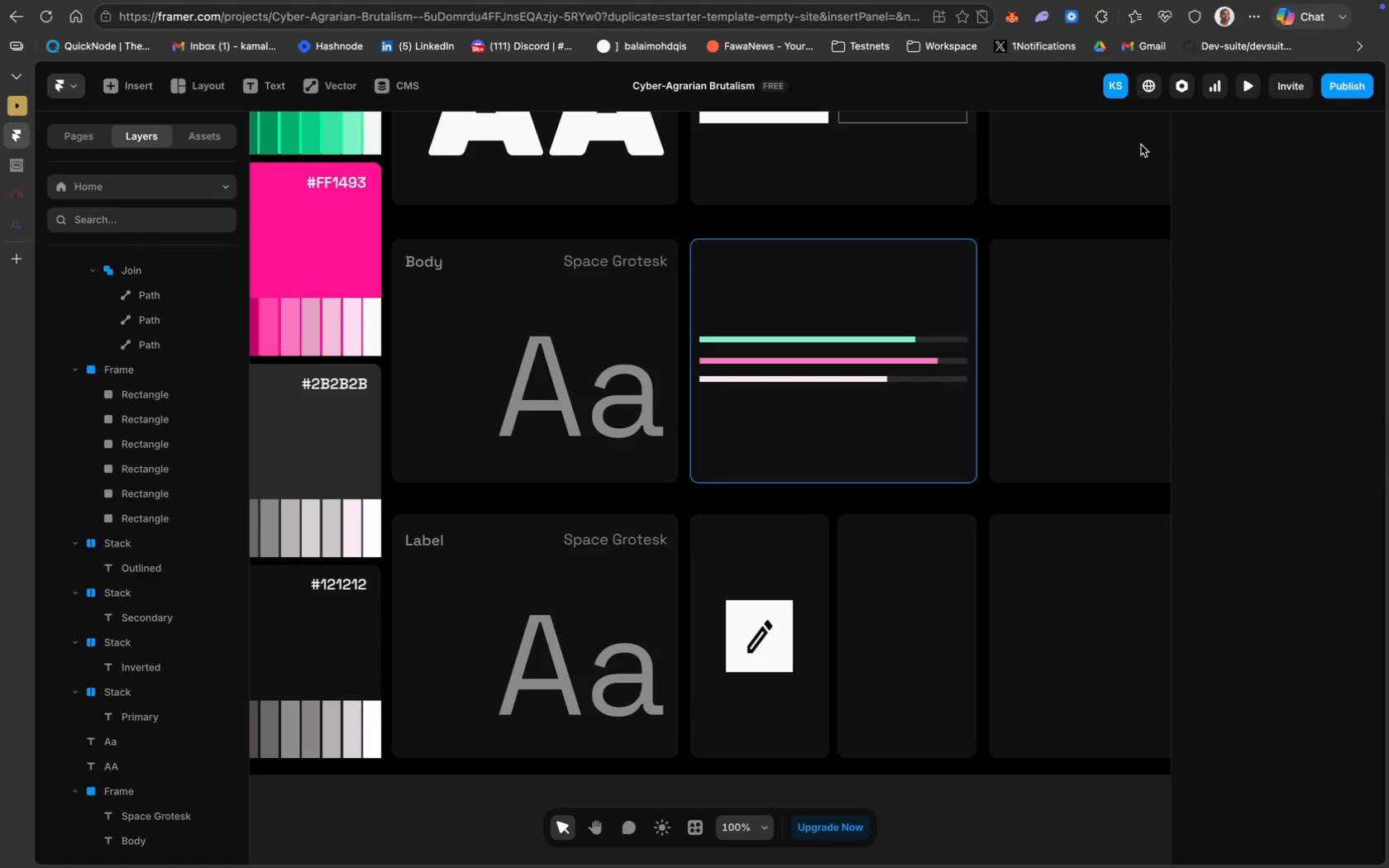 
scroll: coordinate [156, 331], scroll_direction: up, amount: 7.0
 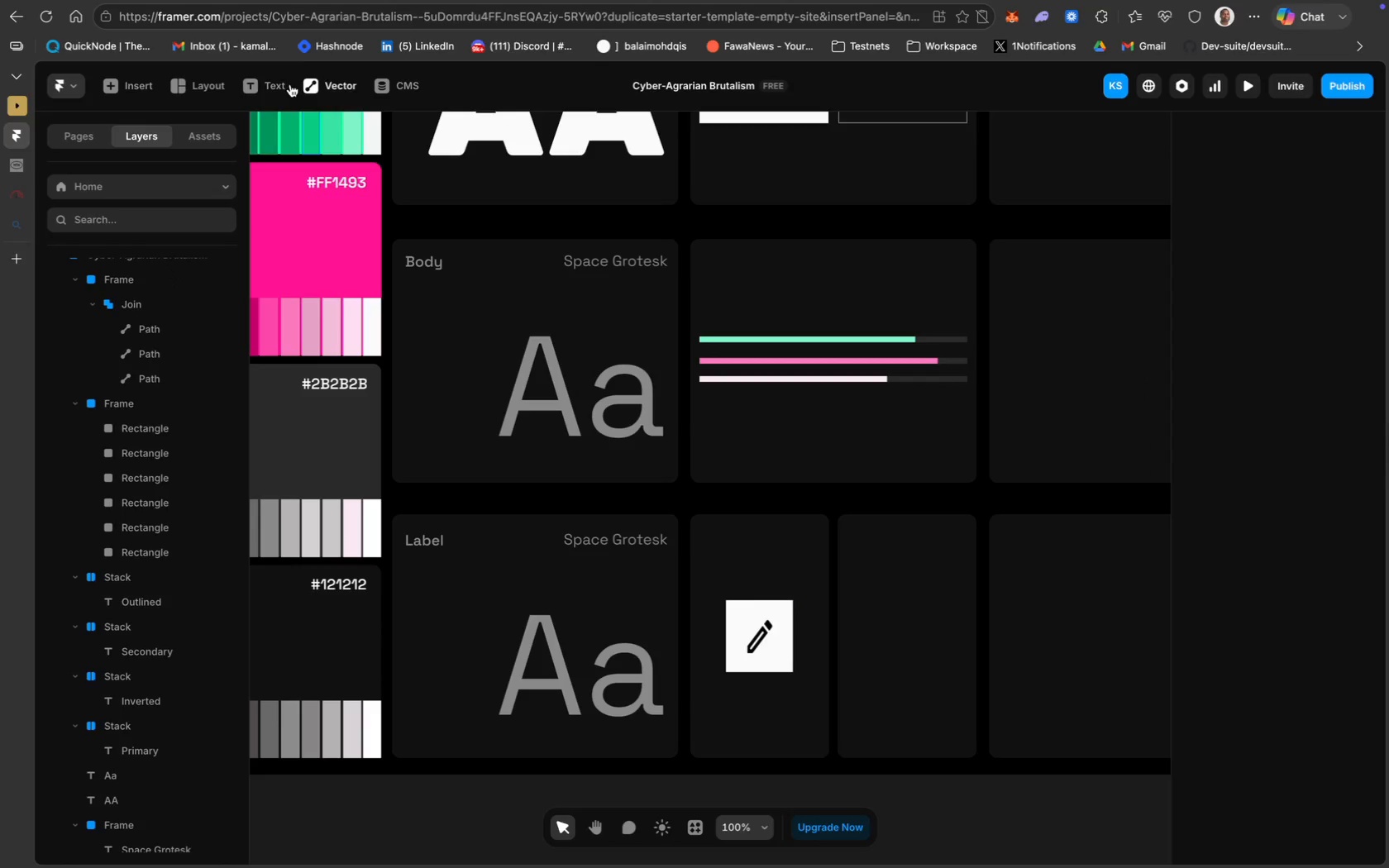 
left_click([246, 130])
 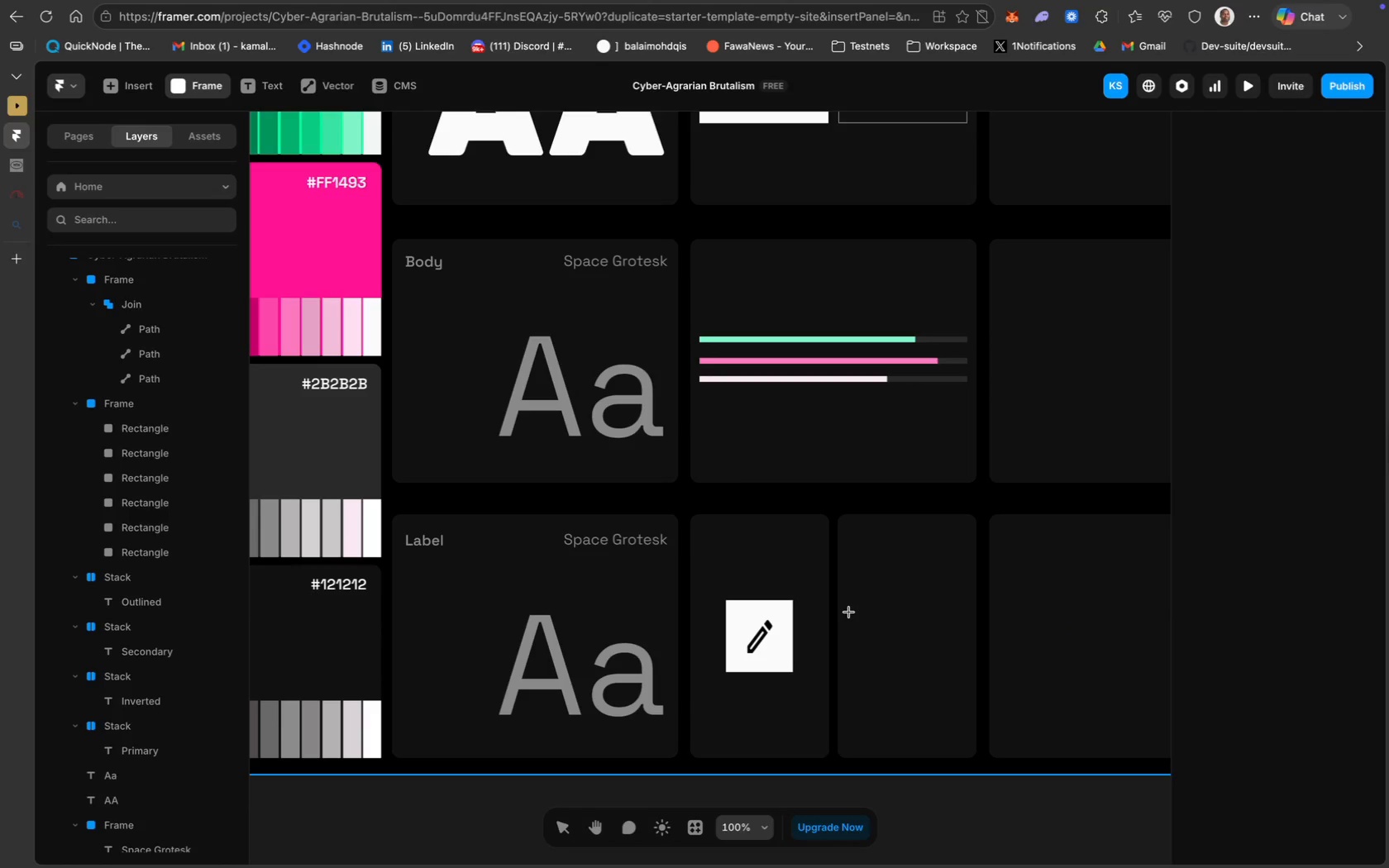 
left_click_drag(start_coordinate=[846, 610], to_coordinate=[965, 658])
 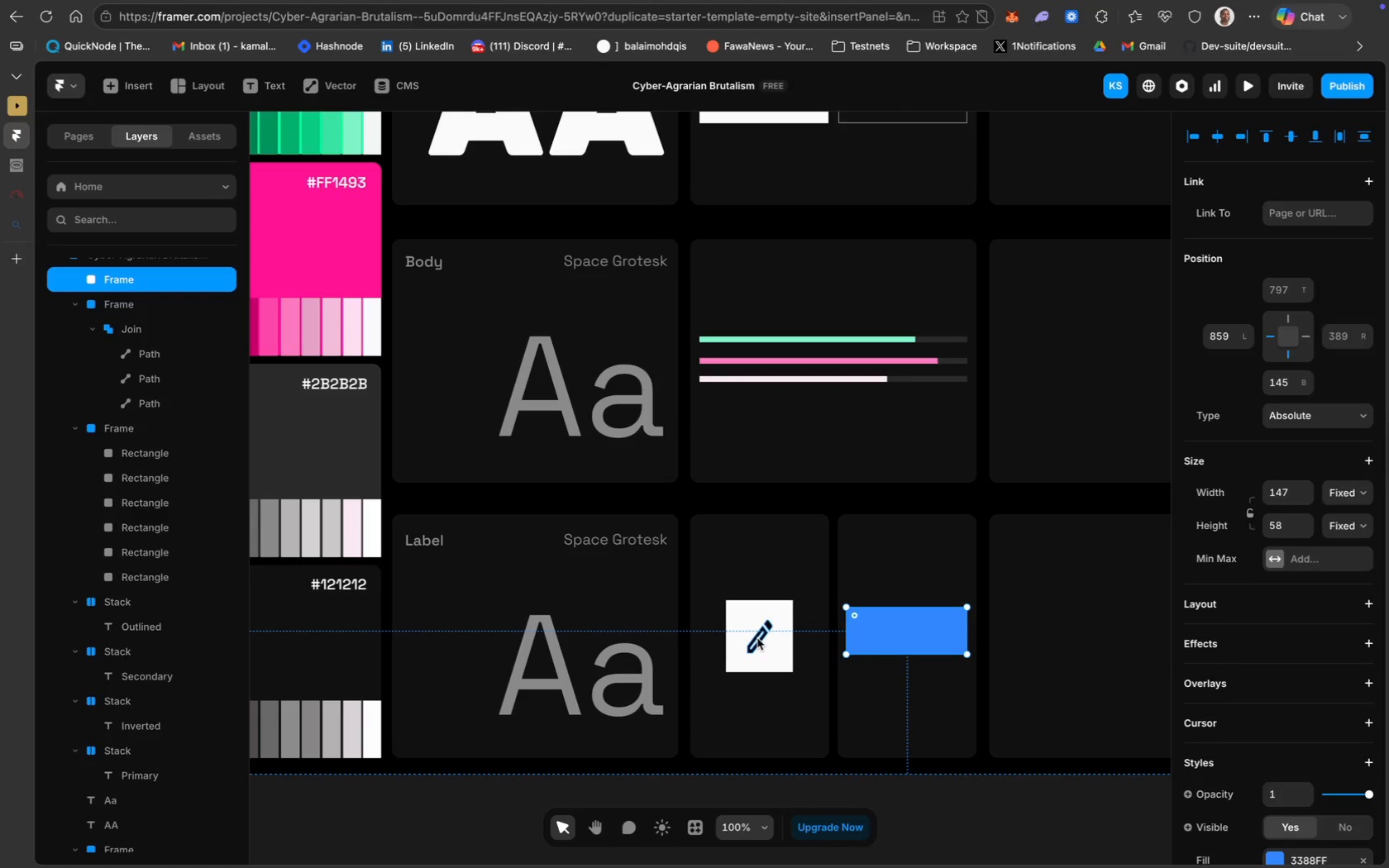 
wait(17.24)
 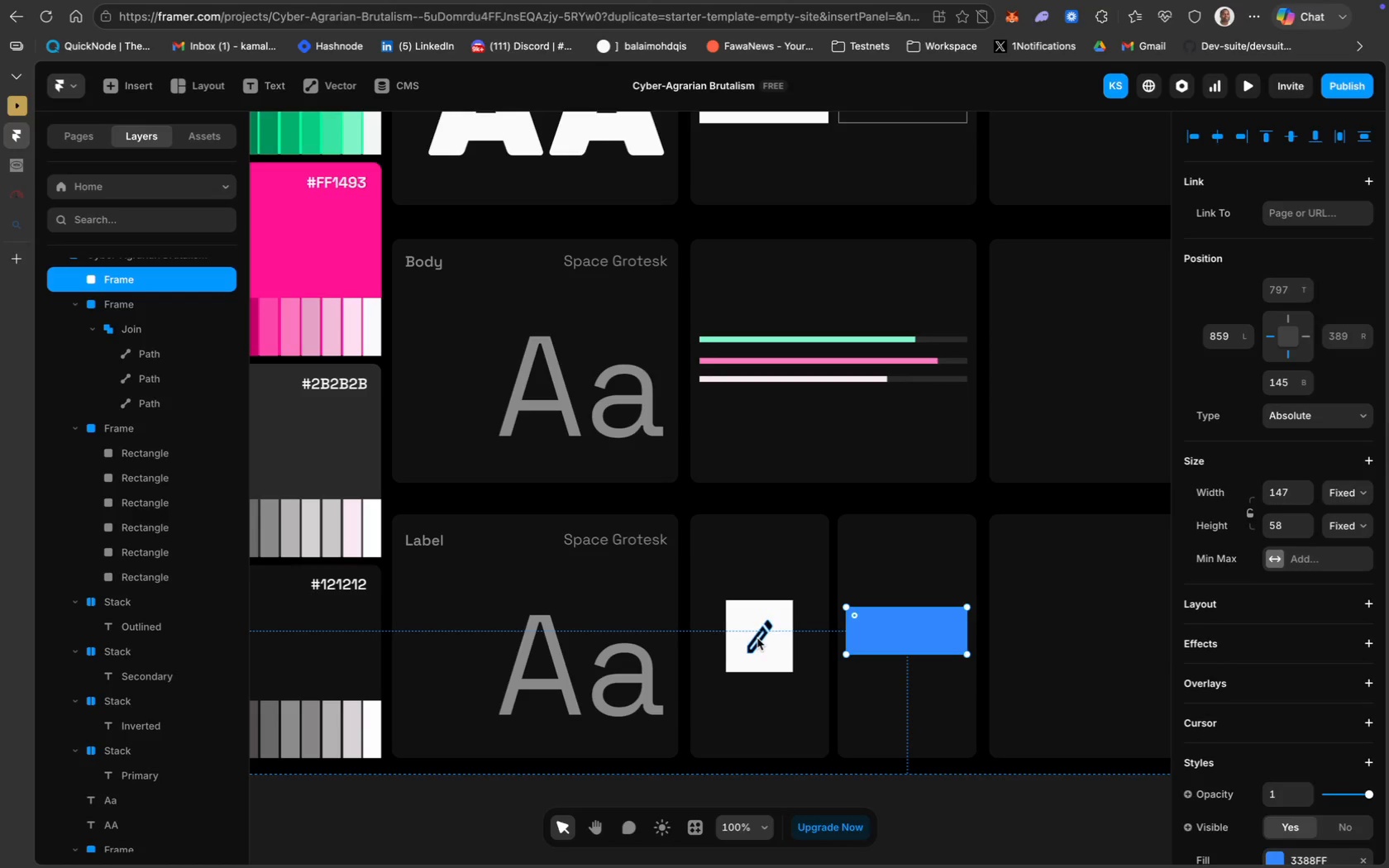 
left_click([1336, 317])
 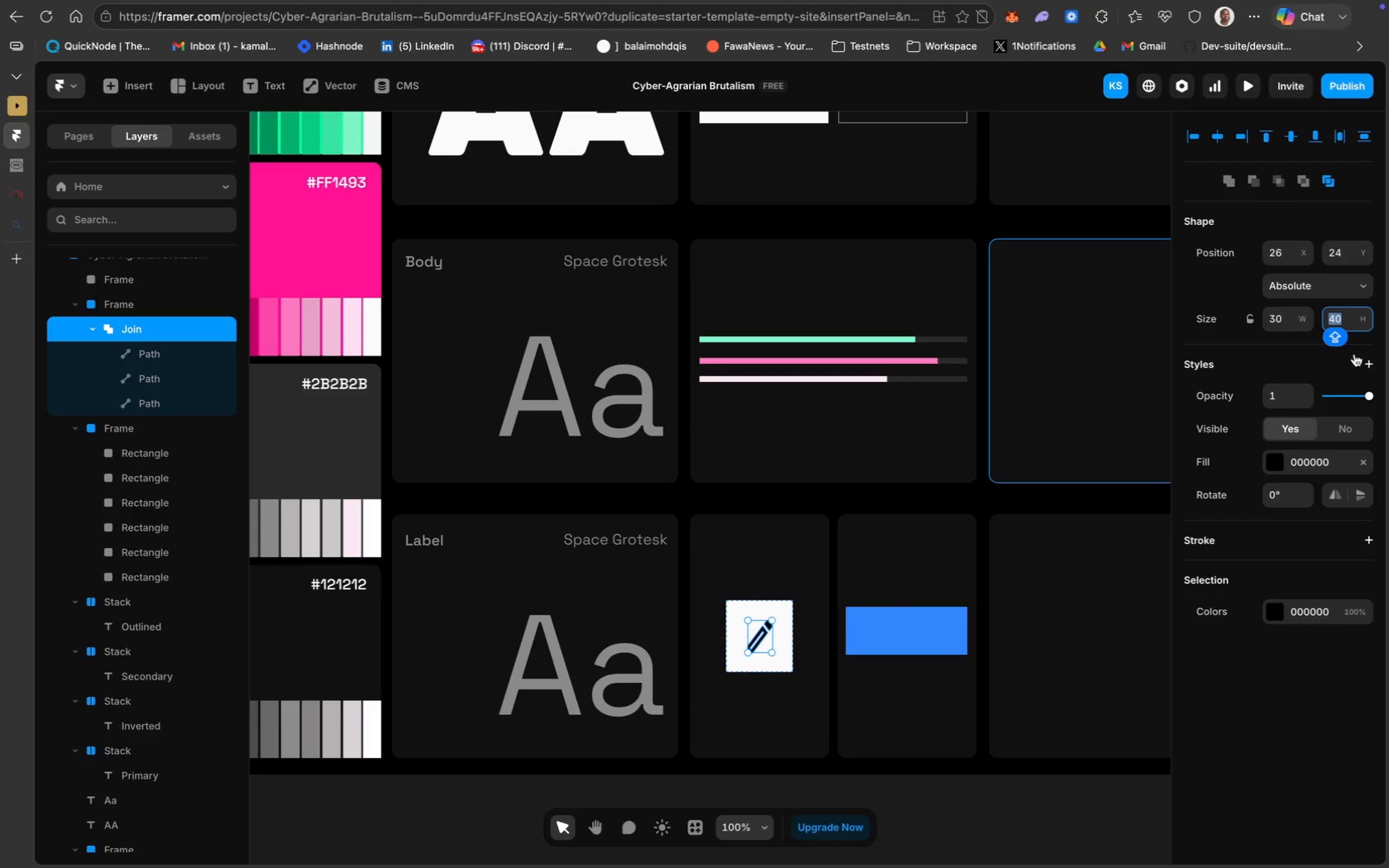 
type(30)
 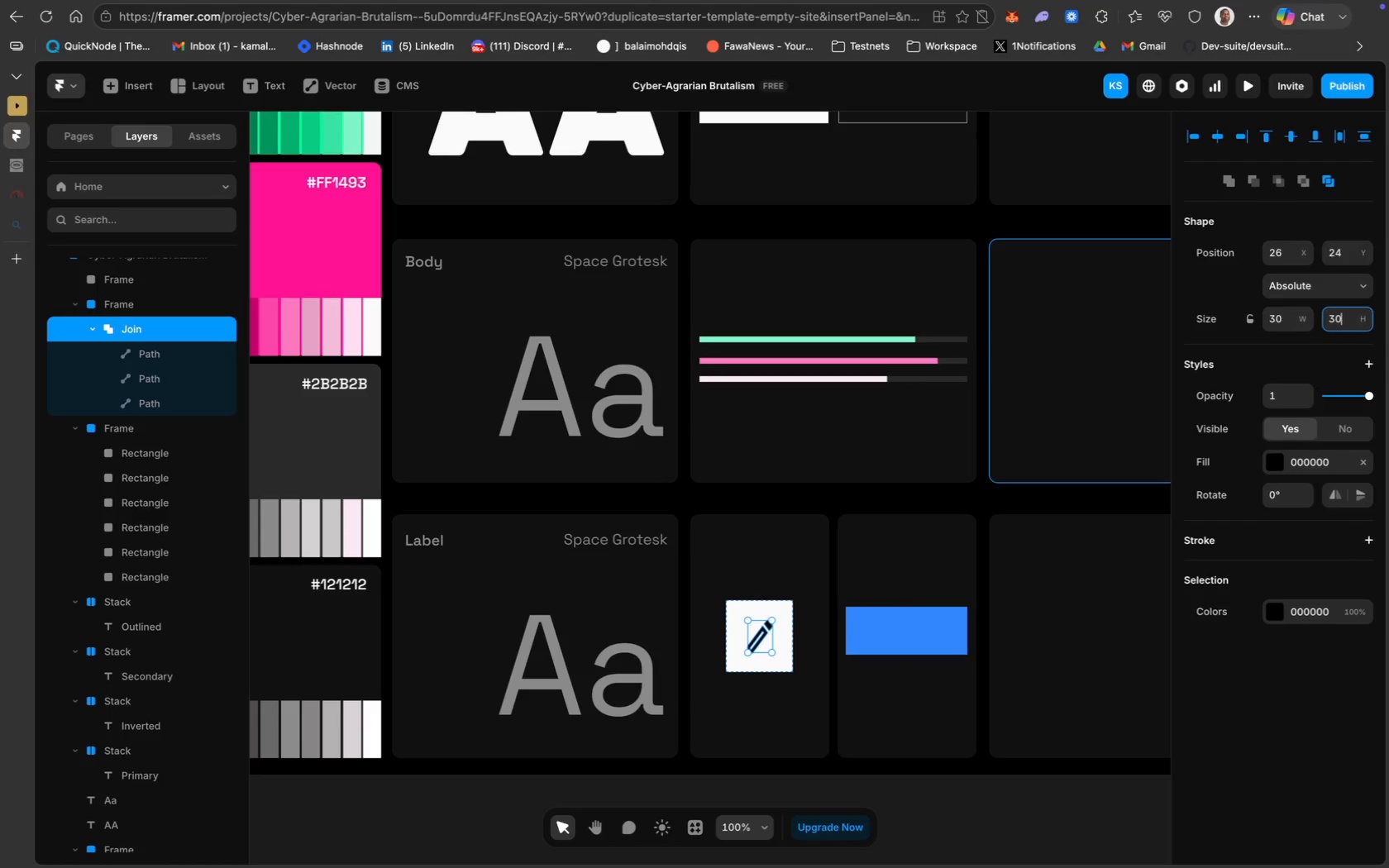 
key(Enter)
 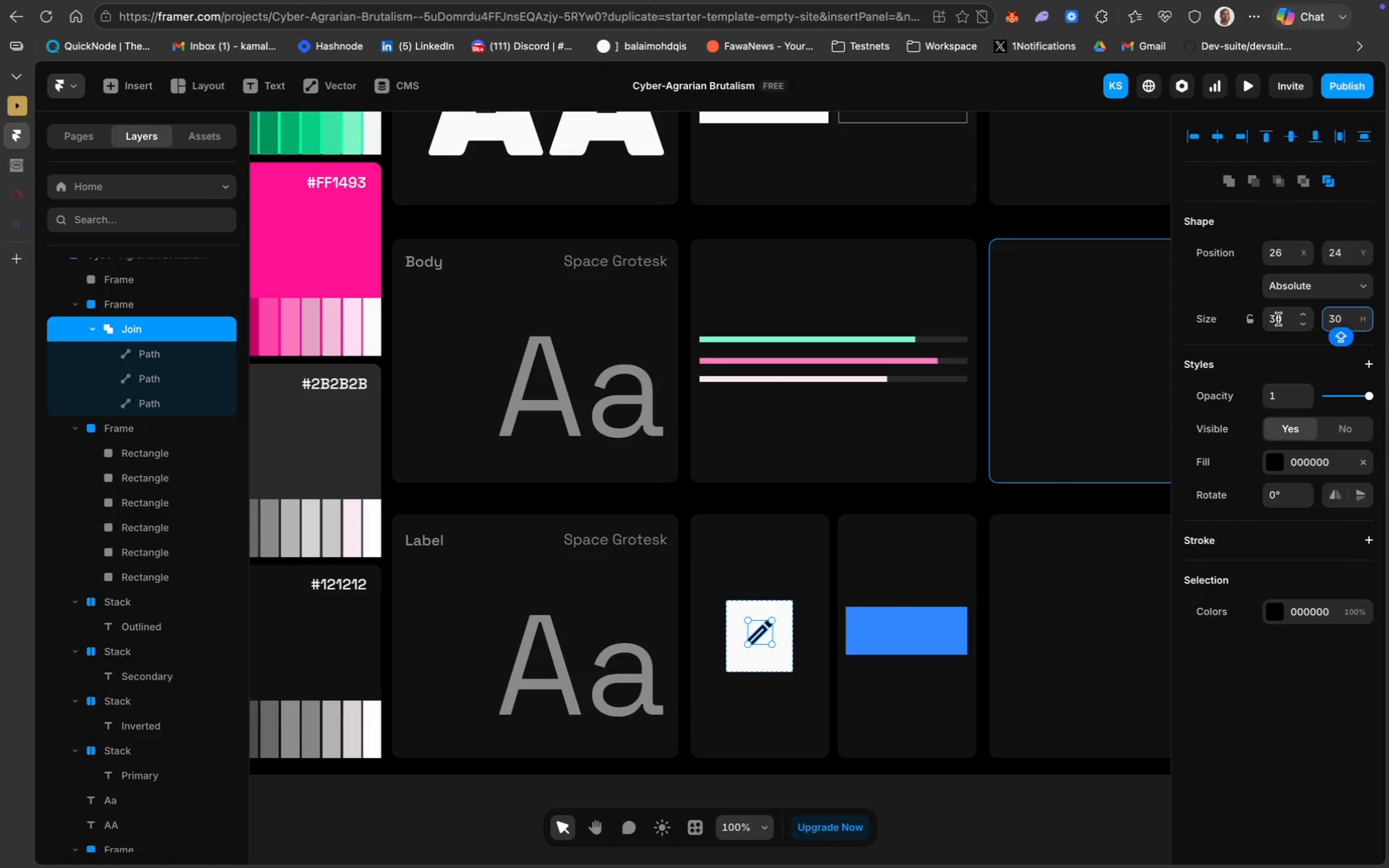 
wait(5.45)
 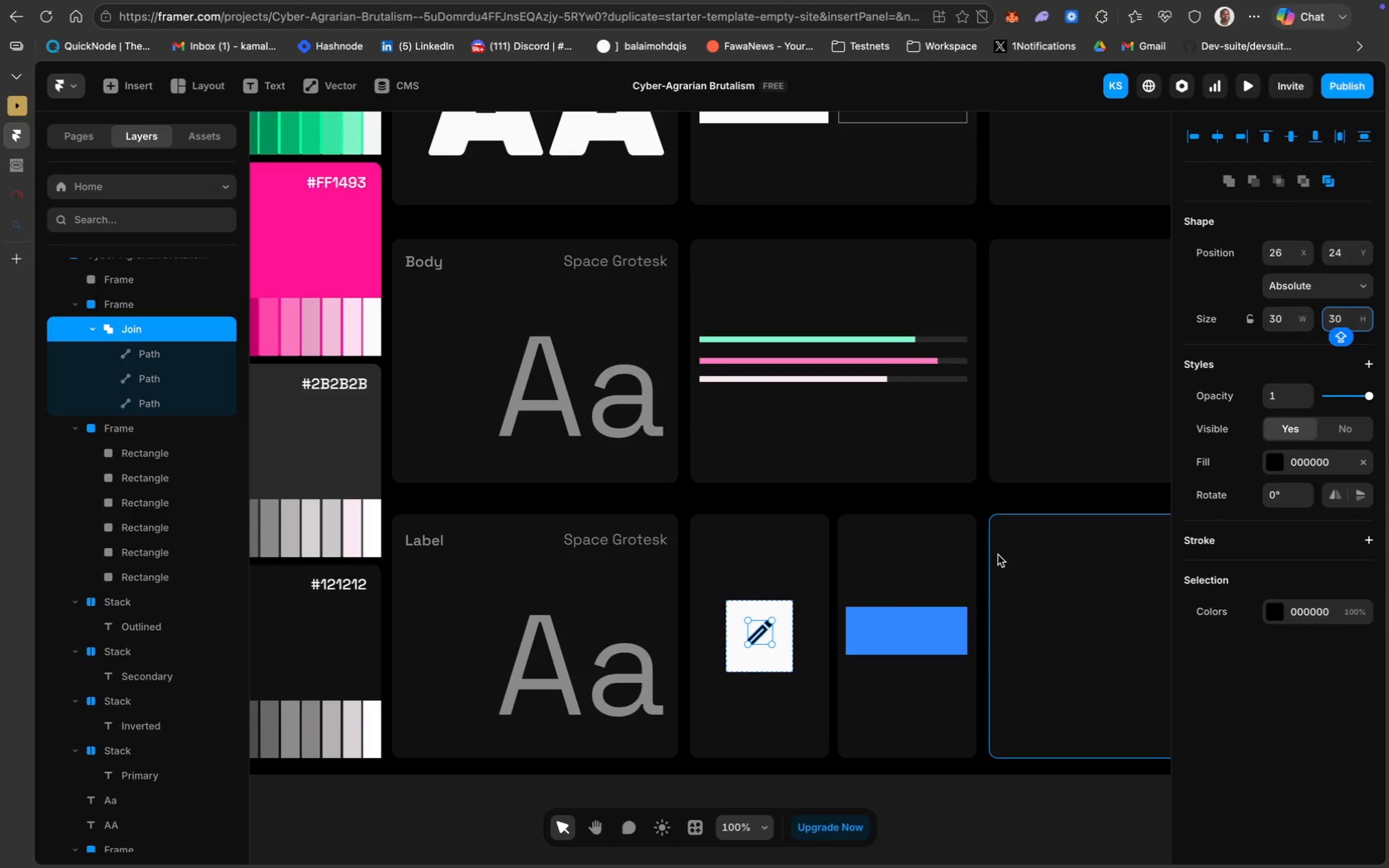 
left_click([992, 802])
 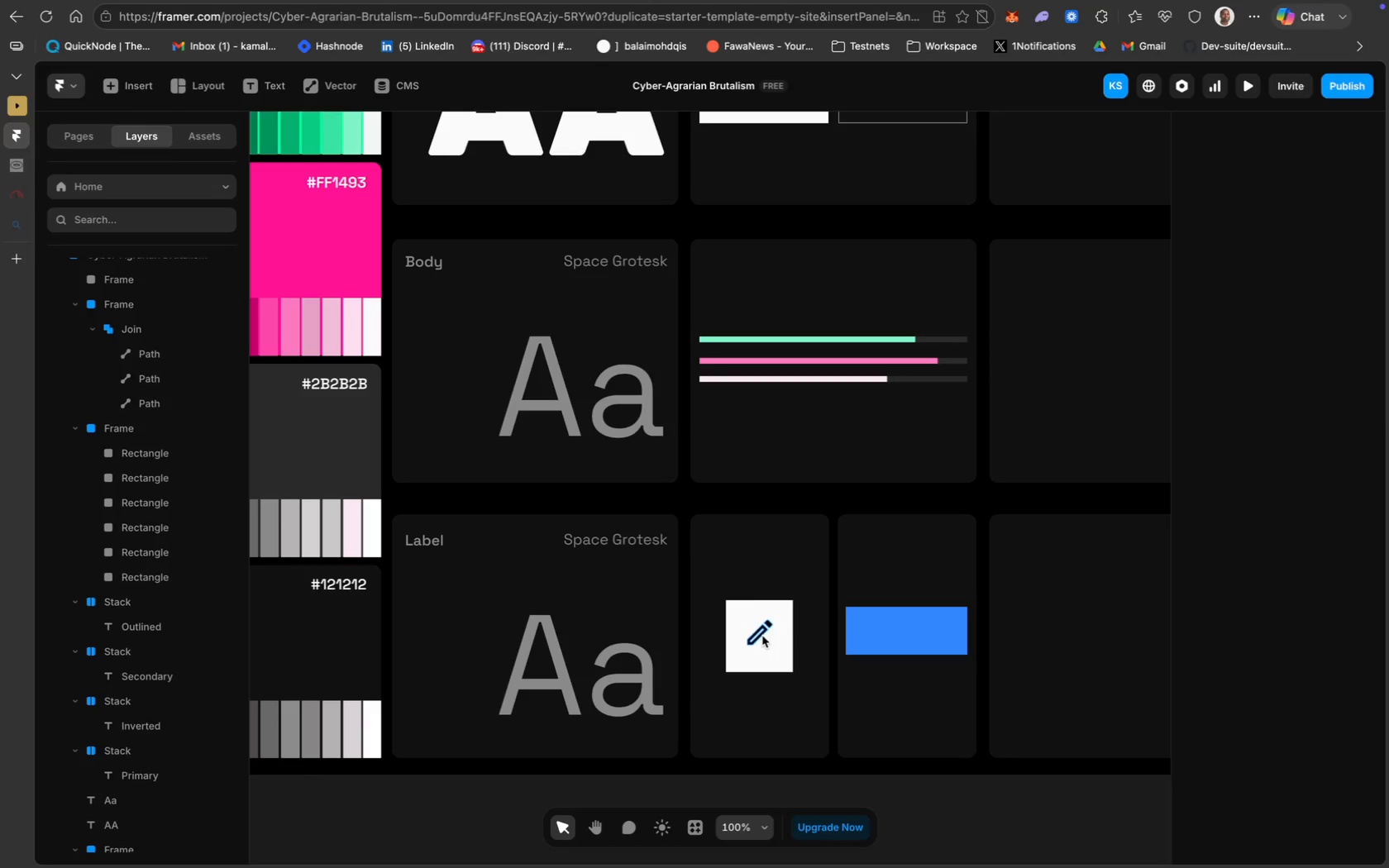 
left_click_drag(start_coordinate=[761, 632], to_coordinate=[761, 637])
 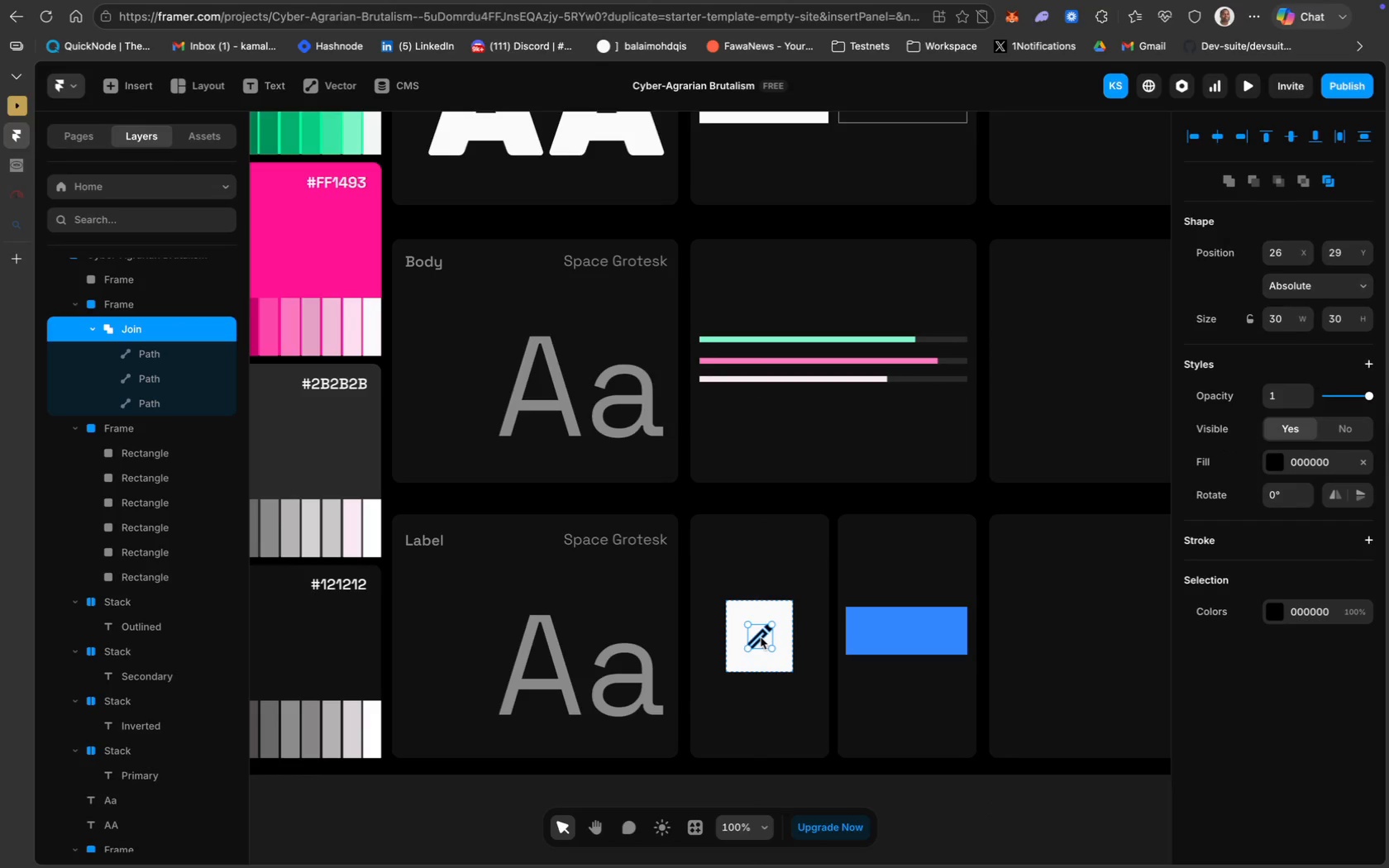 
key(Meta+D)
 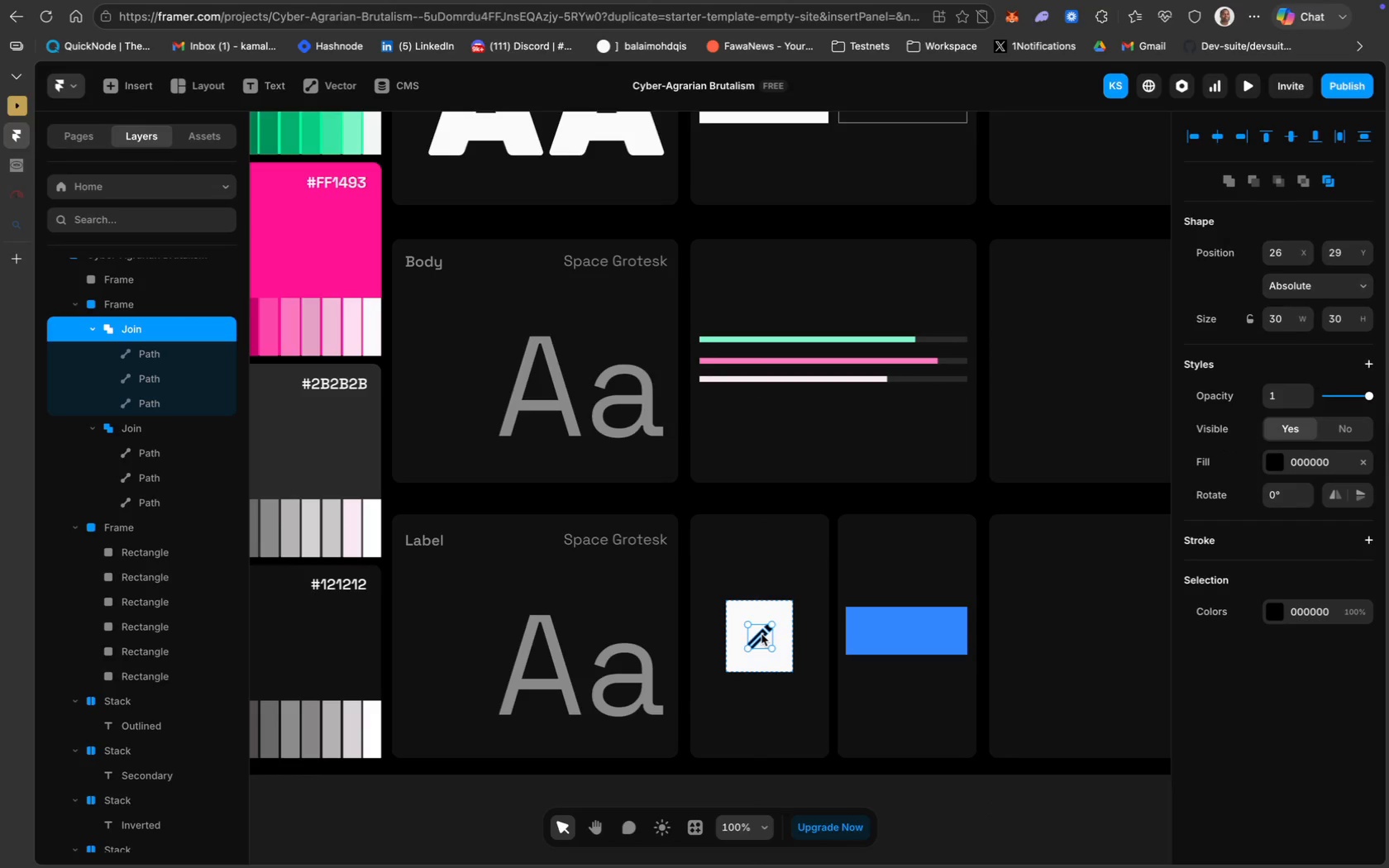 
left_click_drag(start_coordinate=[761, 634], to_coordinate=[871, 630])
 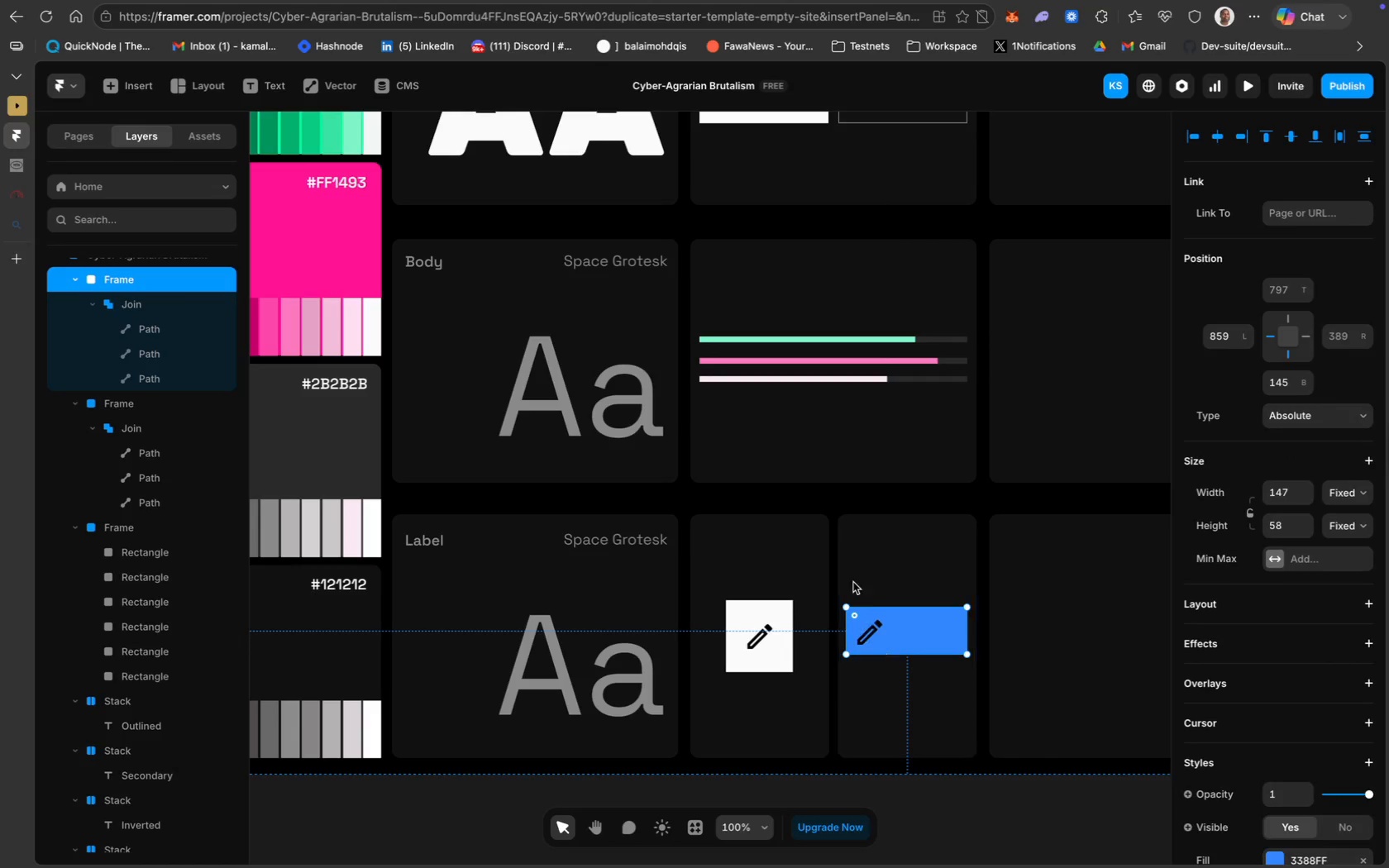 
wait(8.21)
 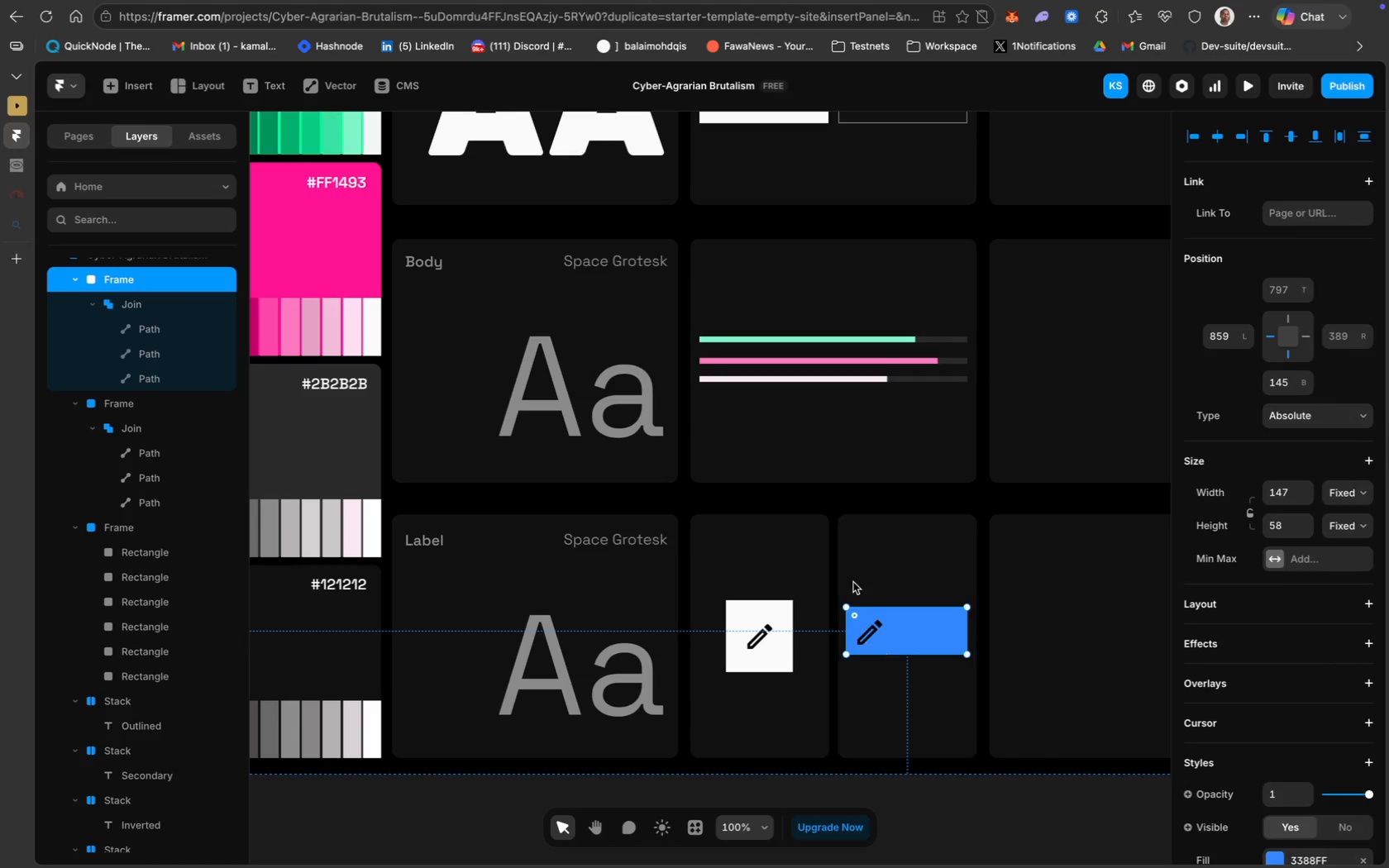 
left_click([890, 628])
 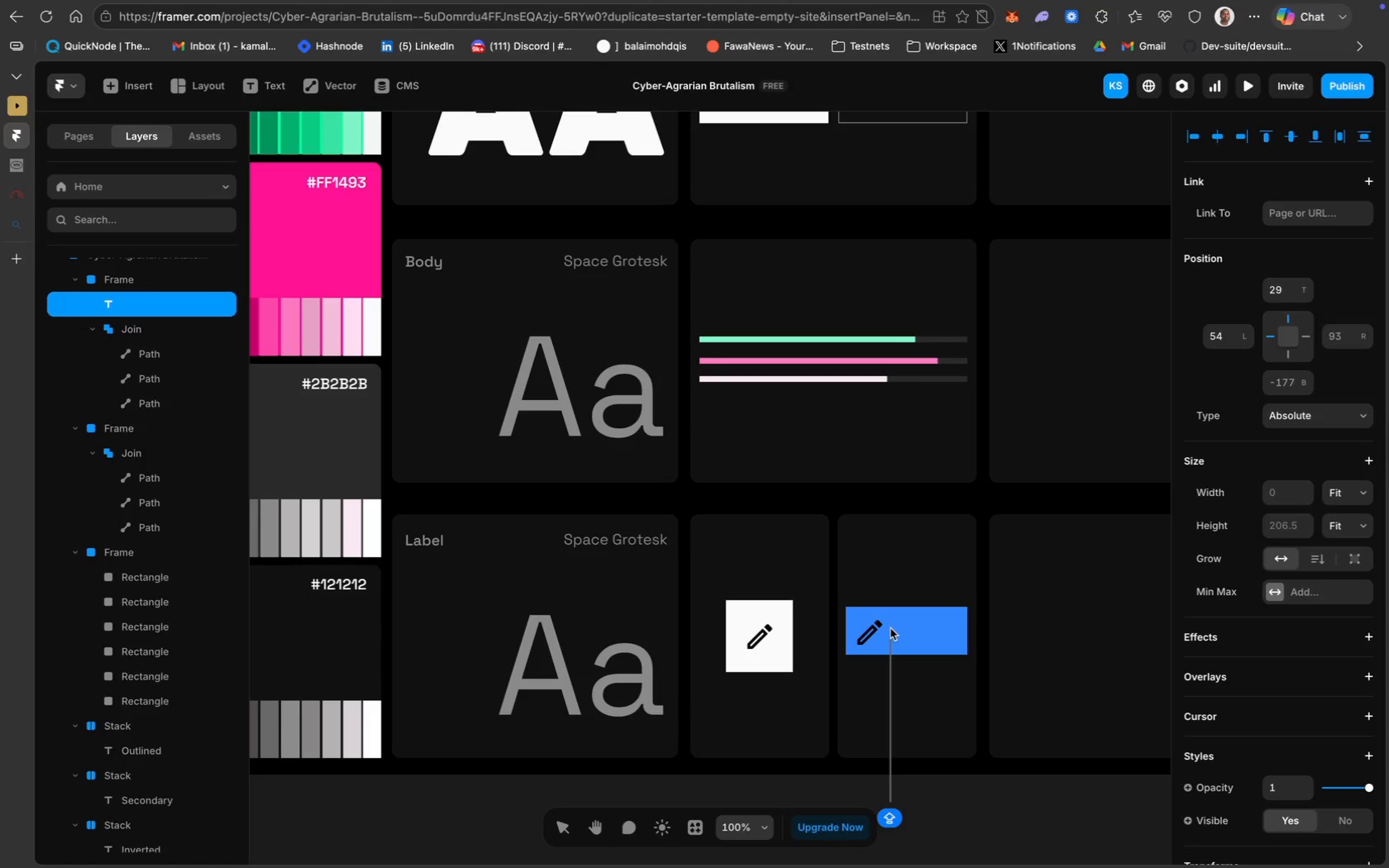 
type(Labele)
 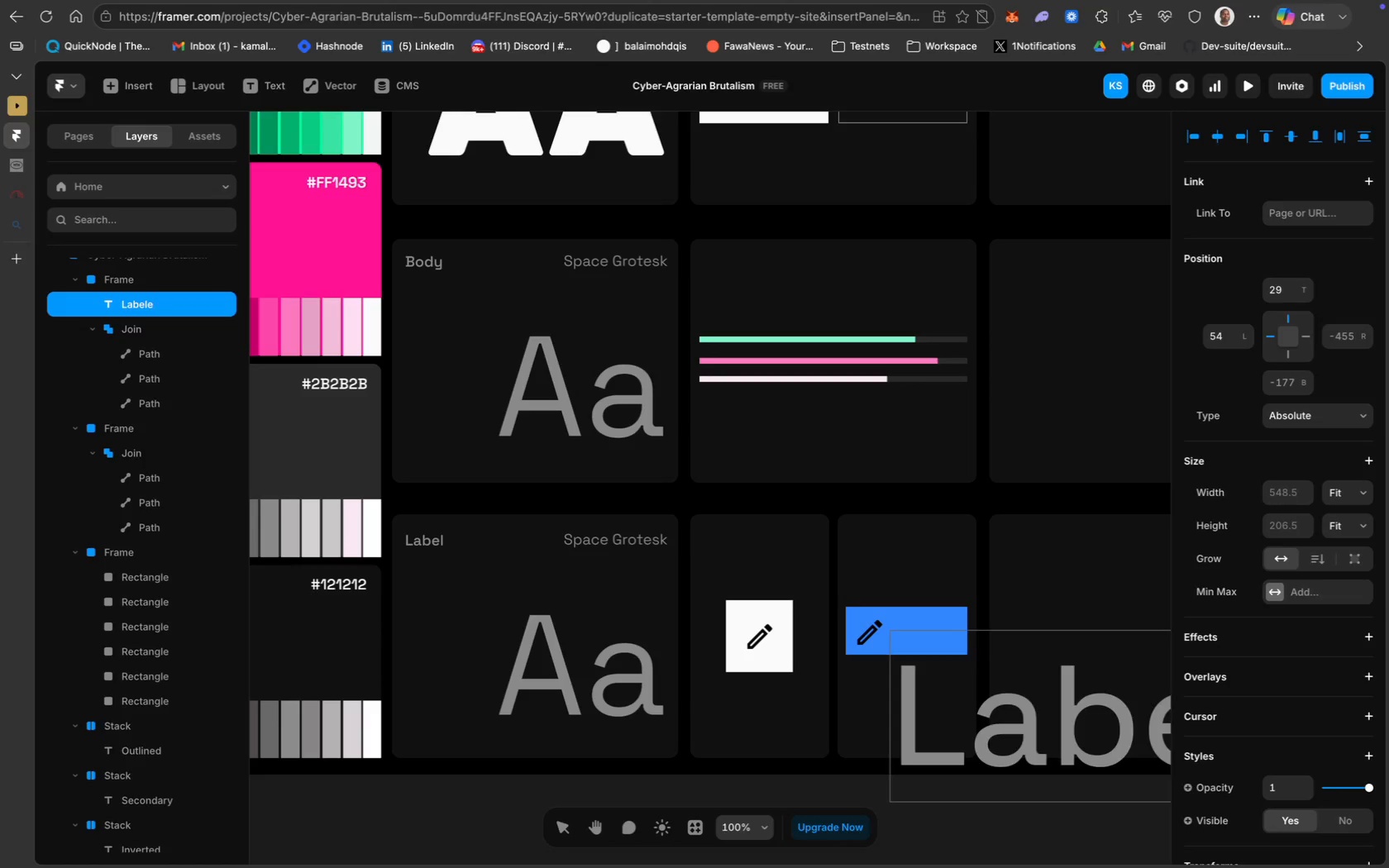 
key(Meta+A)
 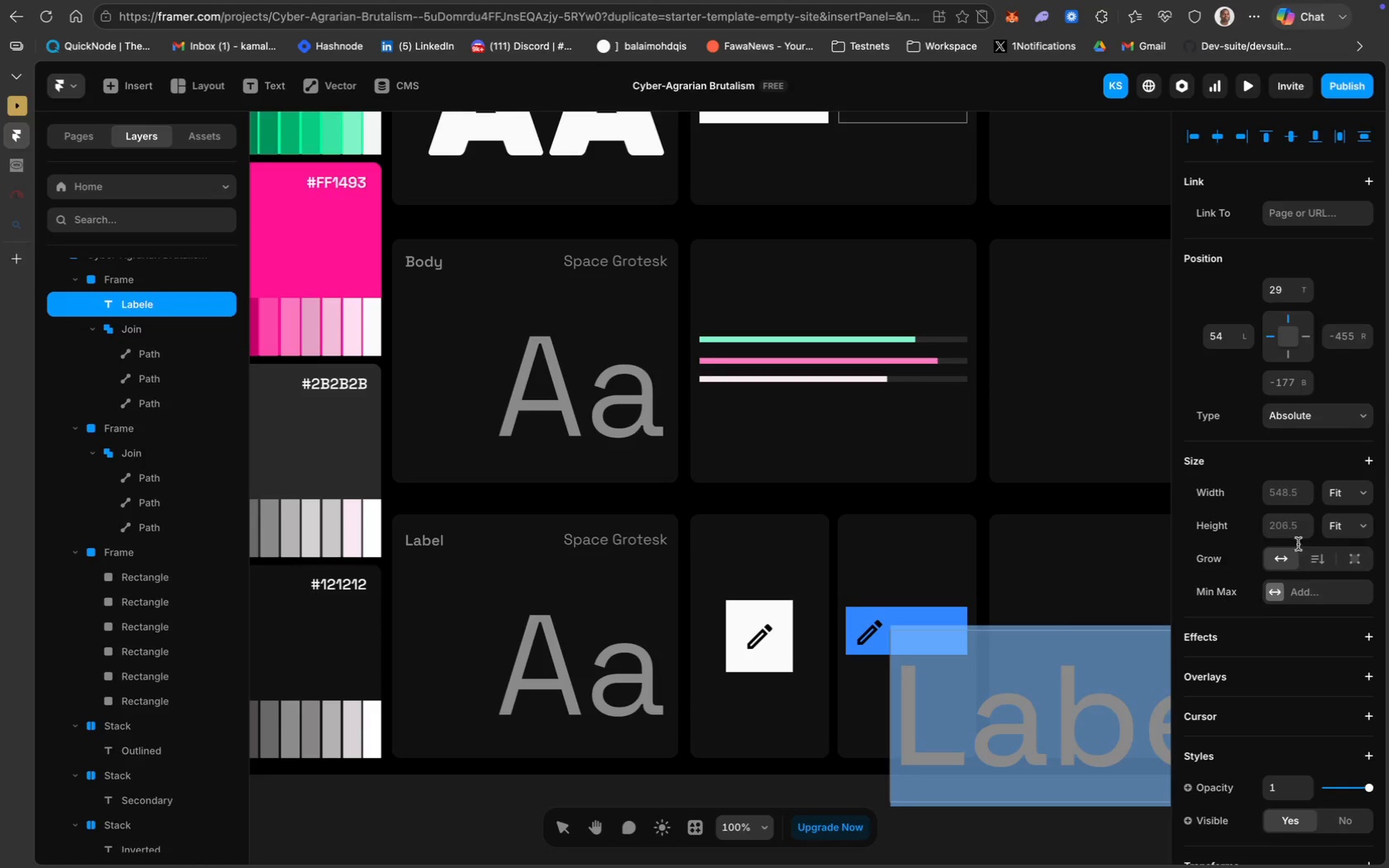 
scroll: coordinate [1291, 743], scroll_direction: down, amount: 39.0
 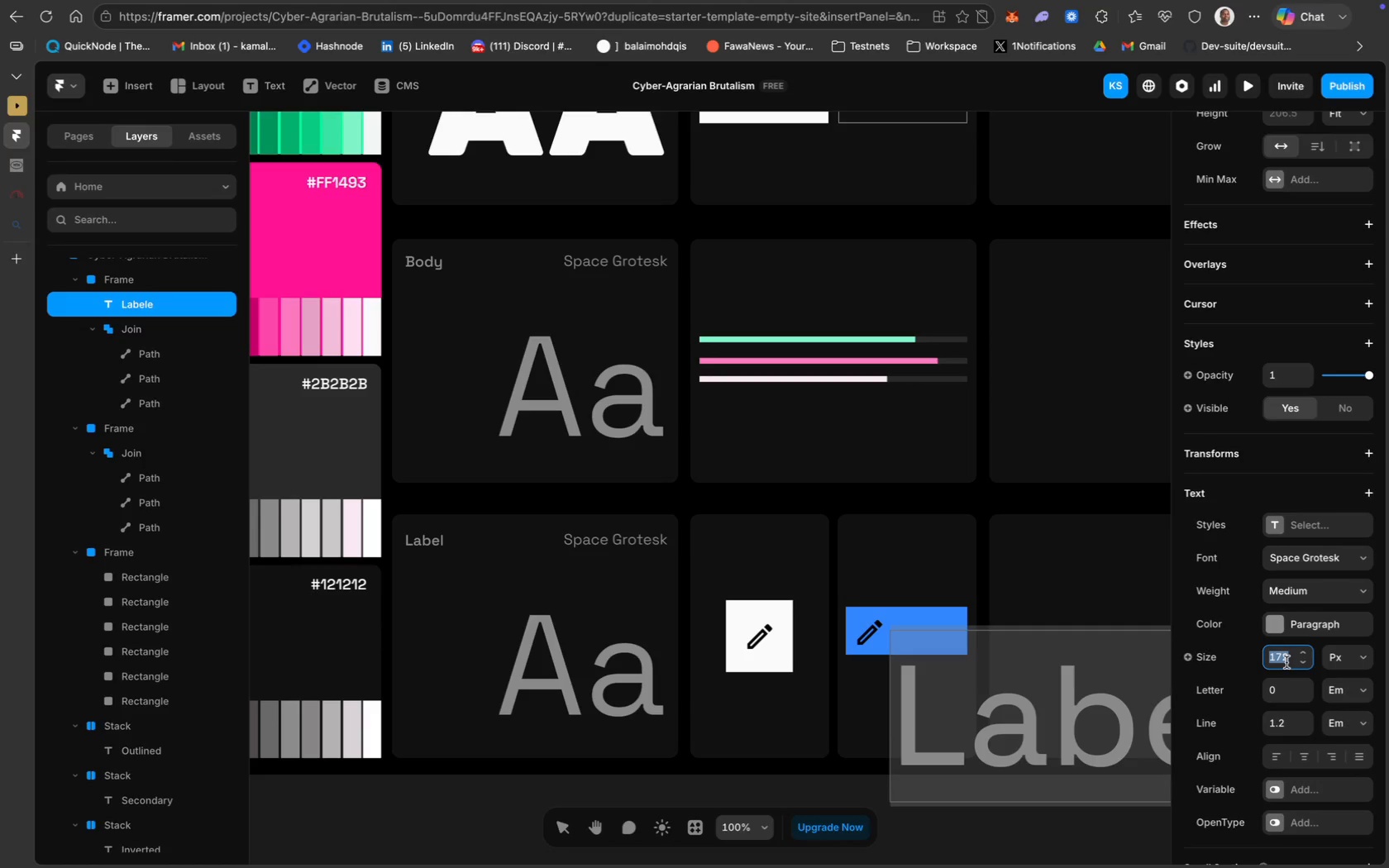 
type(18)
 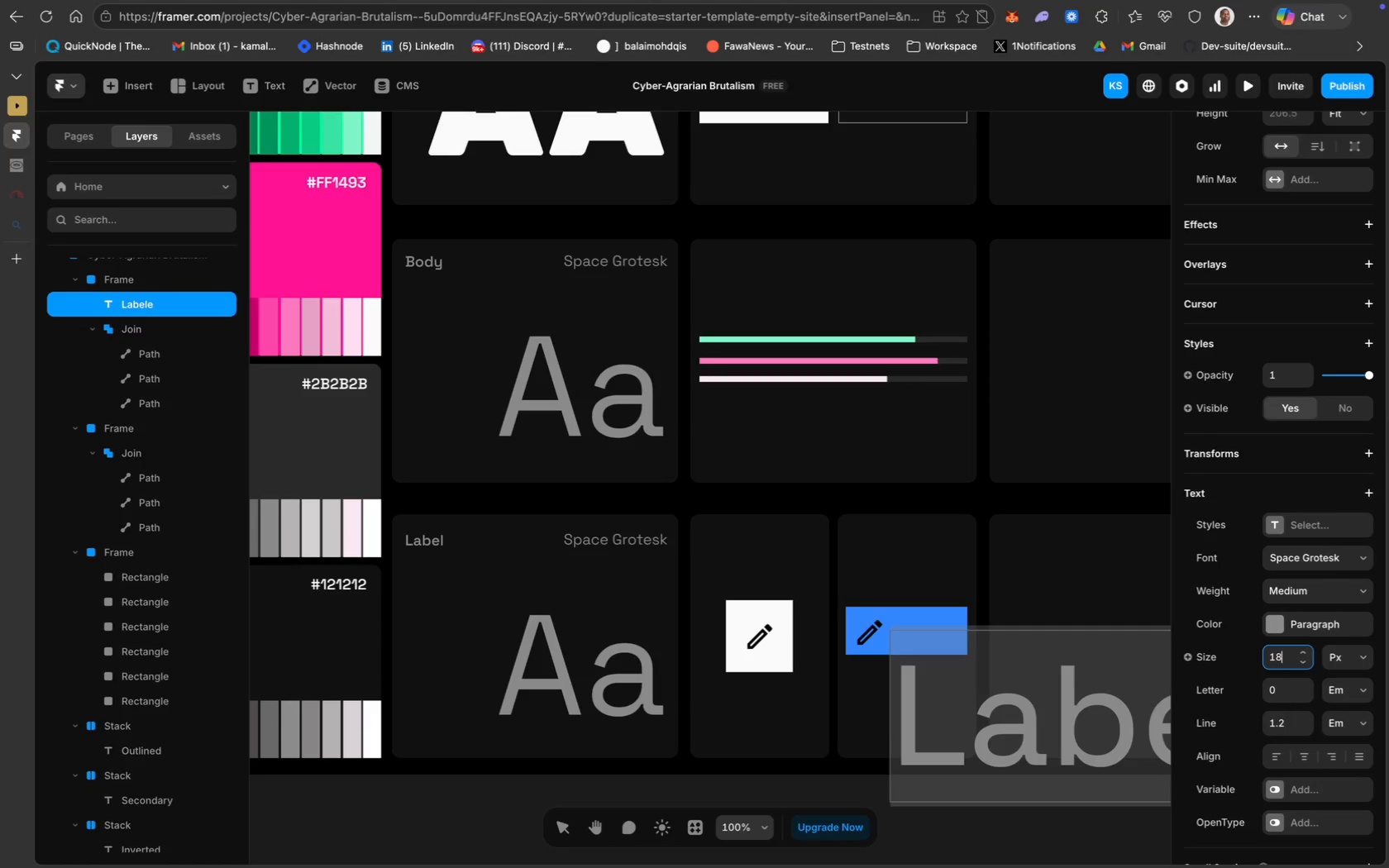 
key(Enter)
 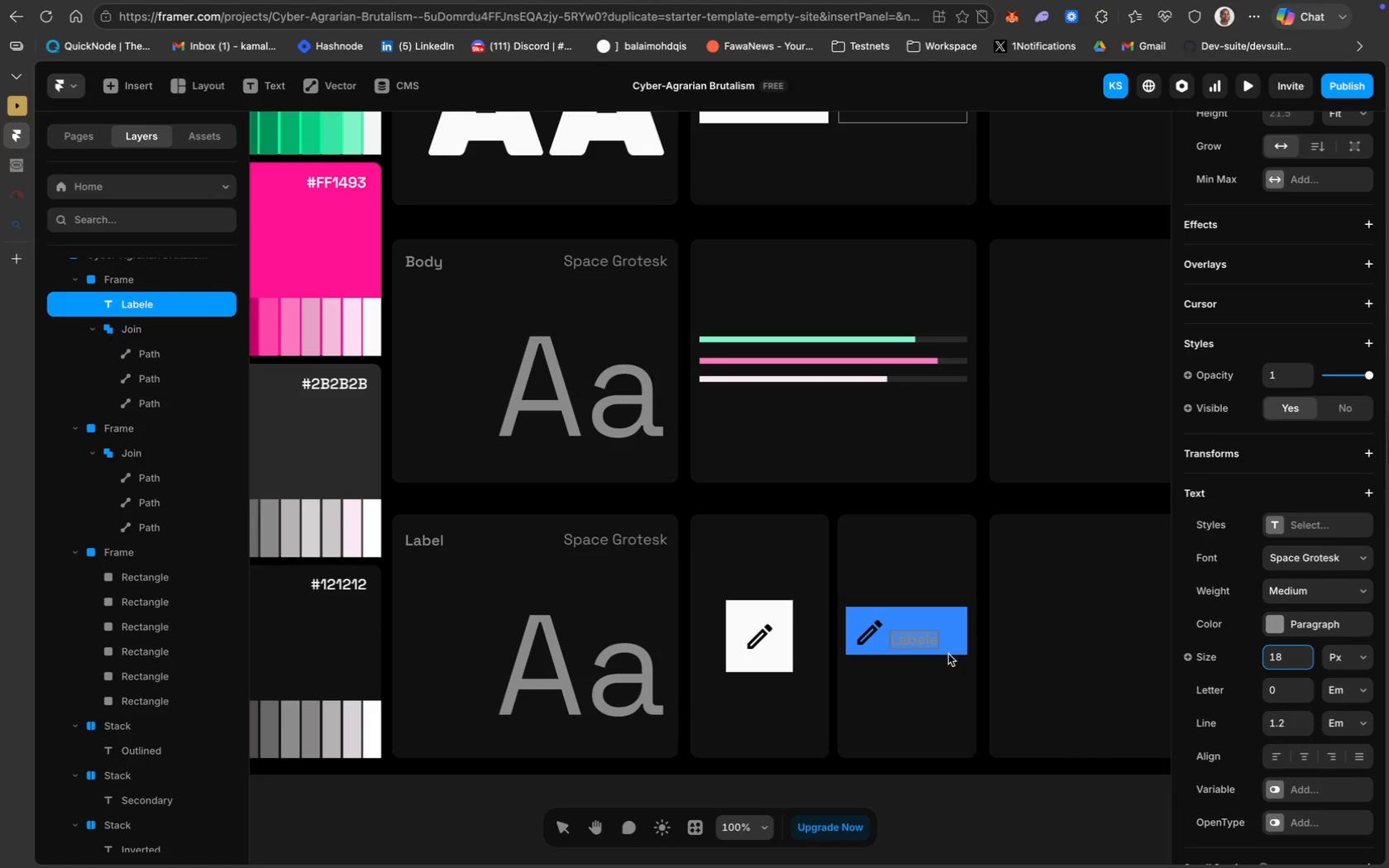 
left_click([931, 637])
 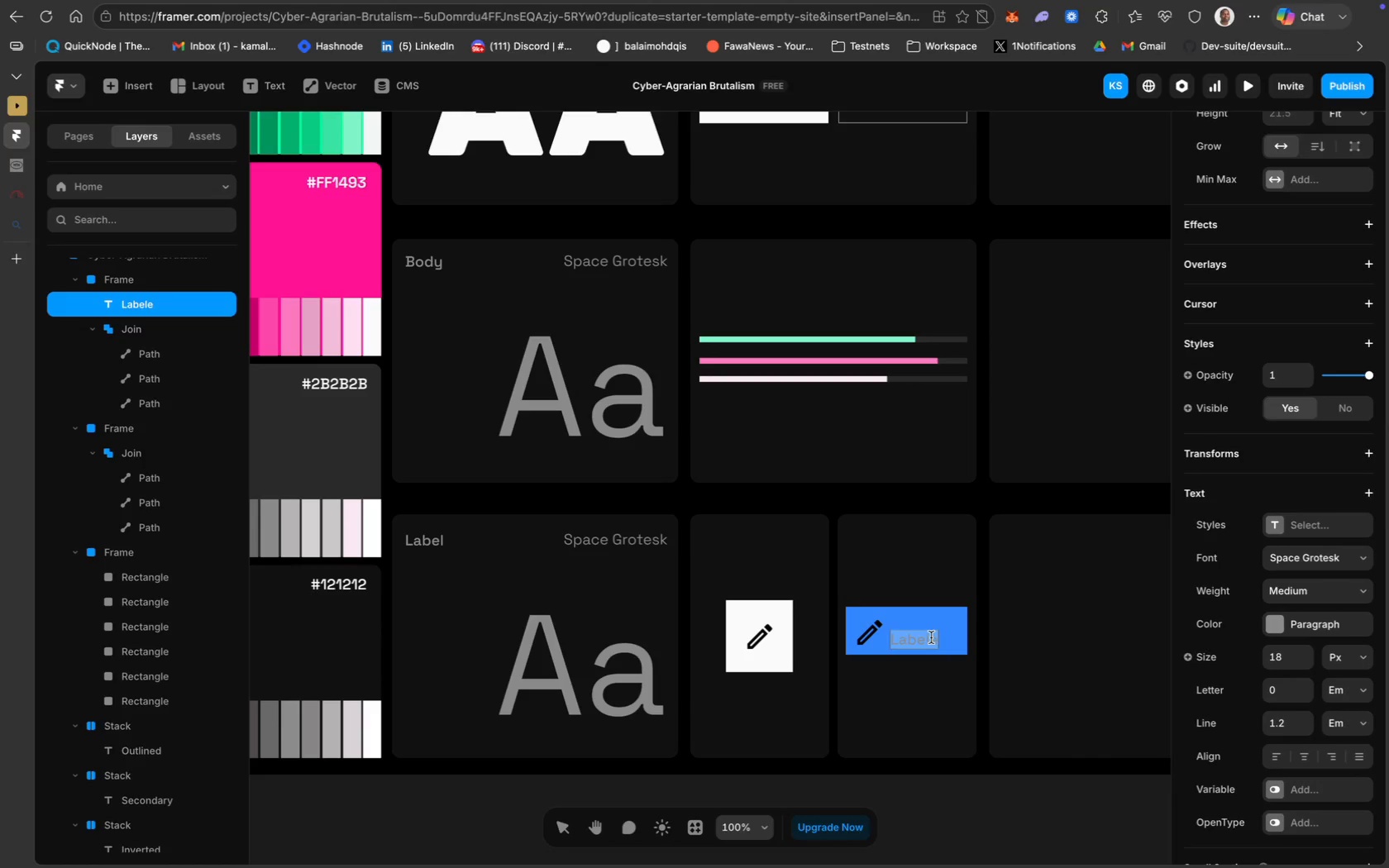 
key(ArrowRight)
 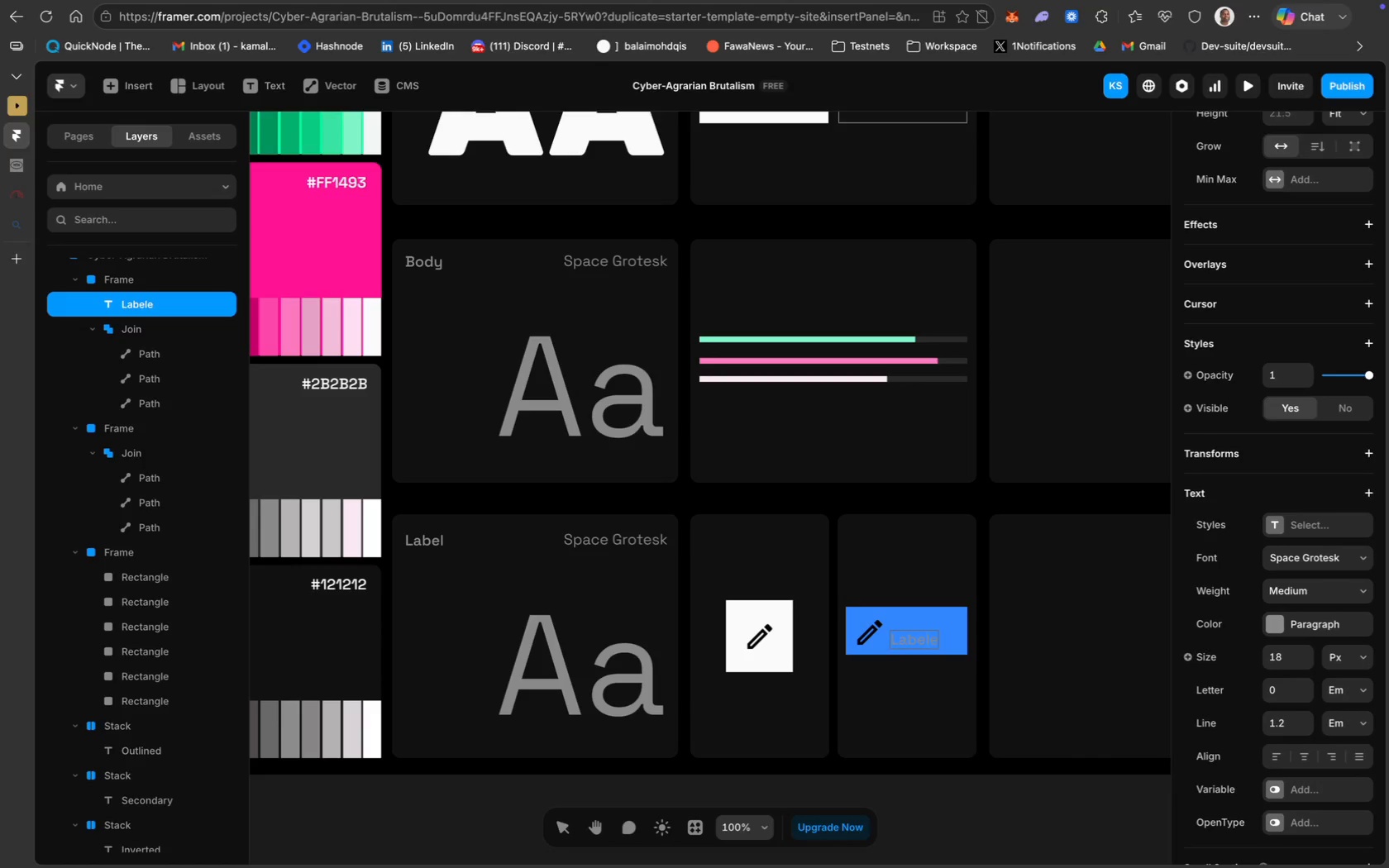 
key(Backspace)
 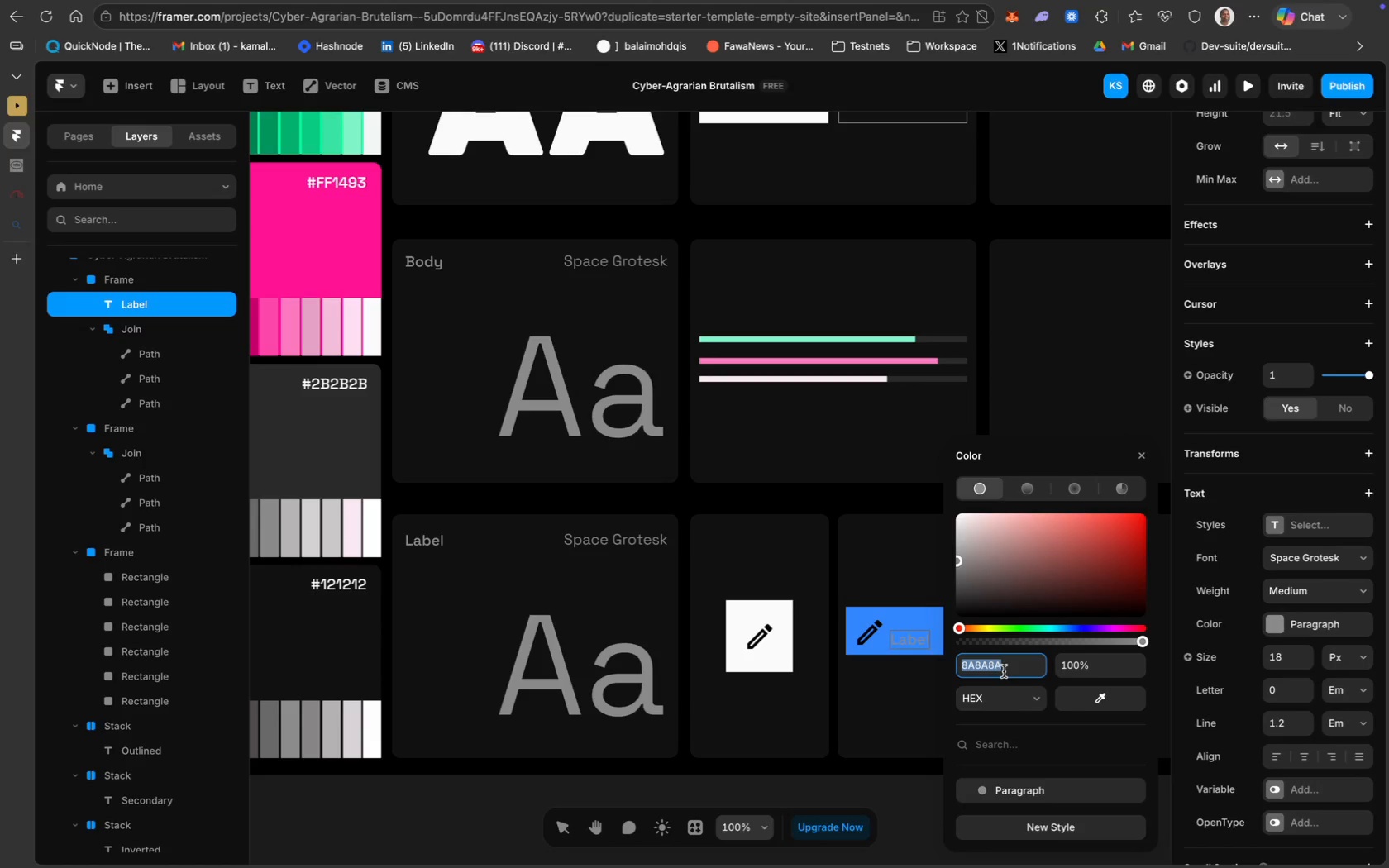 
wait(39.28)
 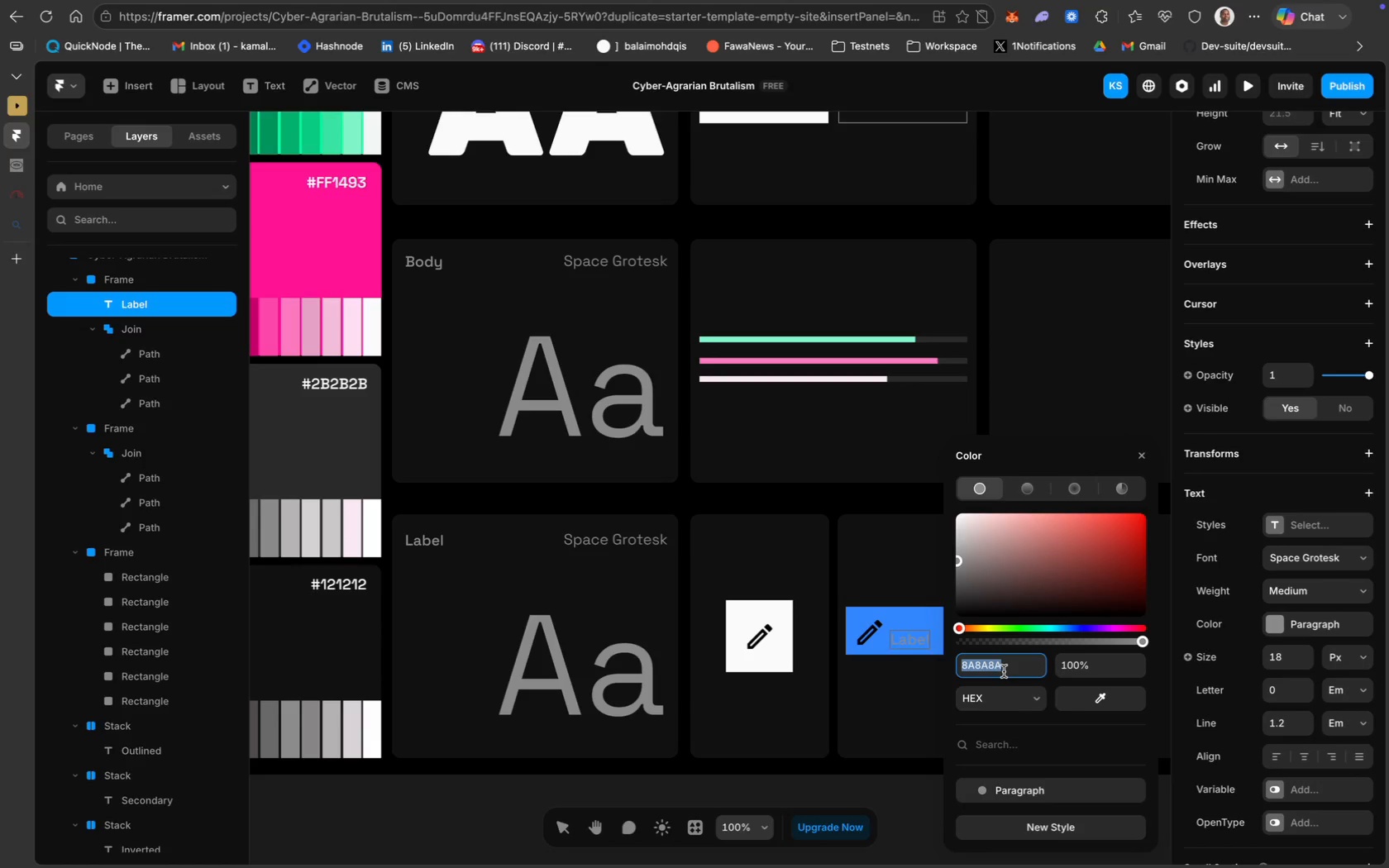 
scroll: coordinate [836, 563], scroll_direction: up, amount: 21.0
 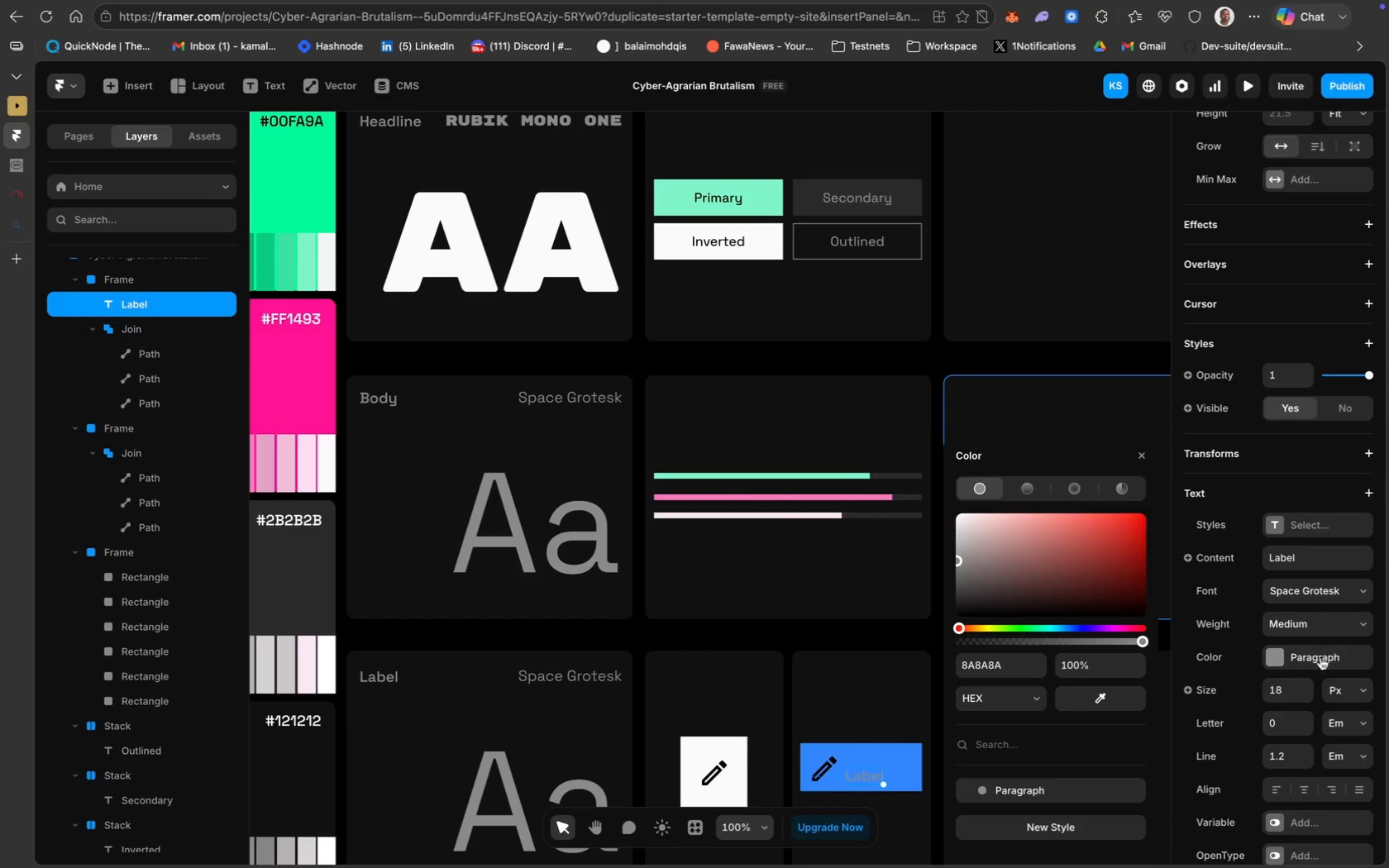 
left_click([723, 203])
 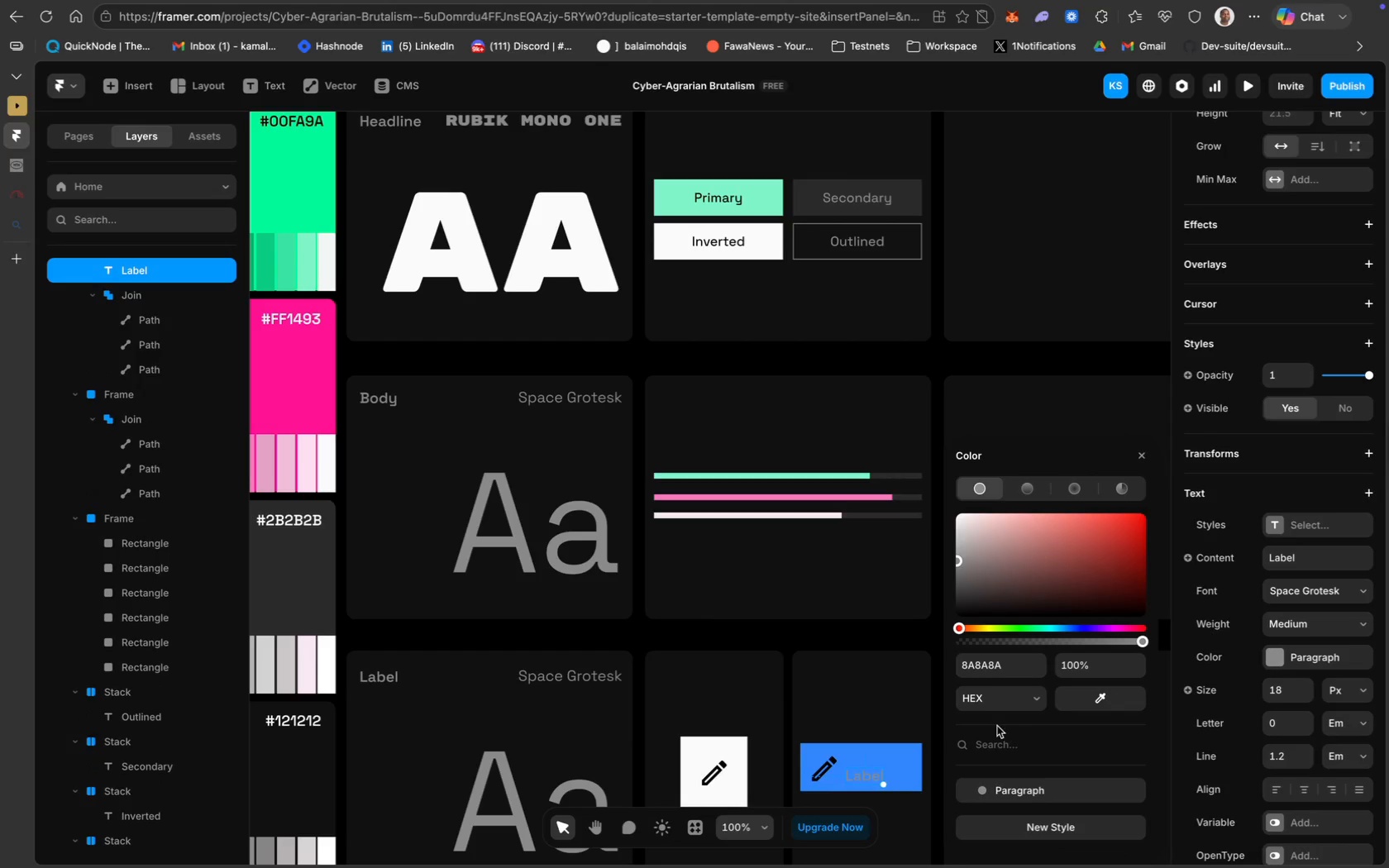 
wait(6.06)
 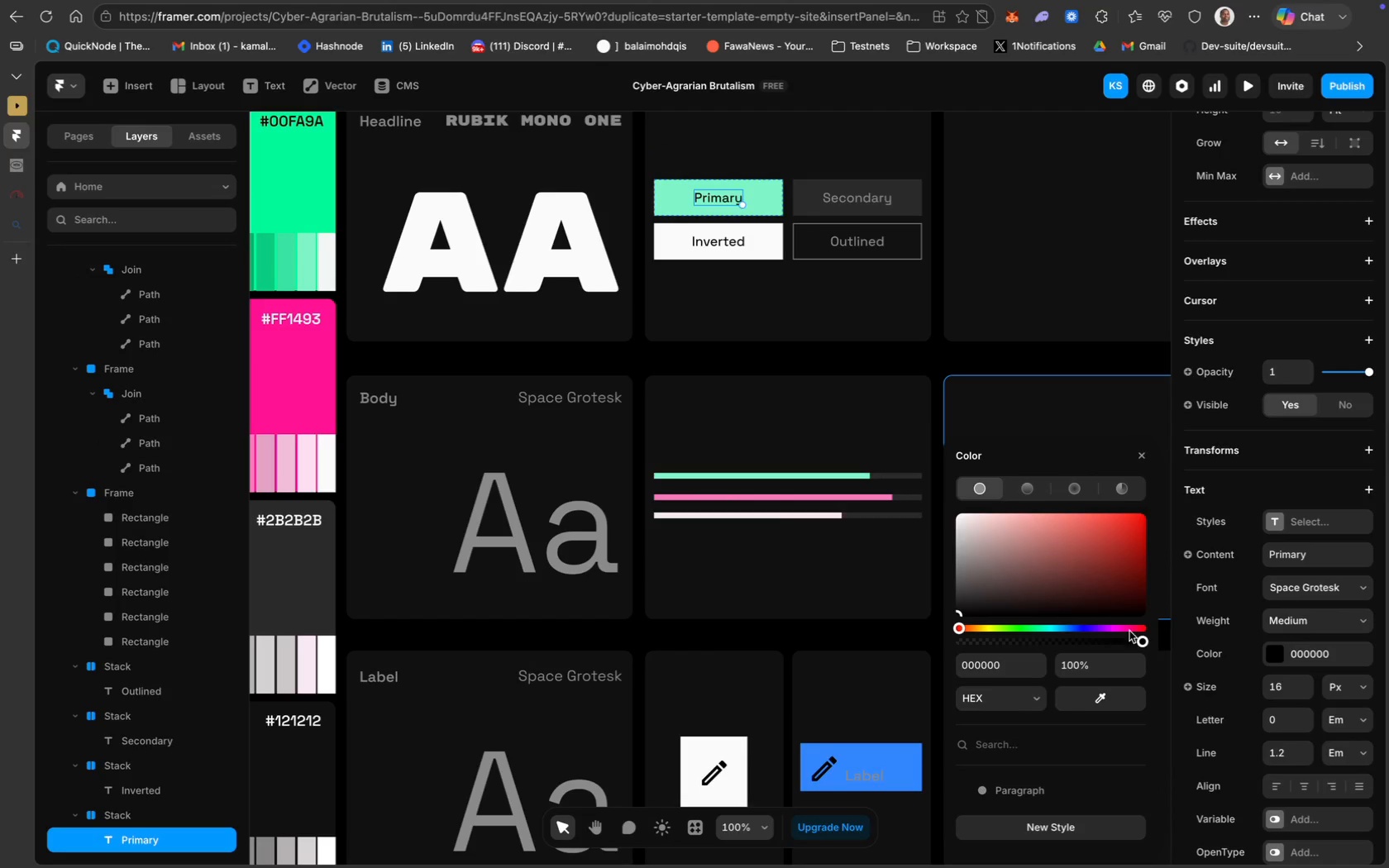 
type(000000)
 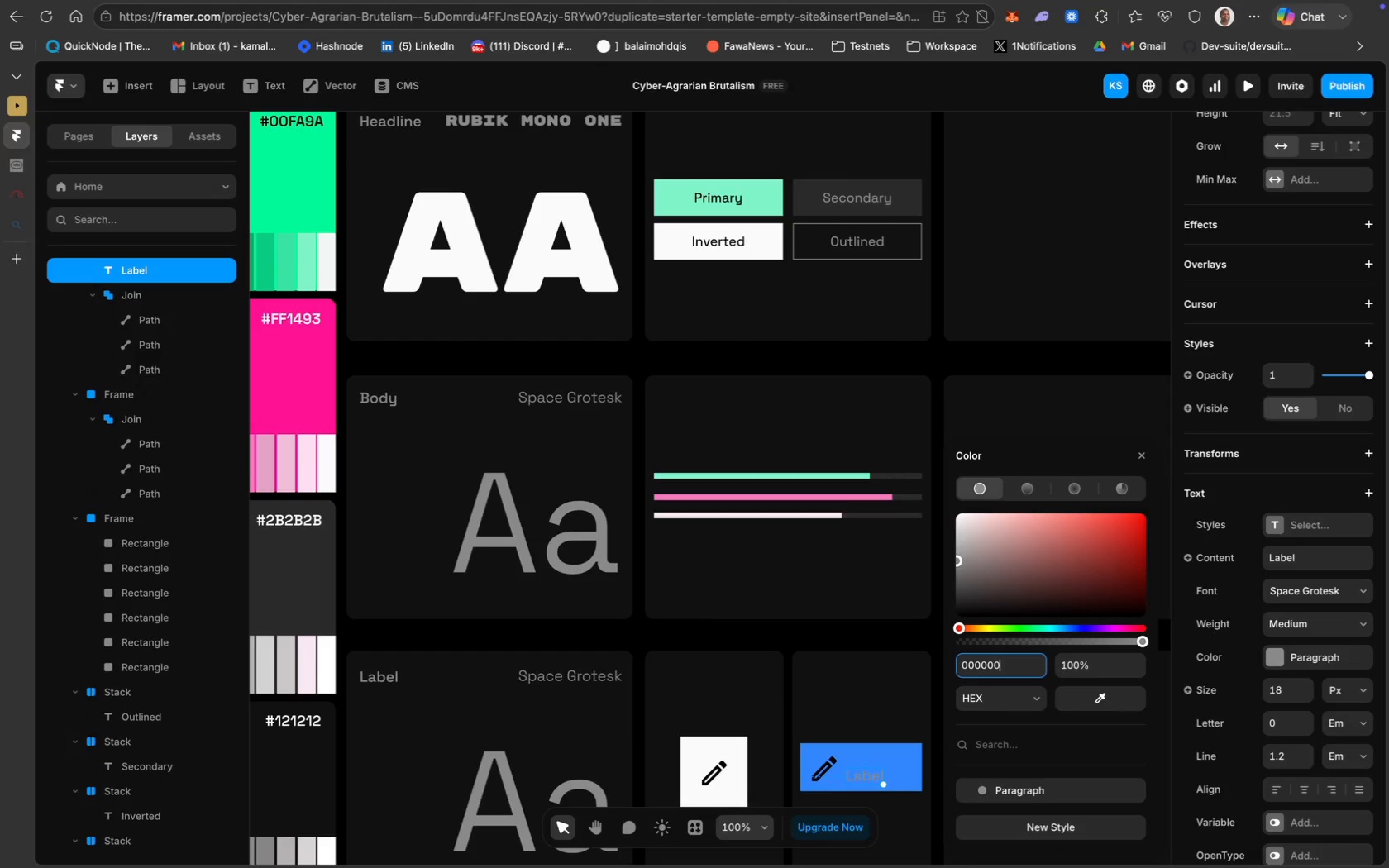 
key(Enter)
 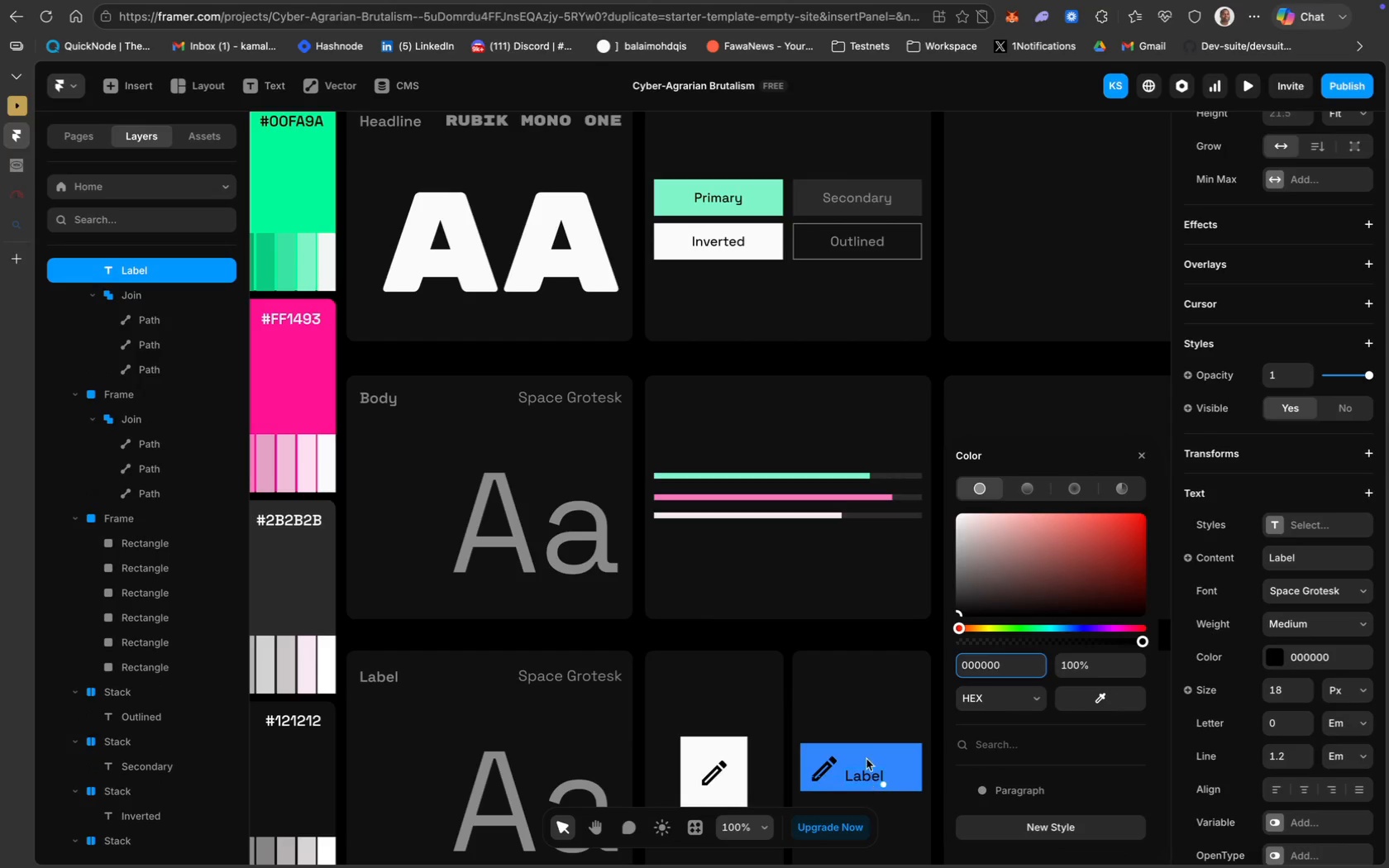 
left_click([876, 679])
 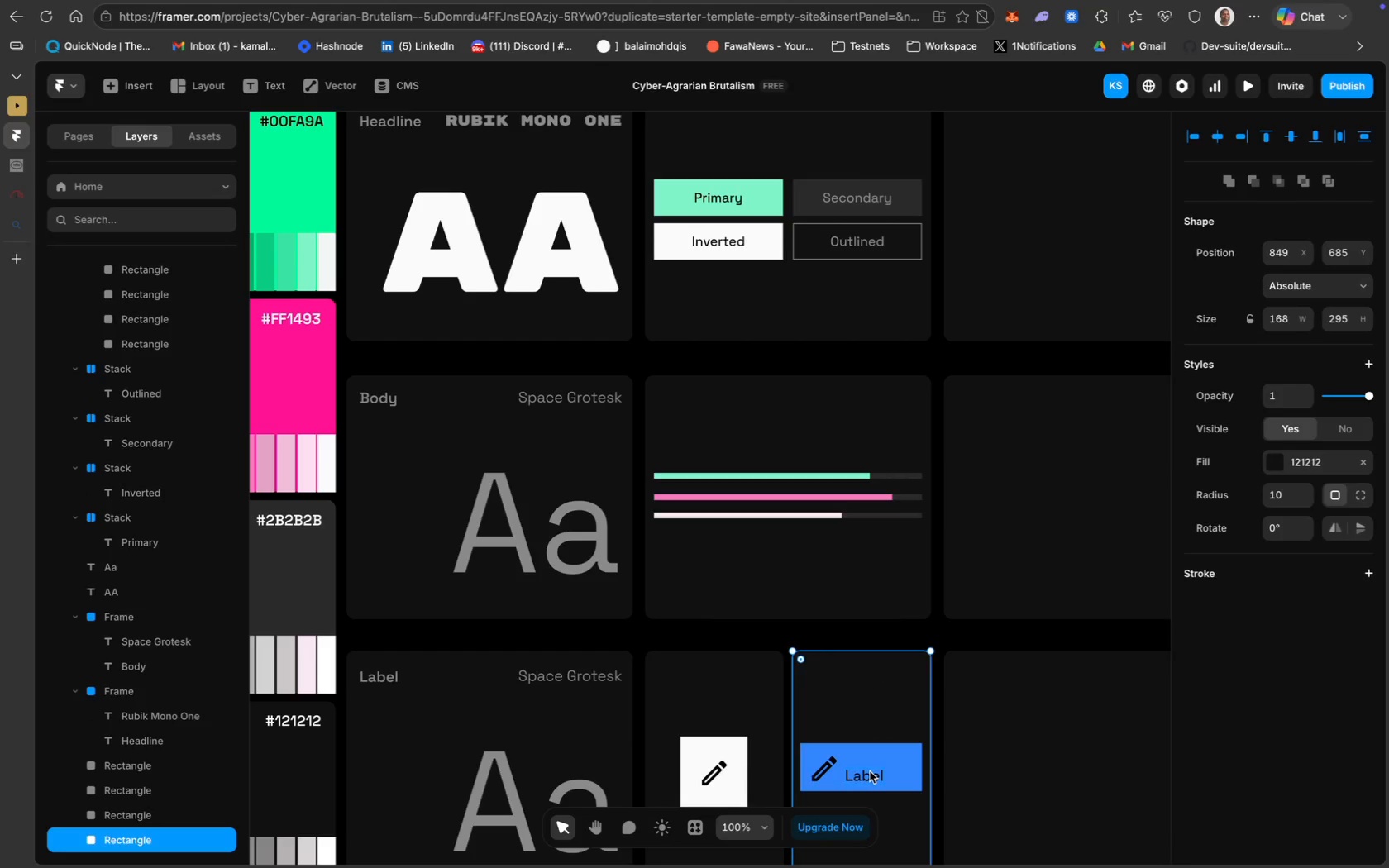 
left_click_drag(start_coordinate=[870, 771], to_coordinate=[876, 763])
 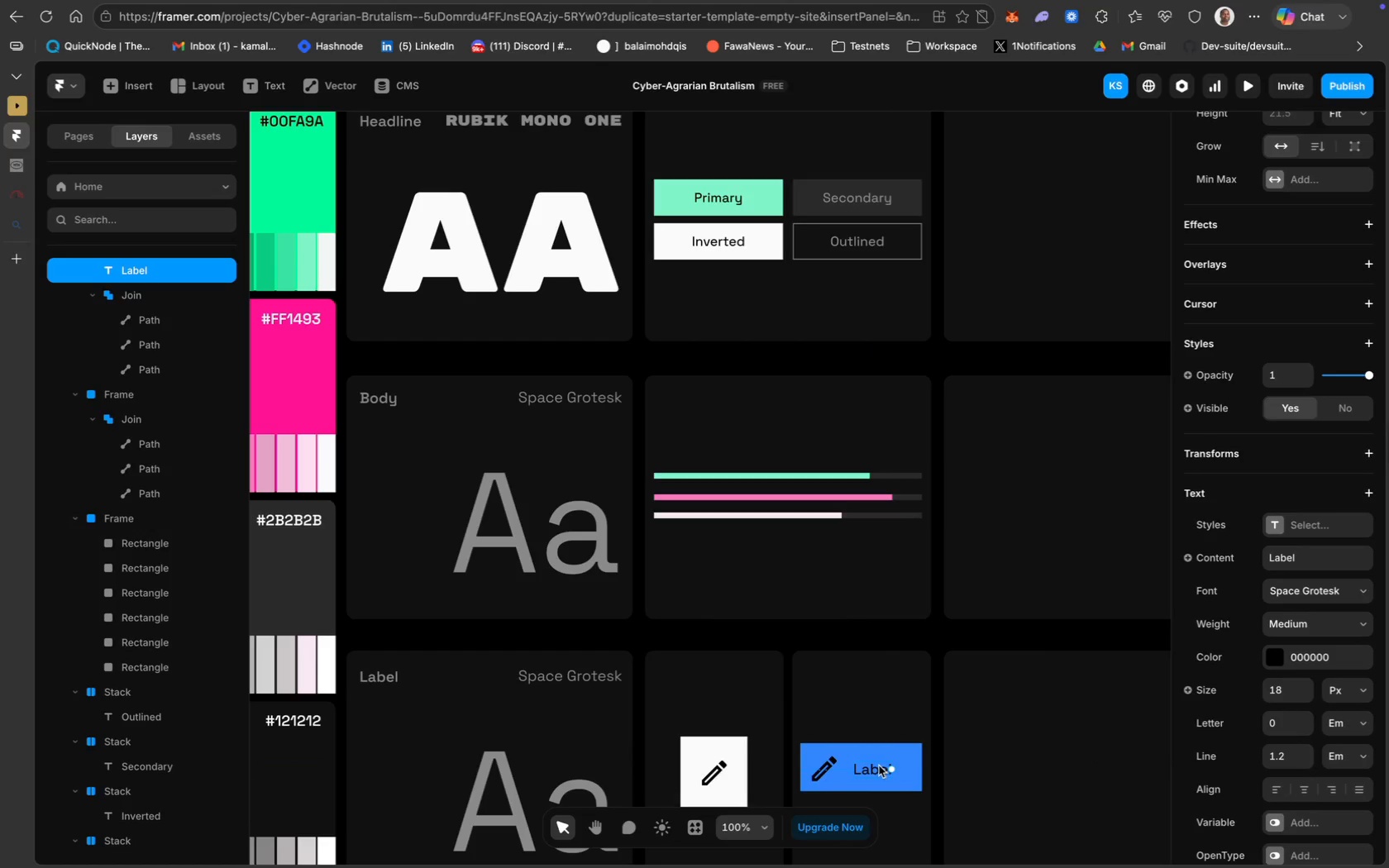 
left_click([875, 768])
 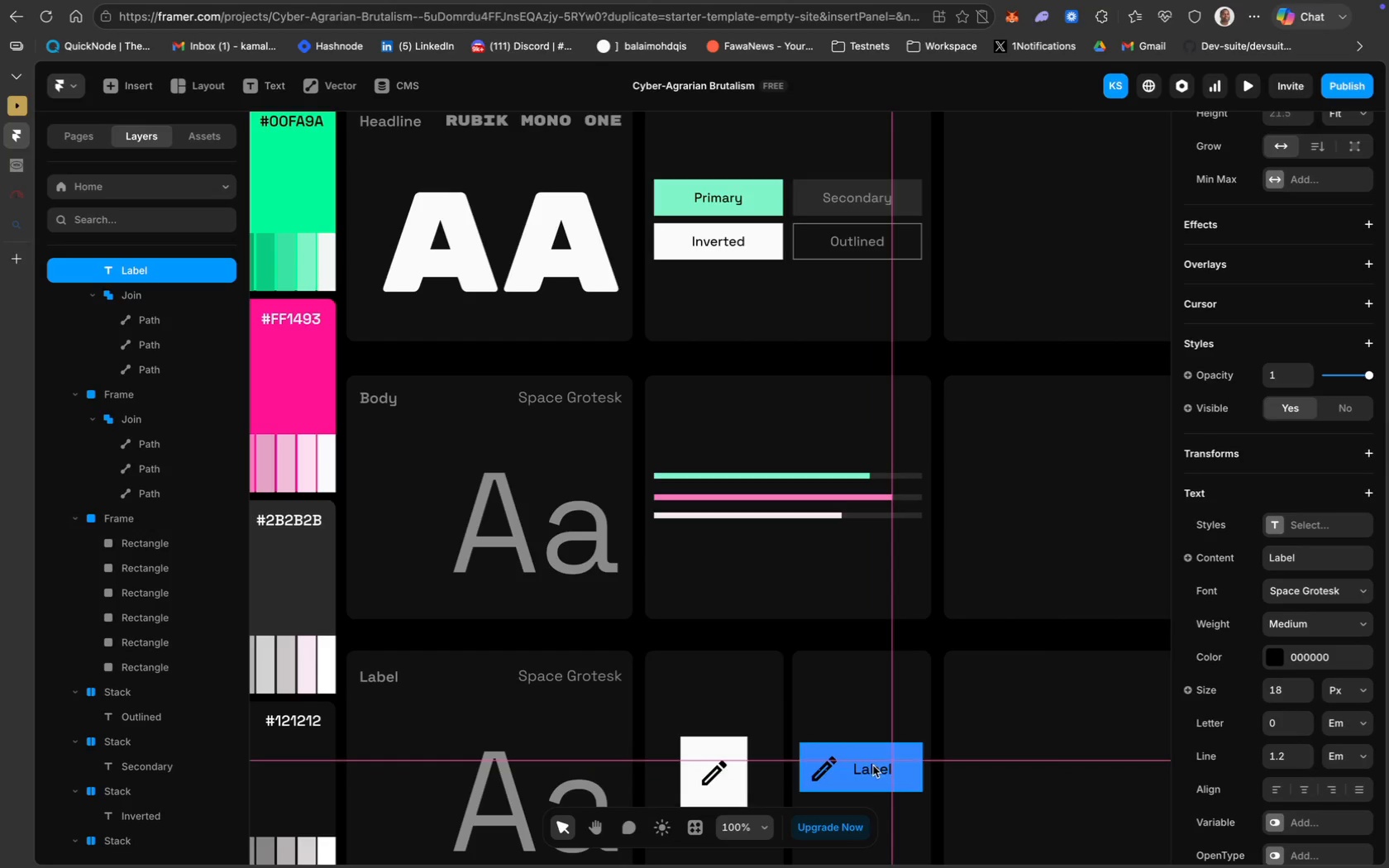 
wait(6.36)
 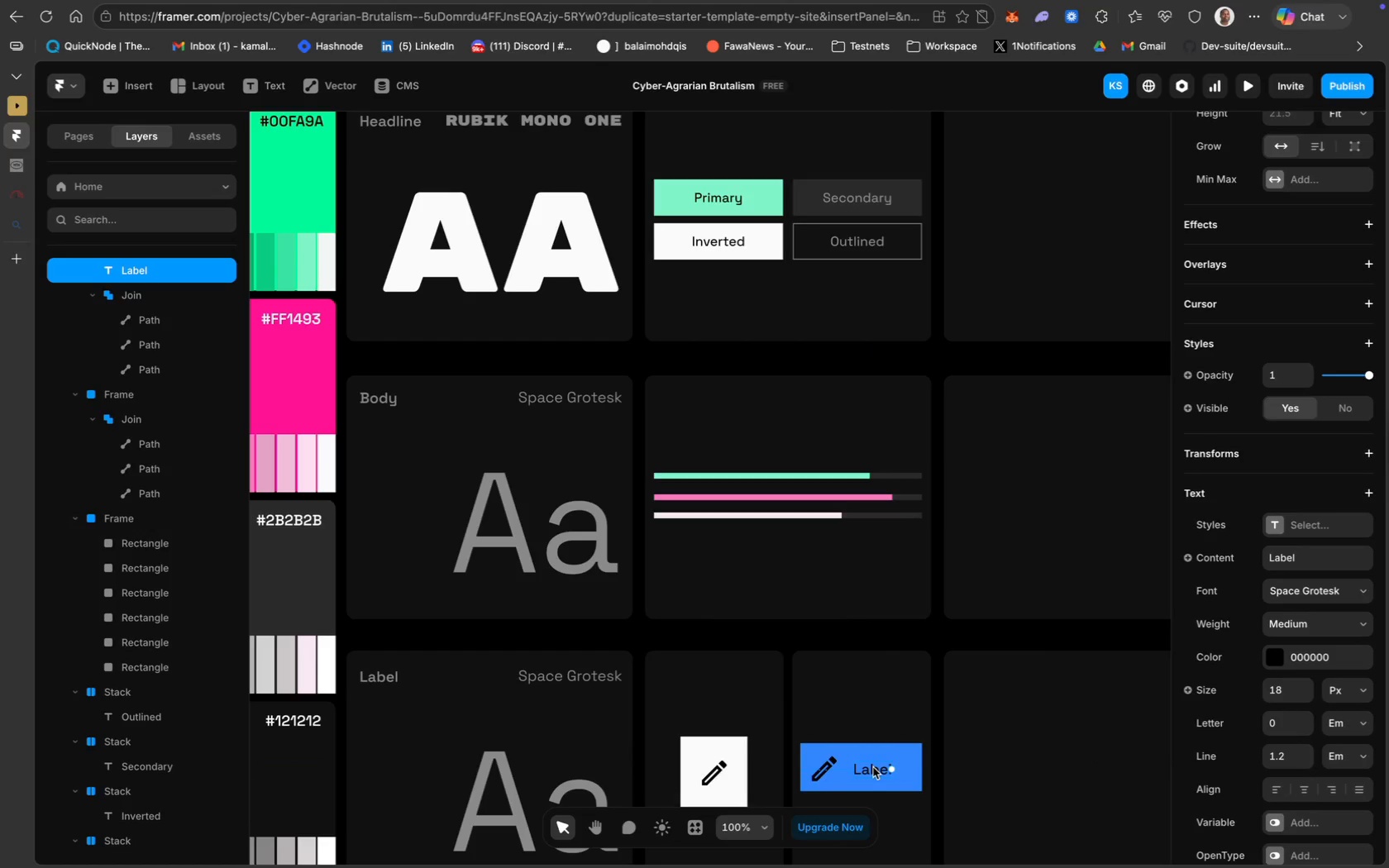 
key(ArrowDown)
 